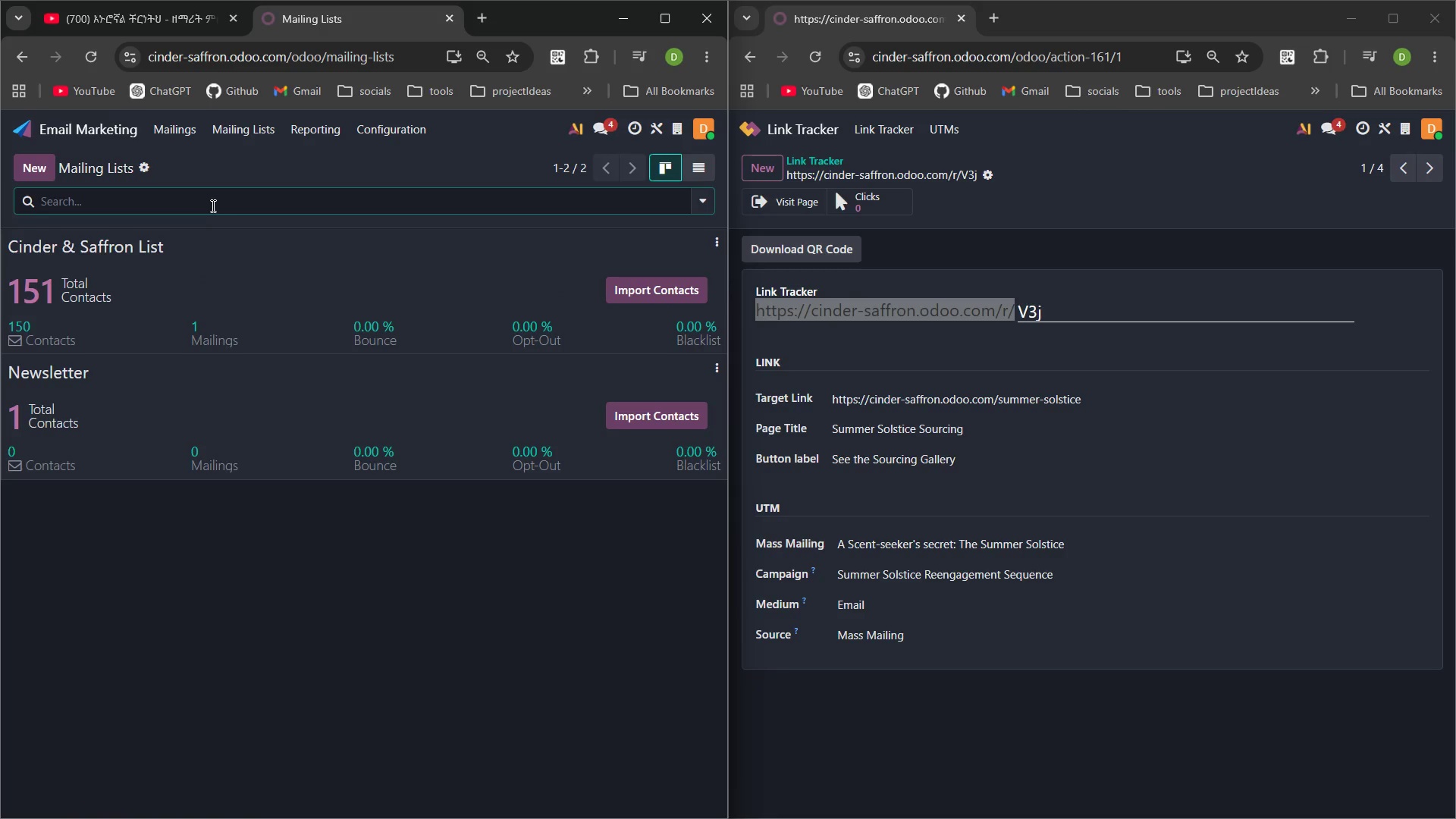 
left_click([212, 303])
 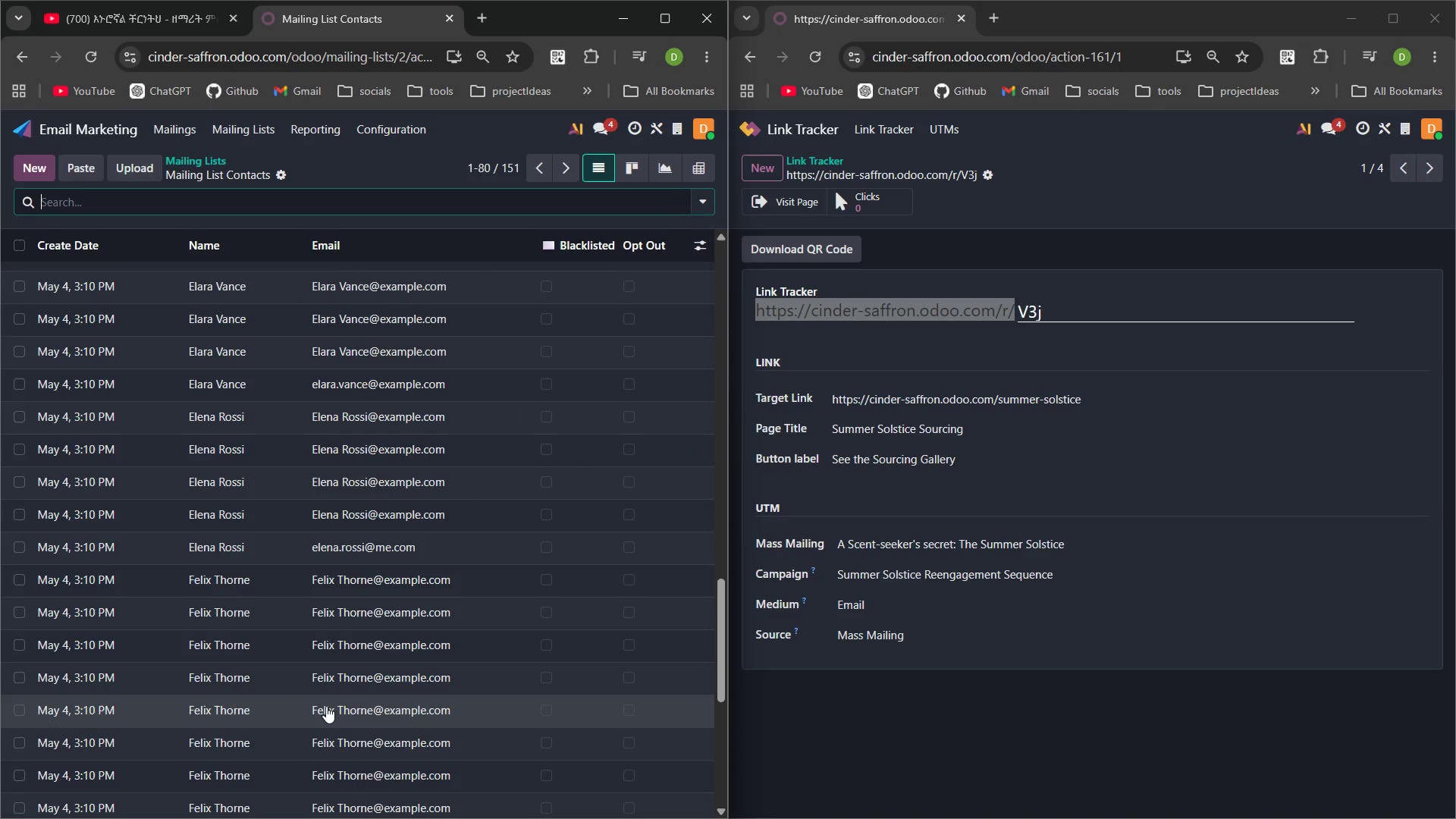 
wait(79.84)
 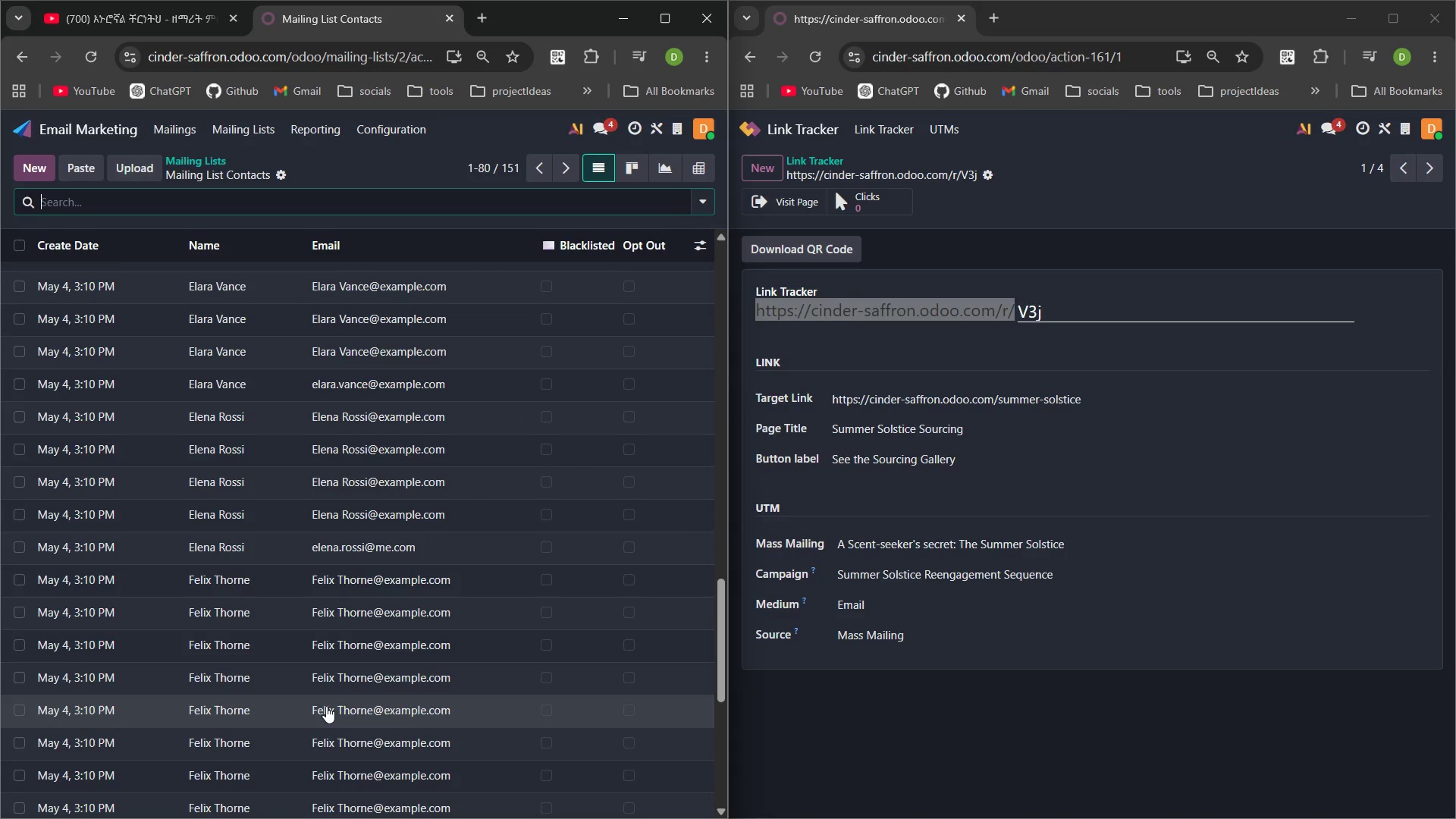 
left_click([229, 127])
 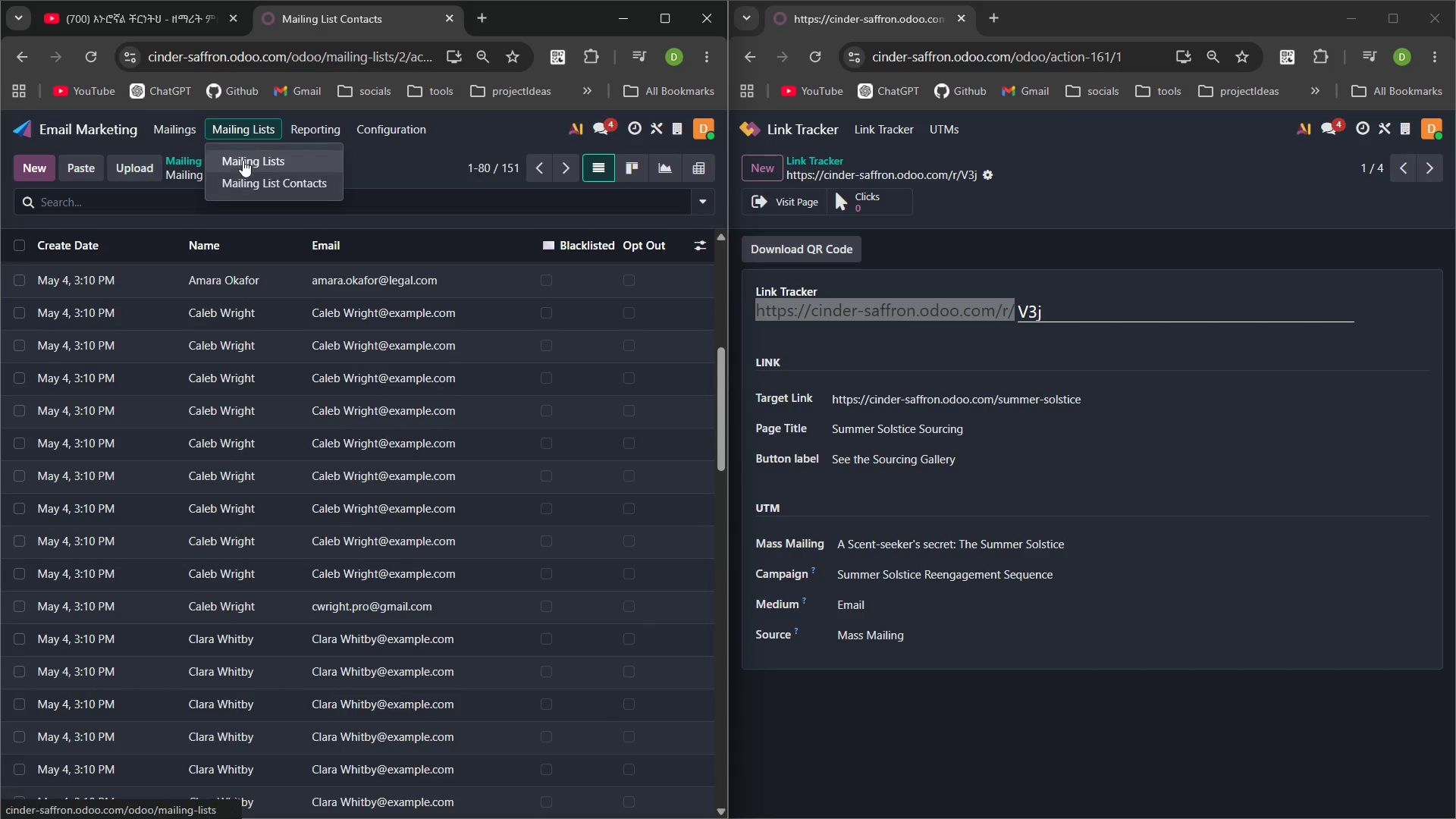 
left_click([243, 156])
 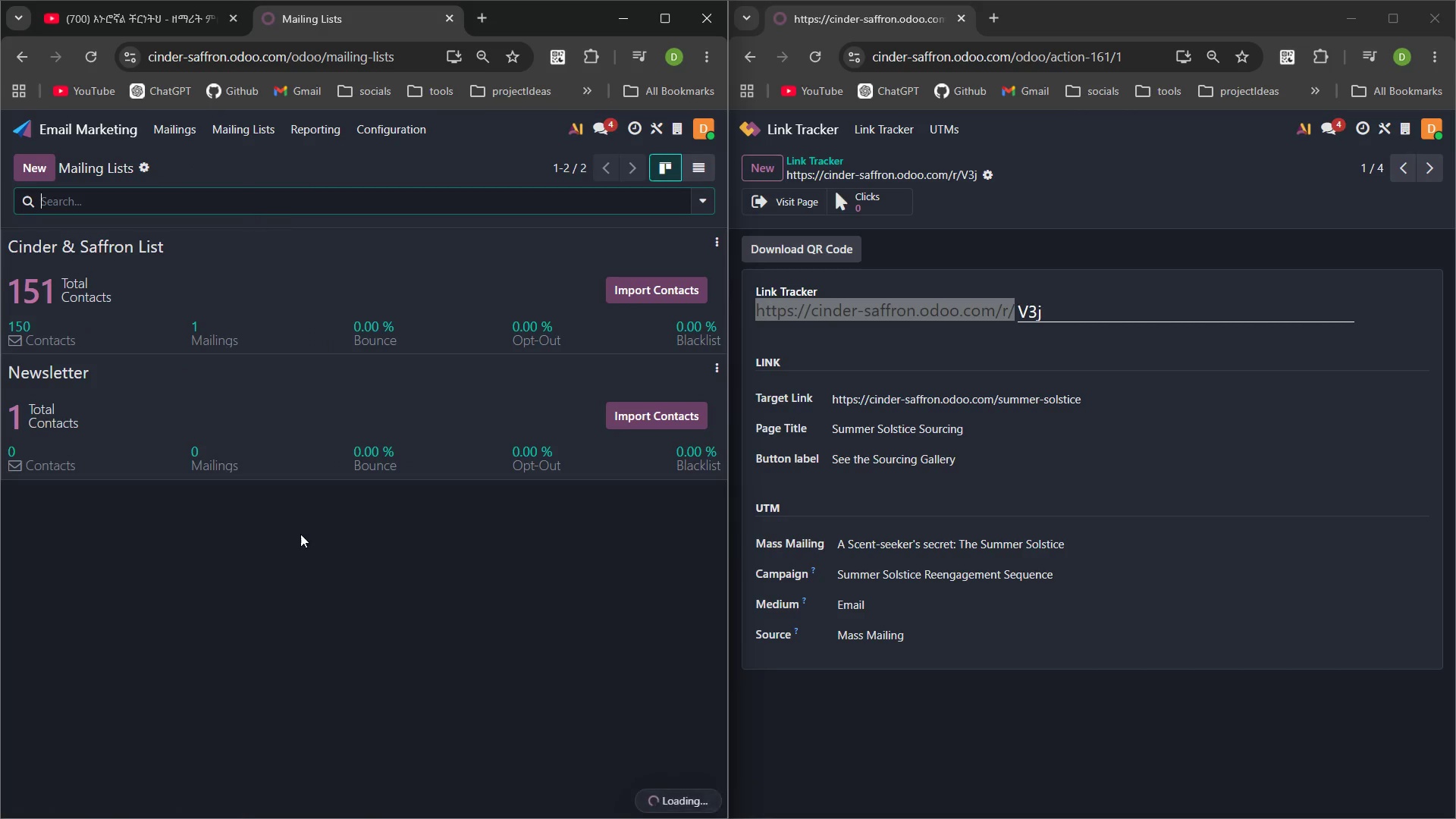 
left_click([312, 554])
 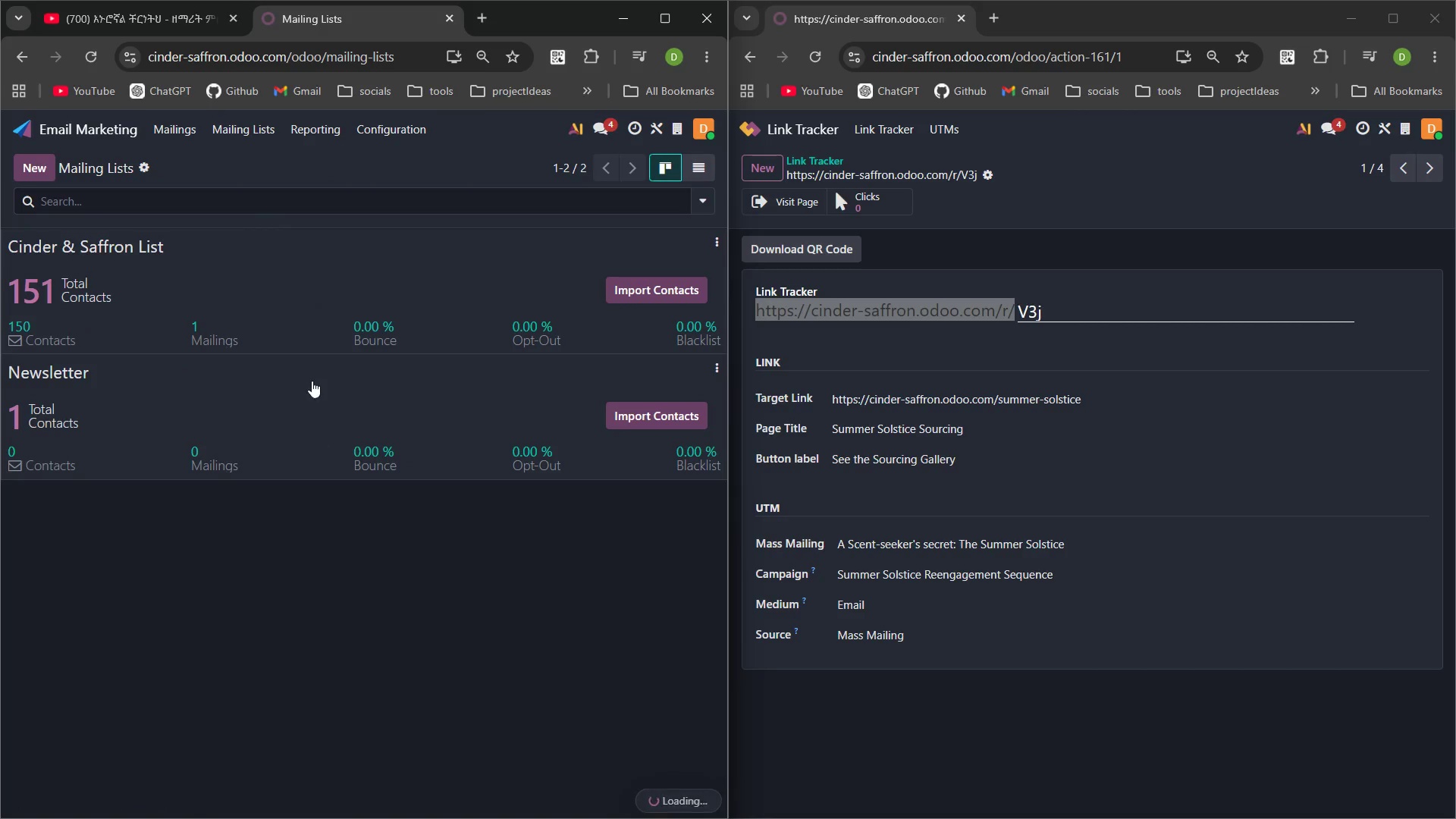 
left_click([309, 376])
 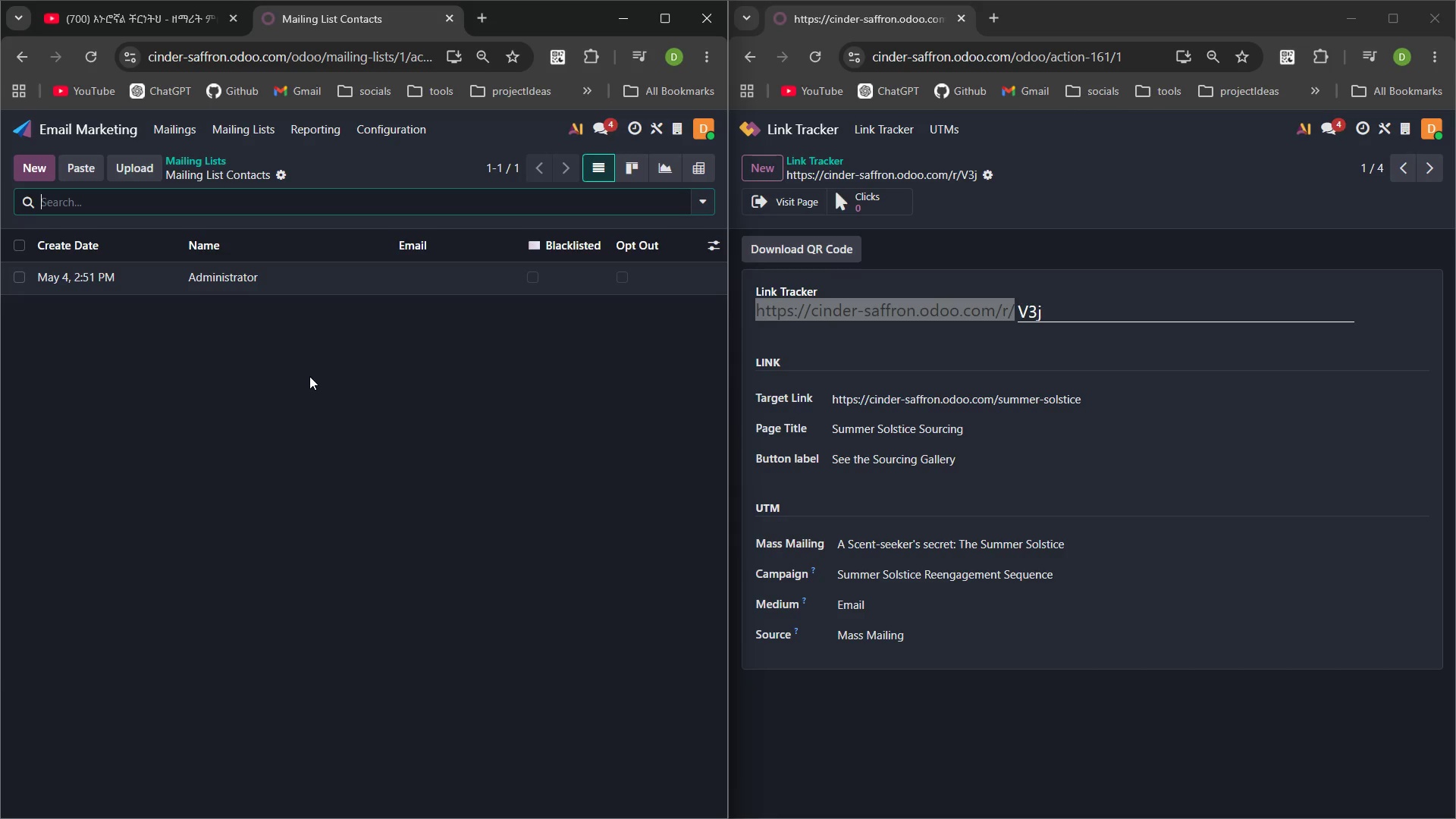 
wait(15.35)
 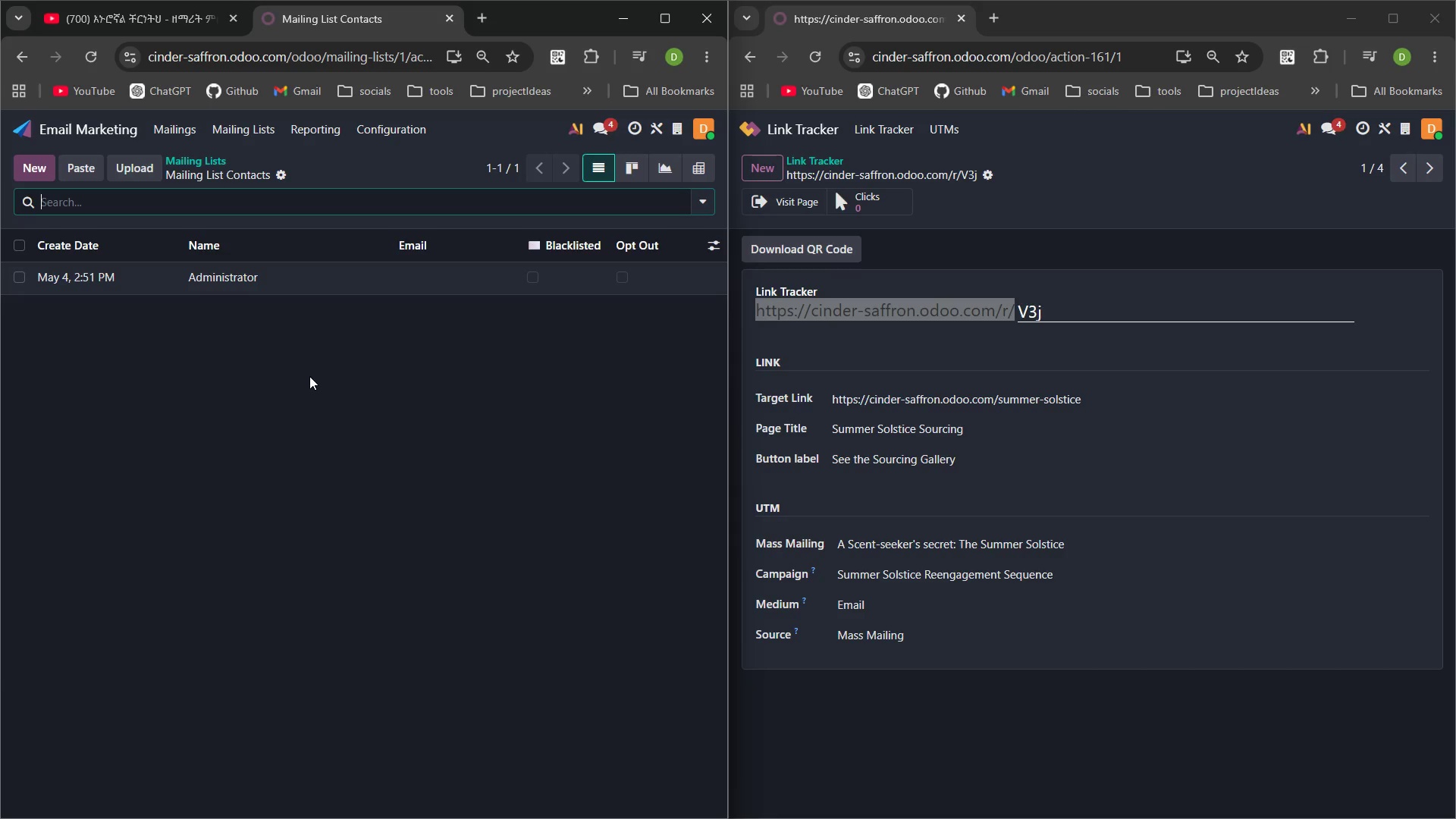 
mouse_move([133, 143])
 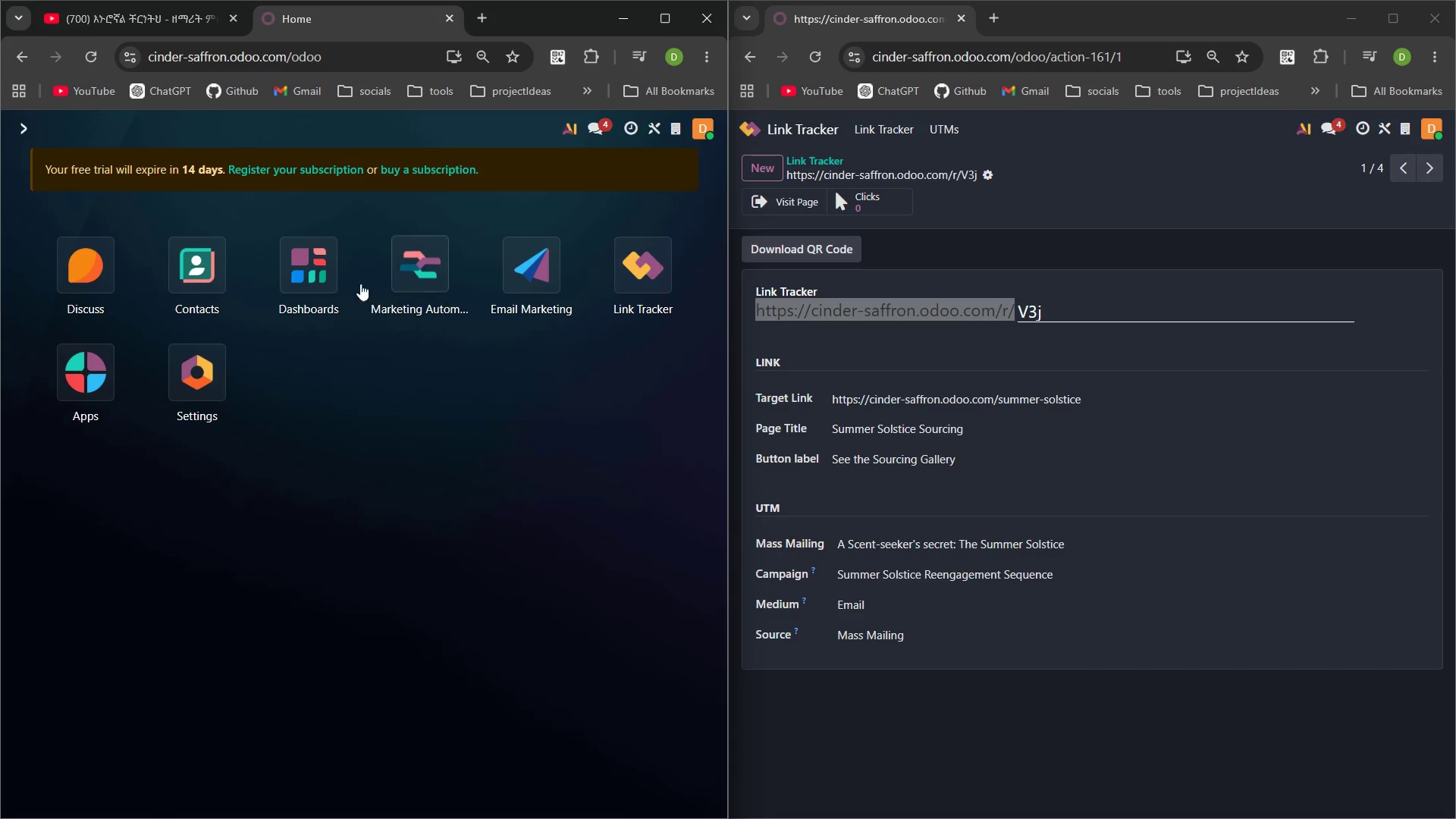 
left_click([403, 261])
 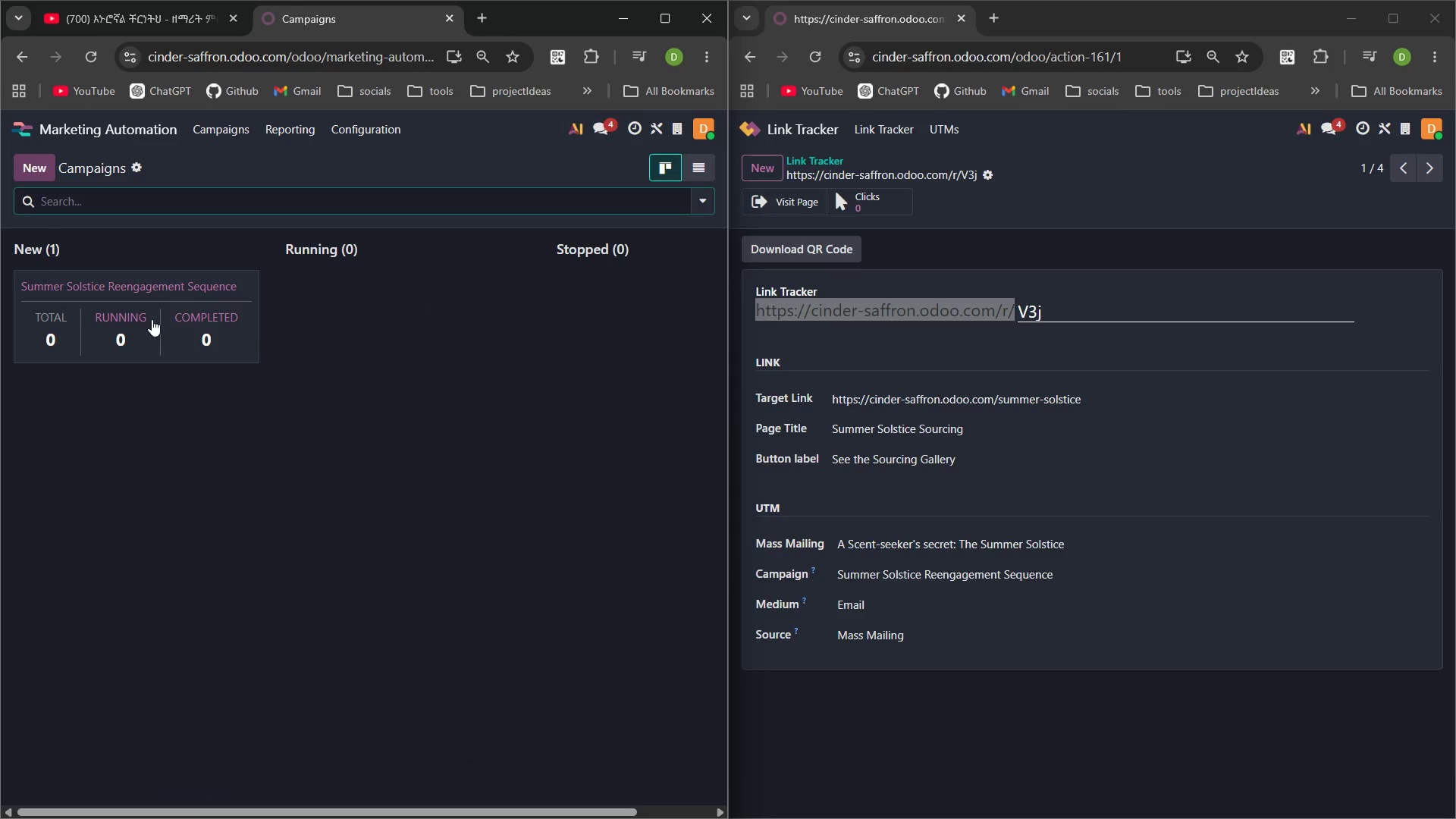 
left_click([149, 309])
 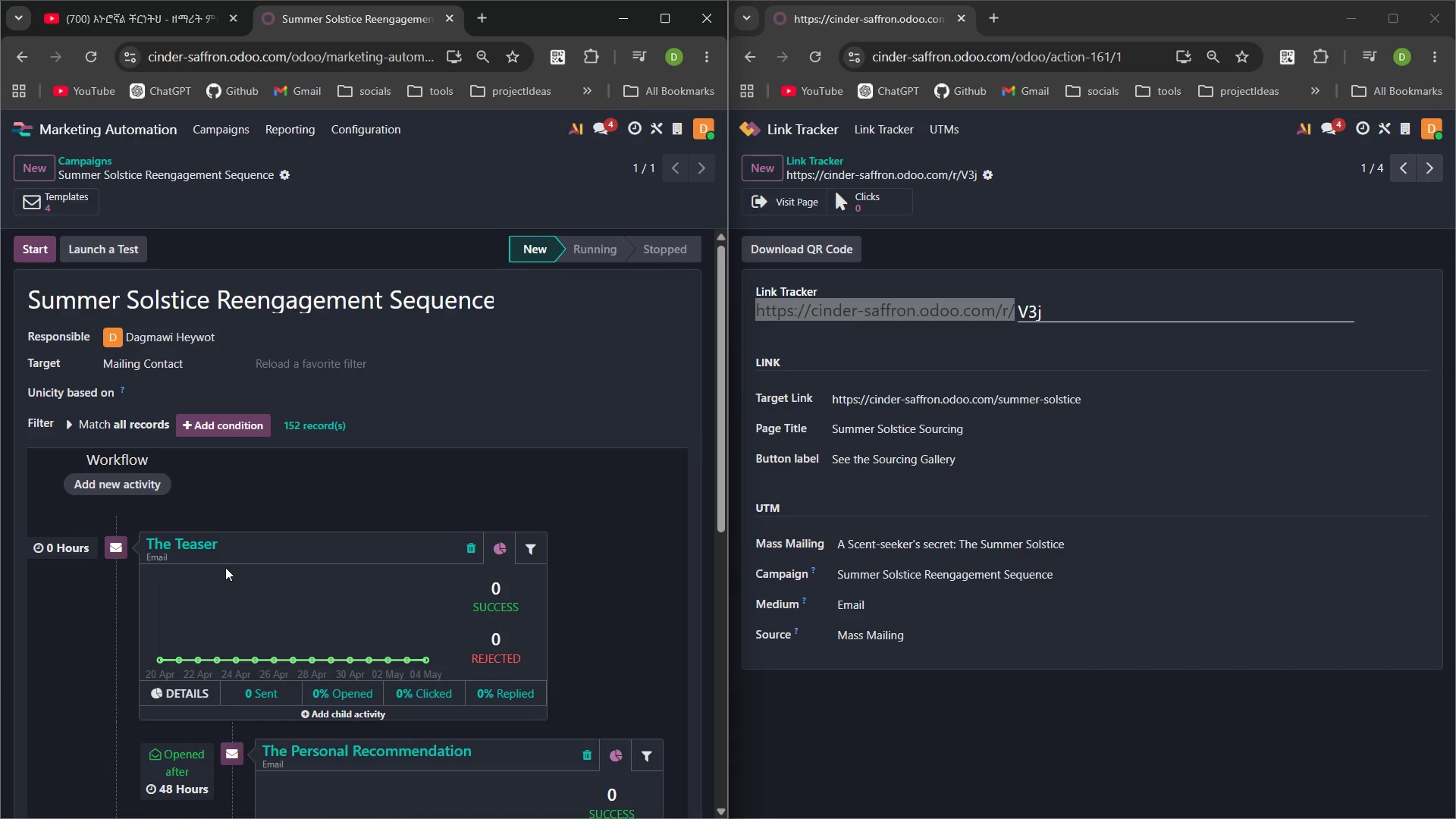 
left_click([200, 546])
 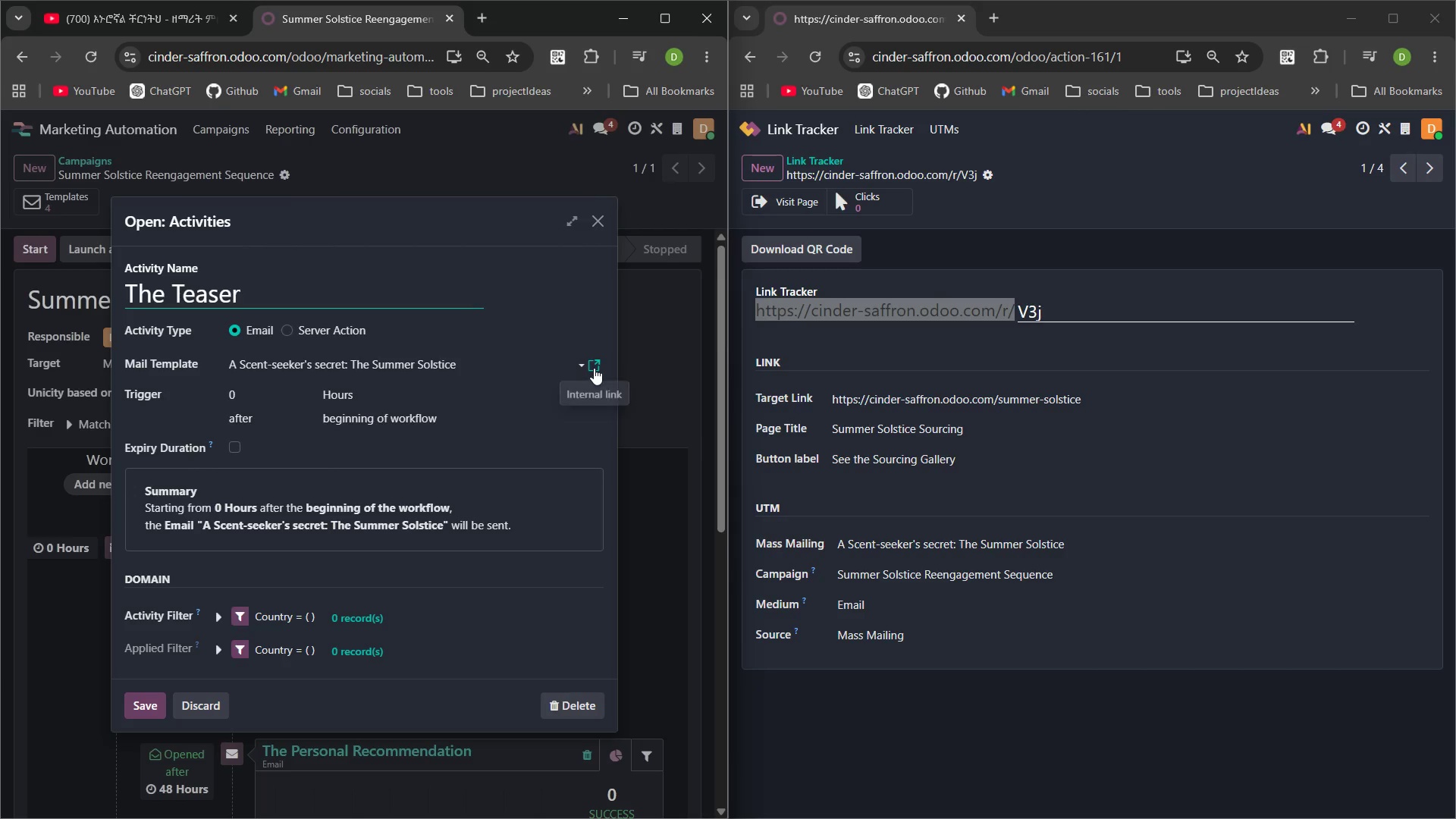 
left_click([594, 368])
 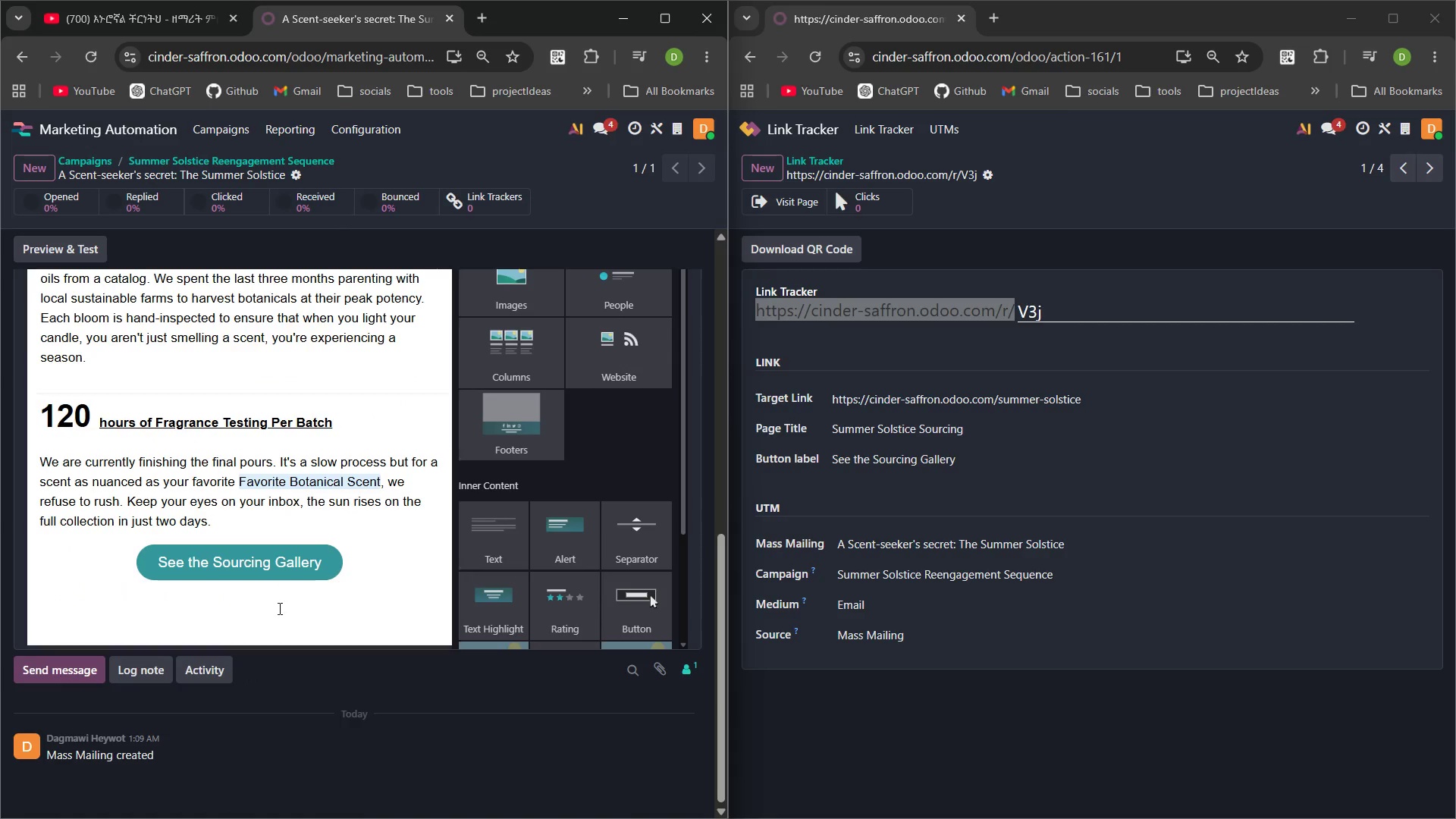 
left_click([296, 570])
 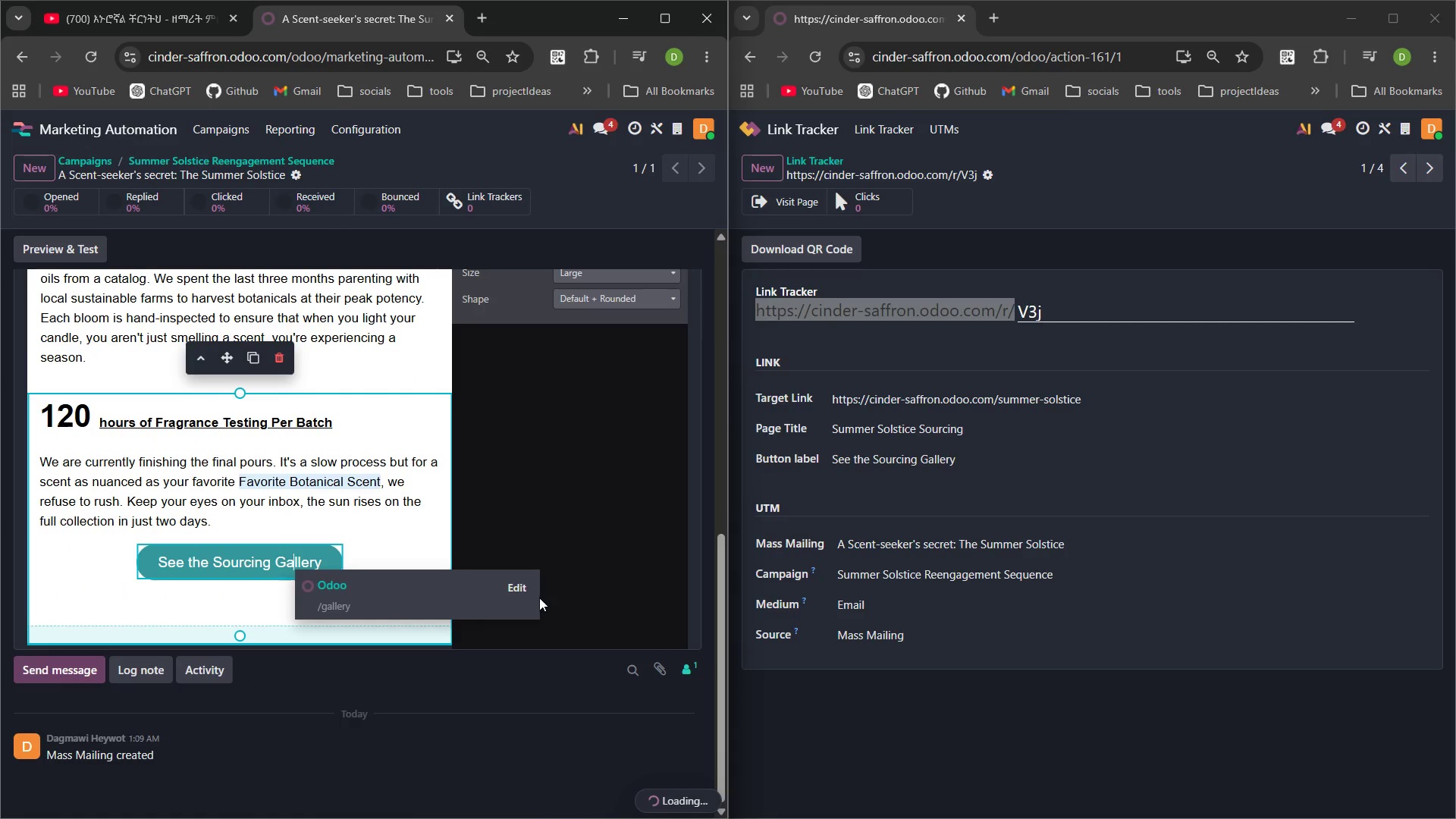 
left_click([512, 582])
 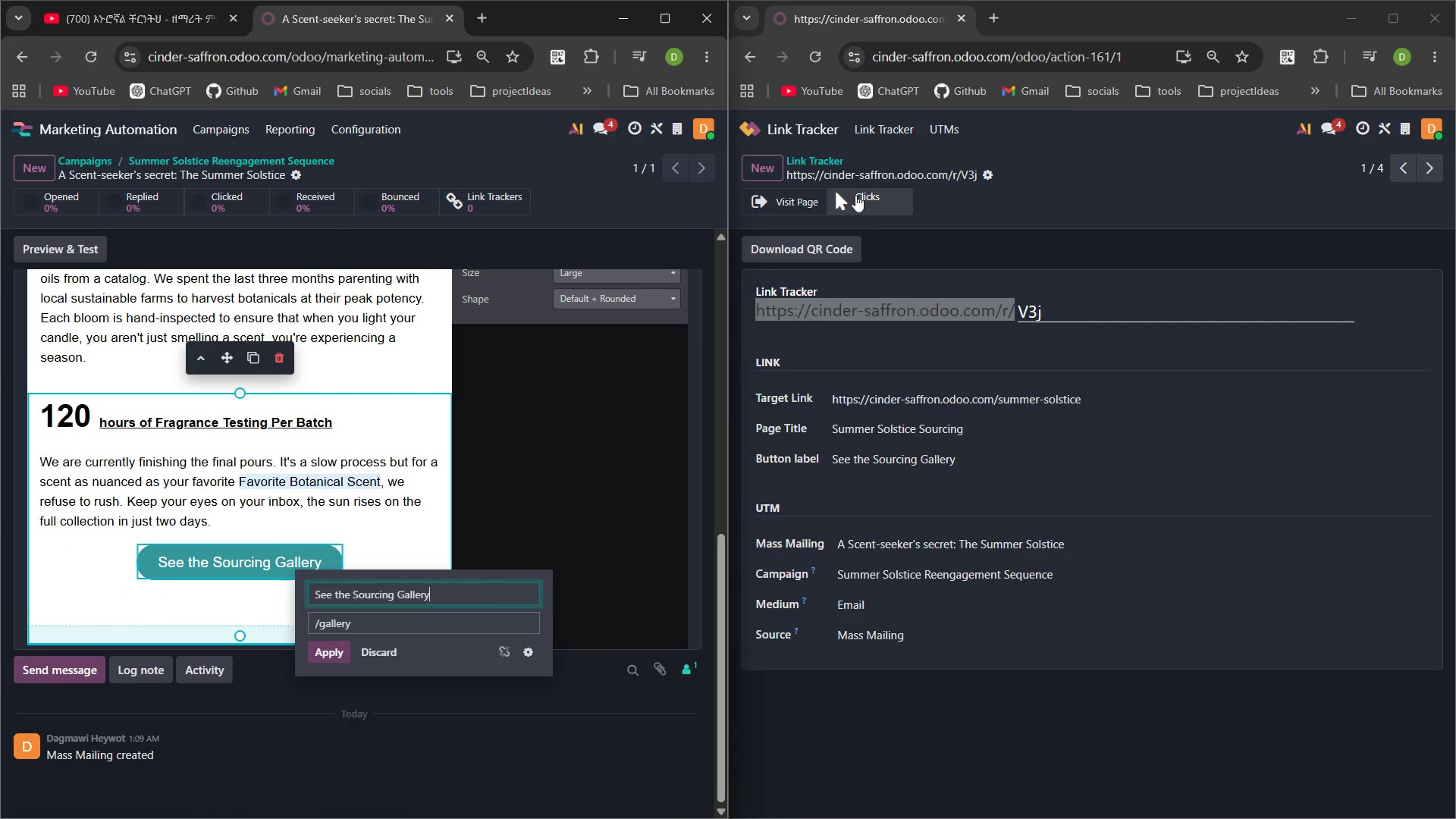 
wait(5.01)
 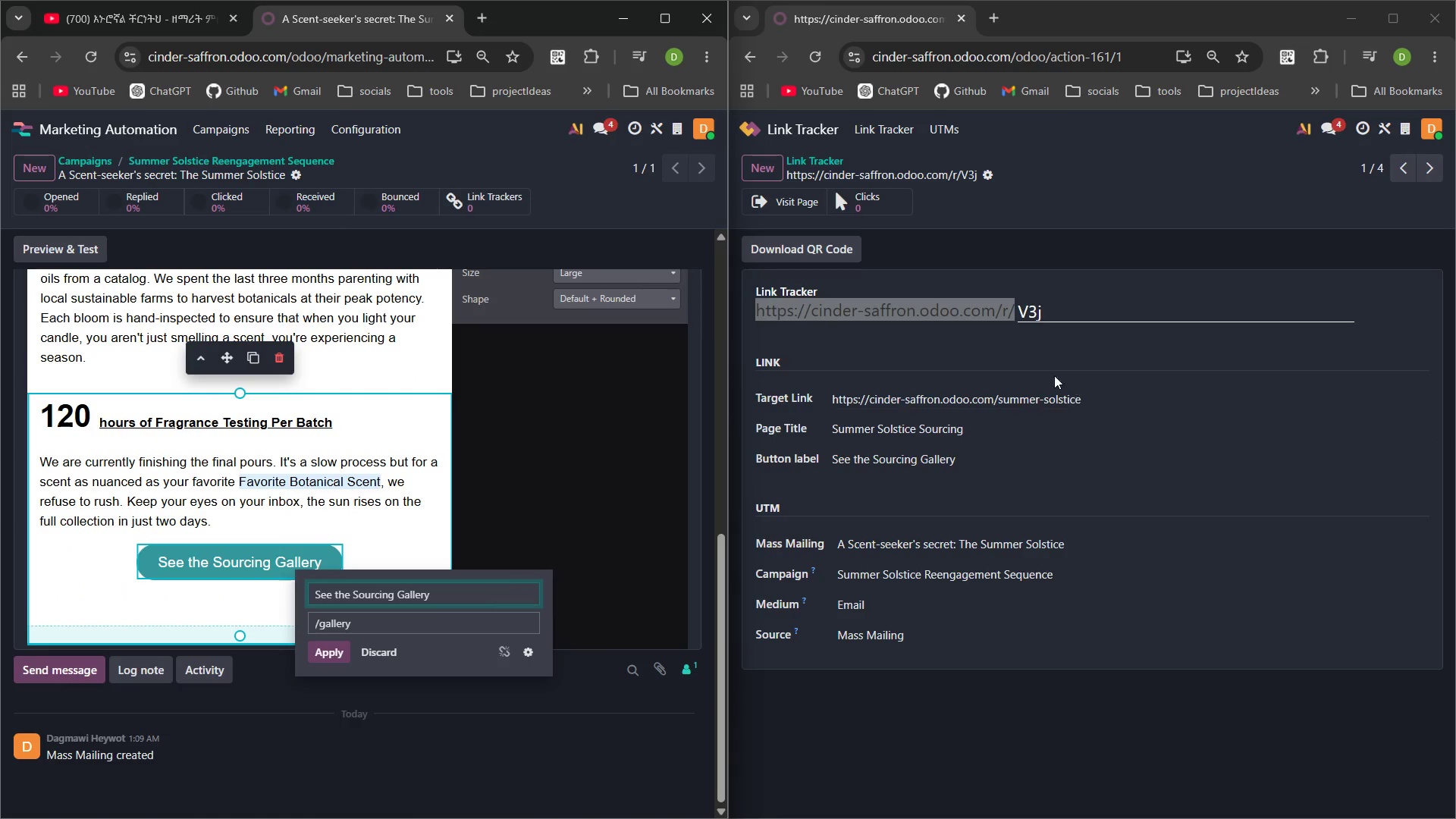 
left_click([821, 166])
 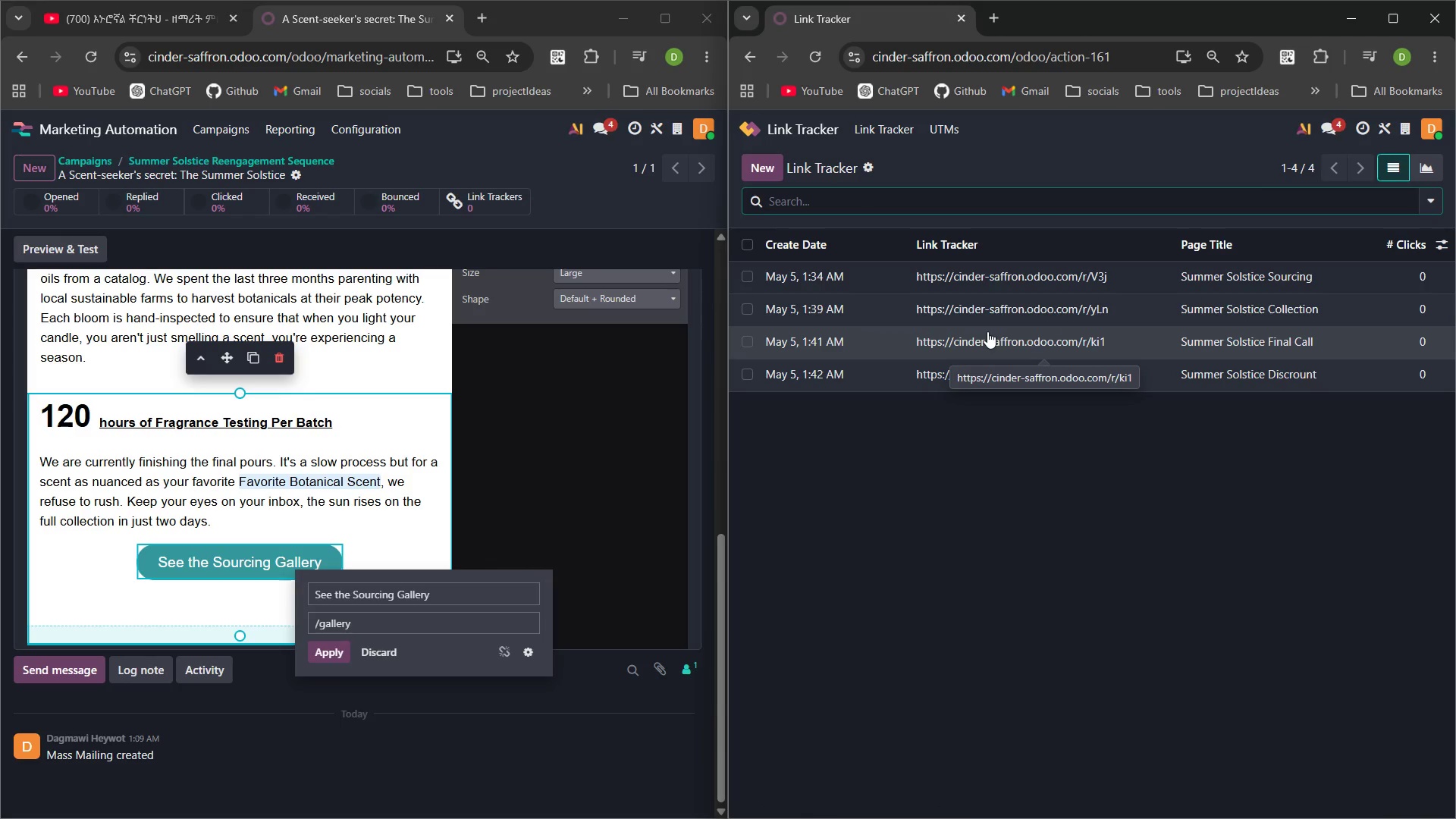 
wait(5.61)
 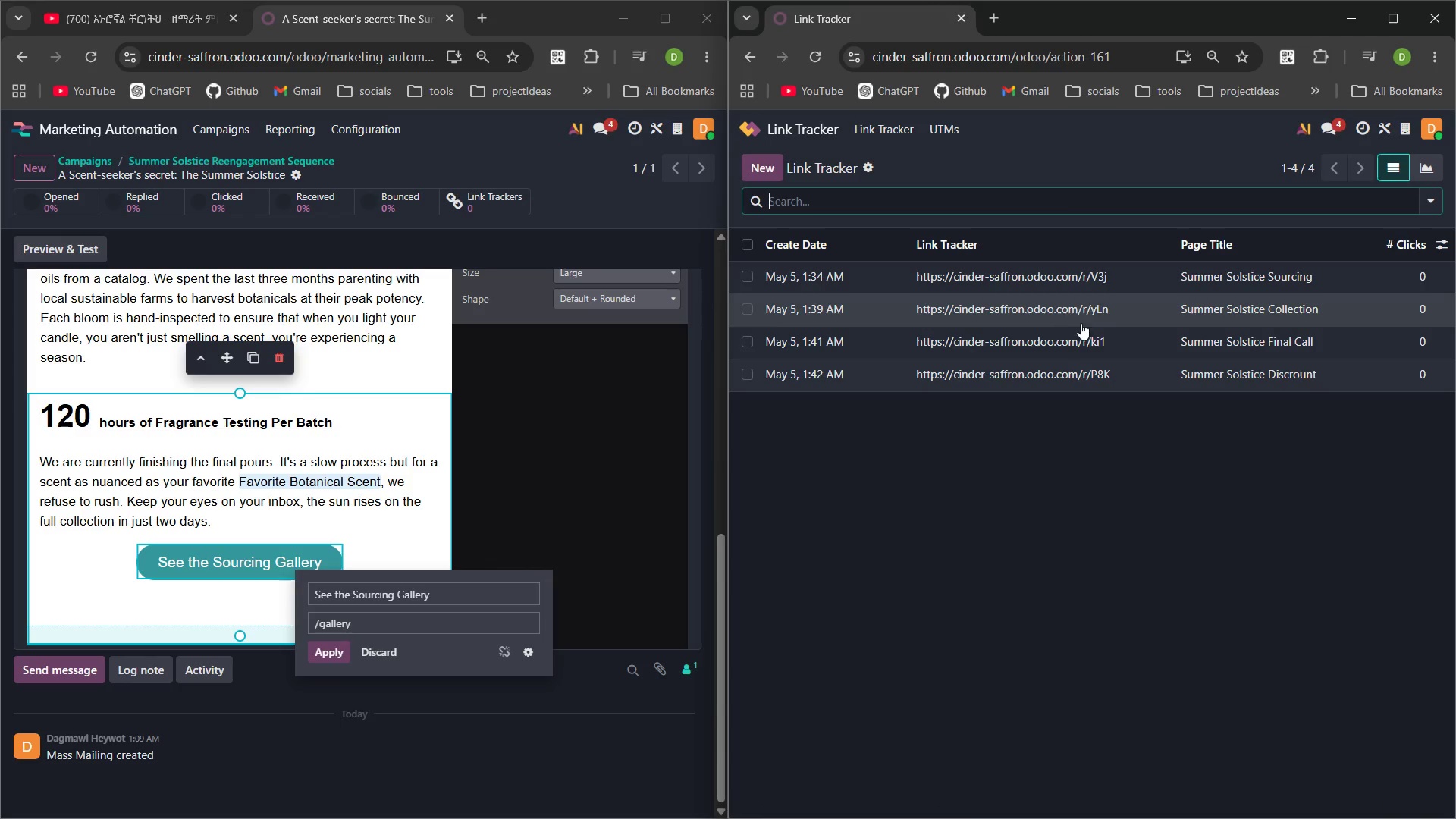 
left_click([1041, 281])
 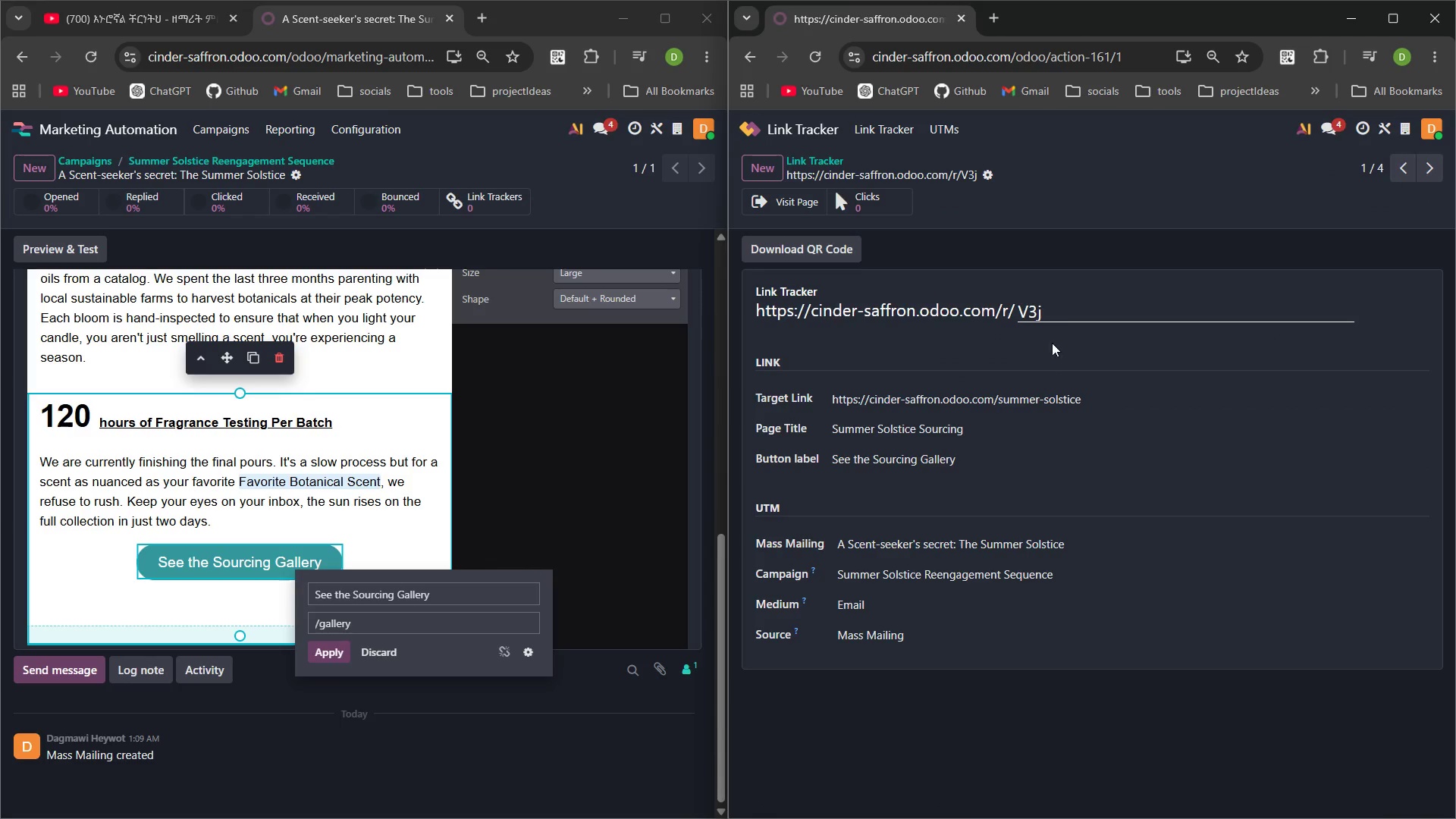 
left_click_drag(start_coordinate=[1057, 316], to_coordinate=[887, 318])
 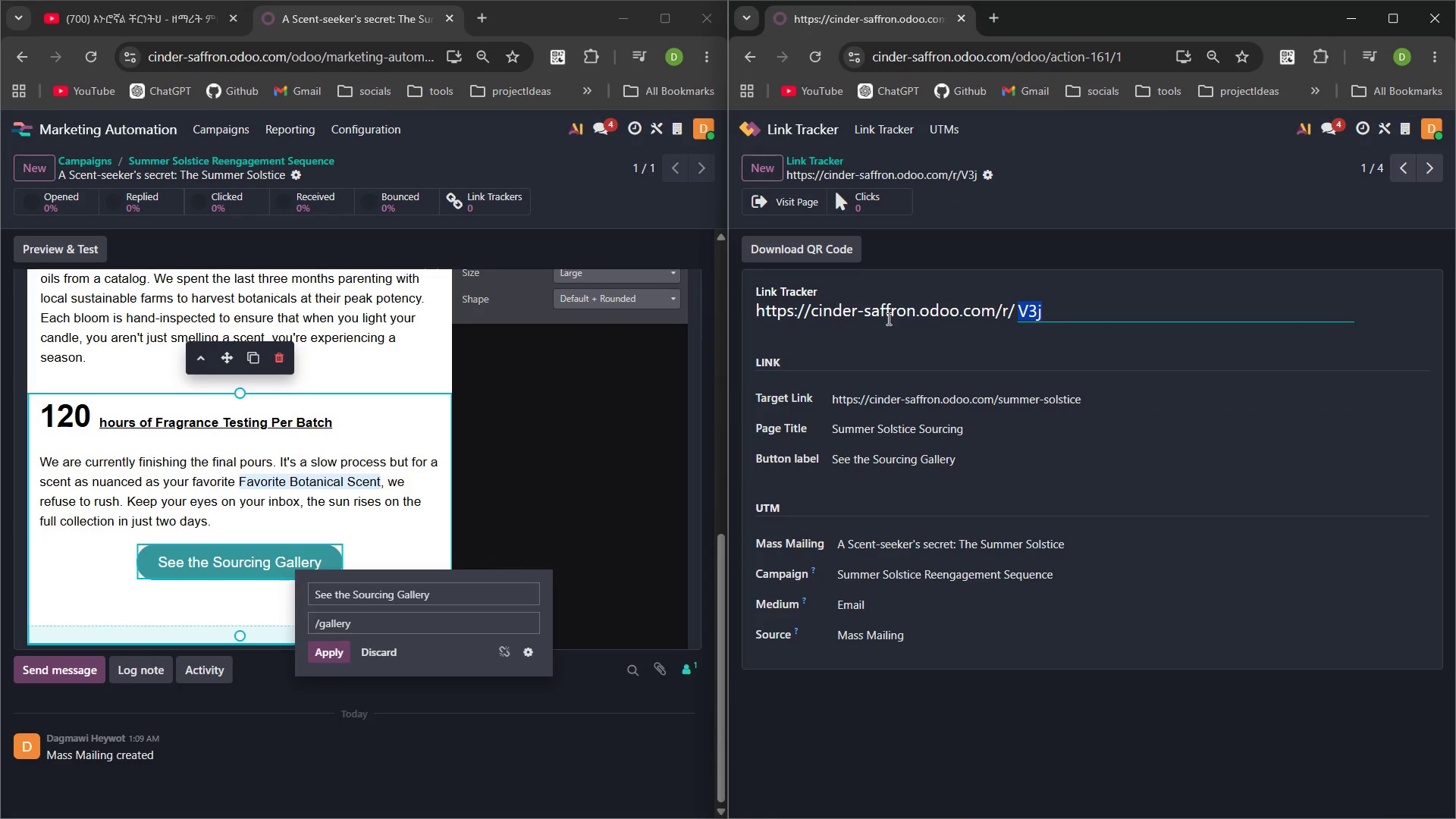 
key(Control+C)
 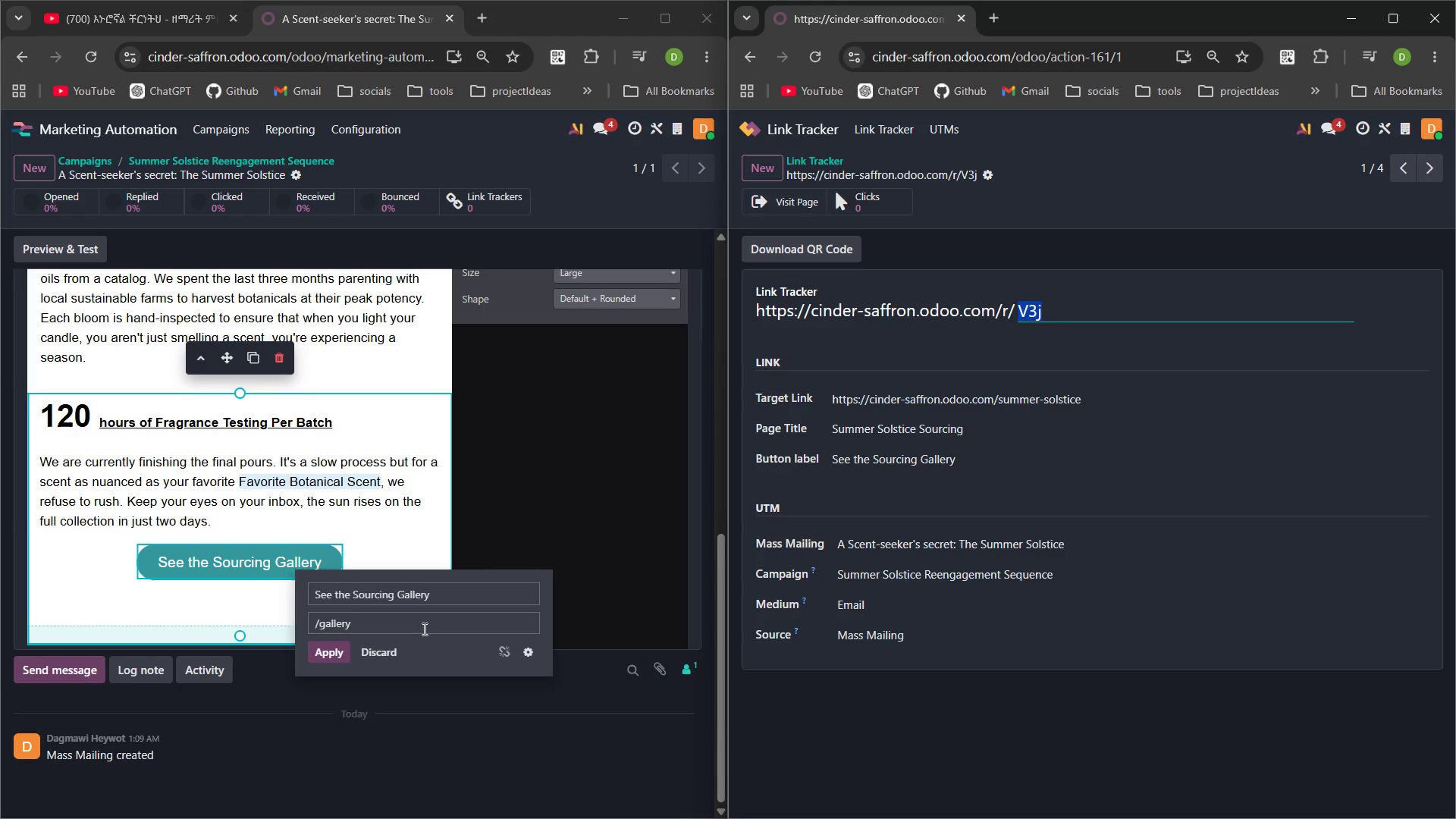 
left_click_drag(start_coordinate=[423, 629], to_coordinate=[222, 607])
 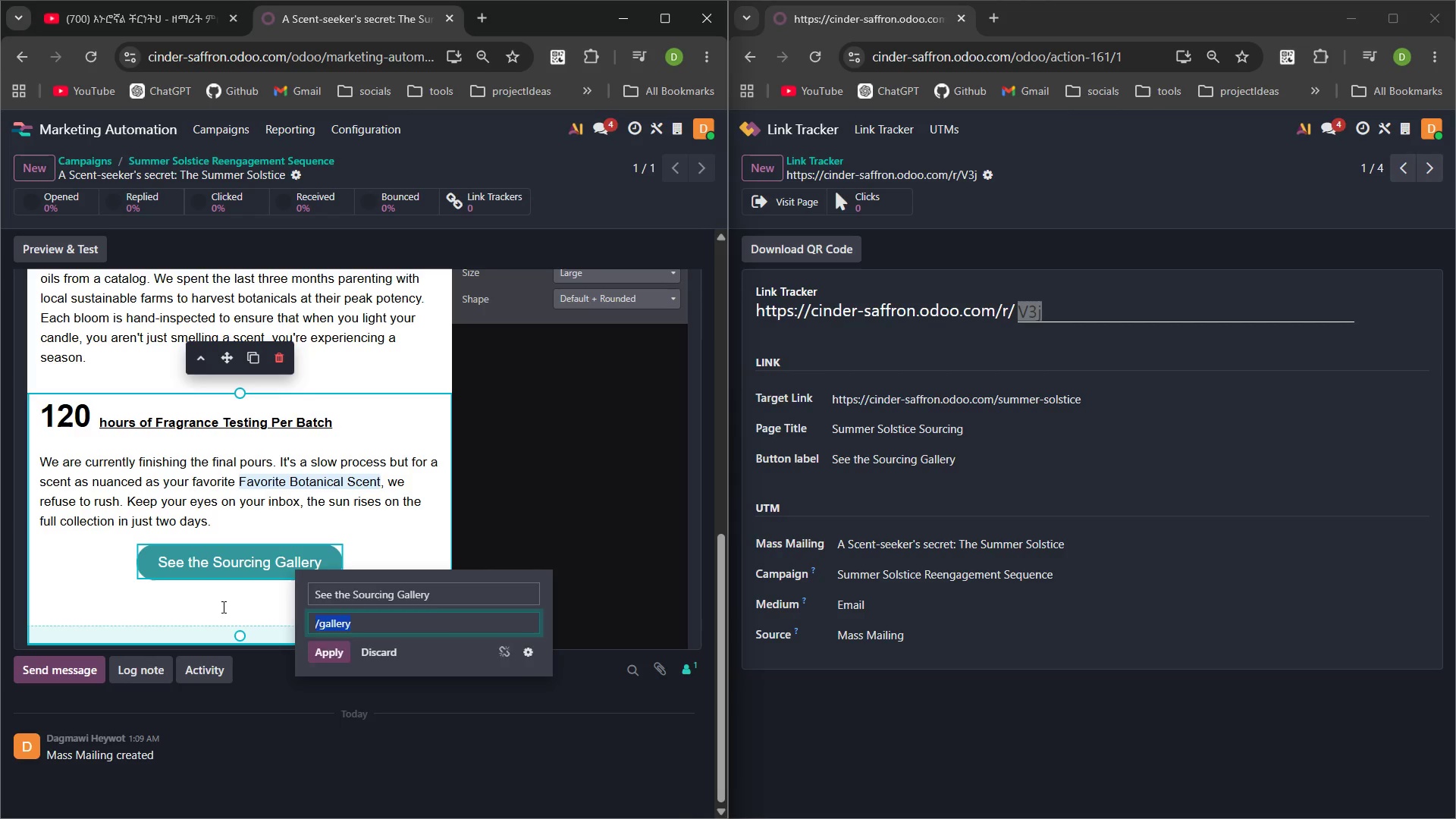 
key(Backspace)
 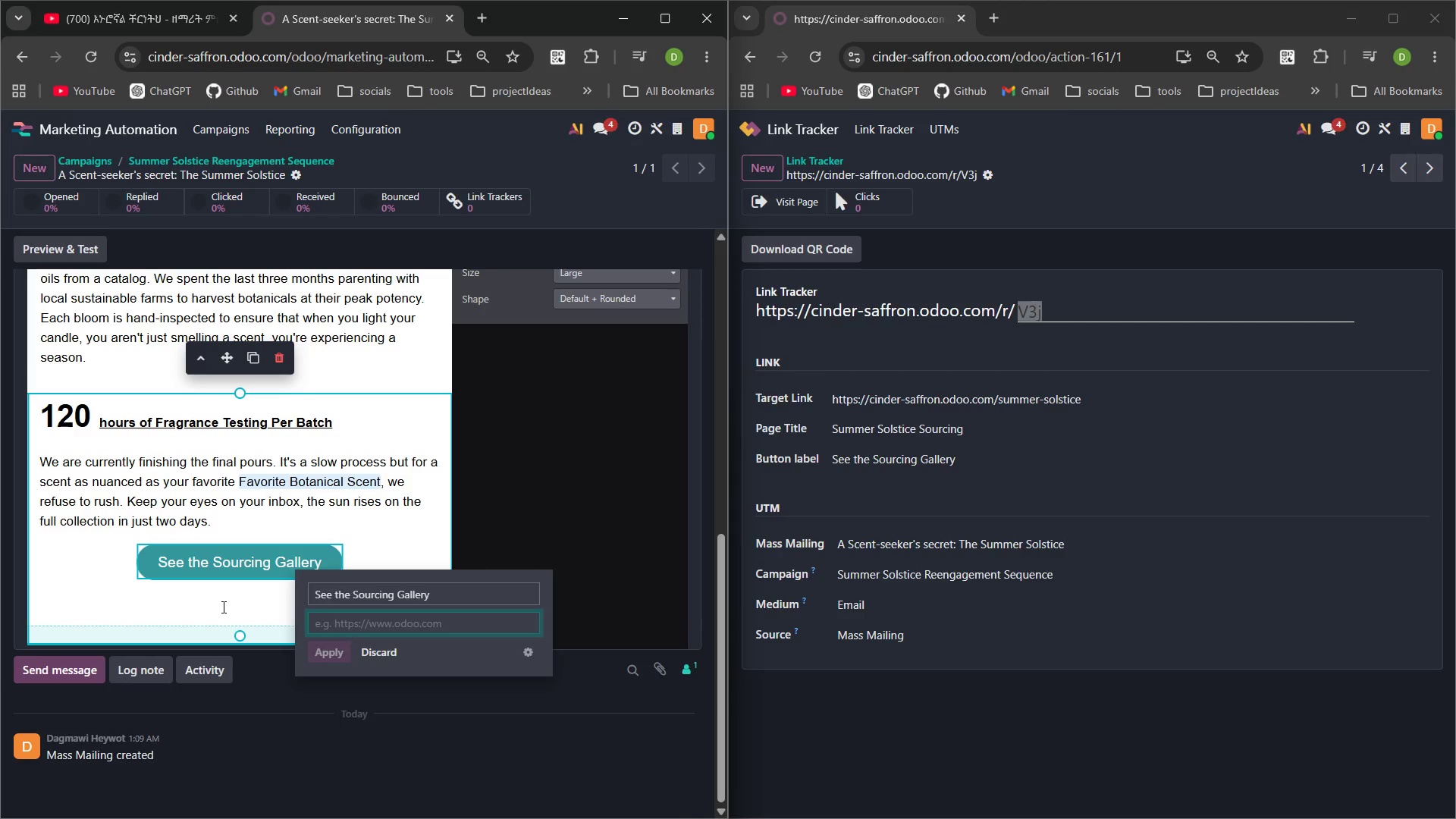 
key(Meta+MetaLeft)
 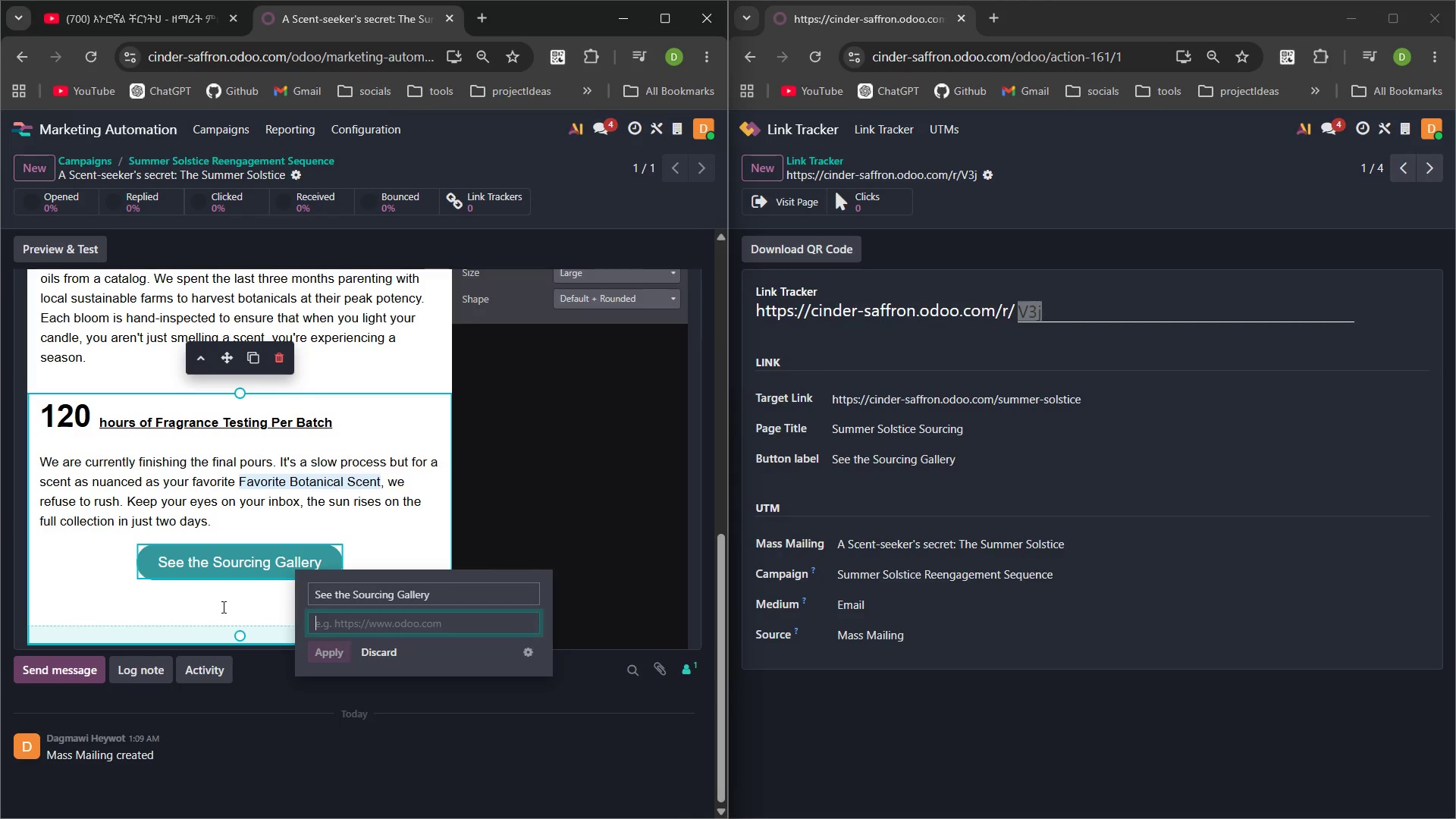 
key(Meta+V)
 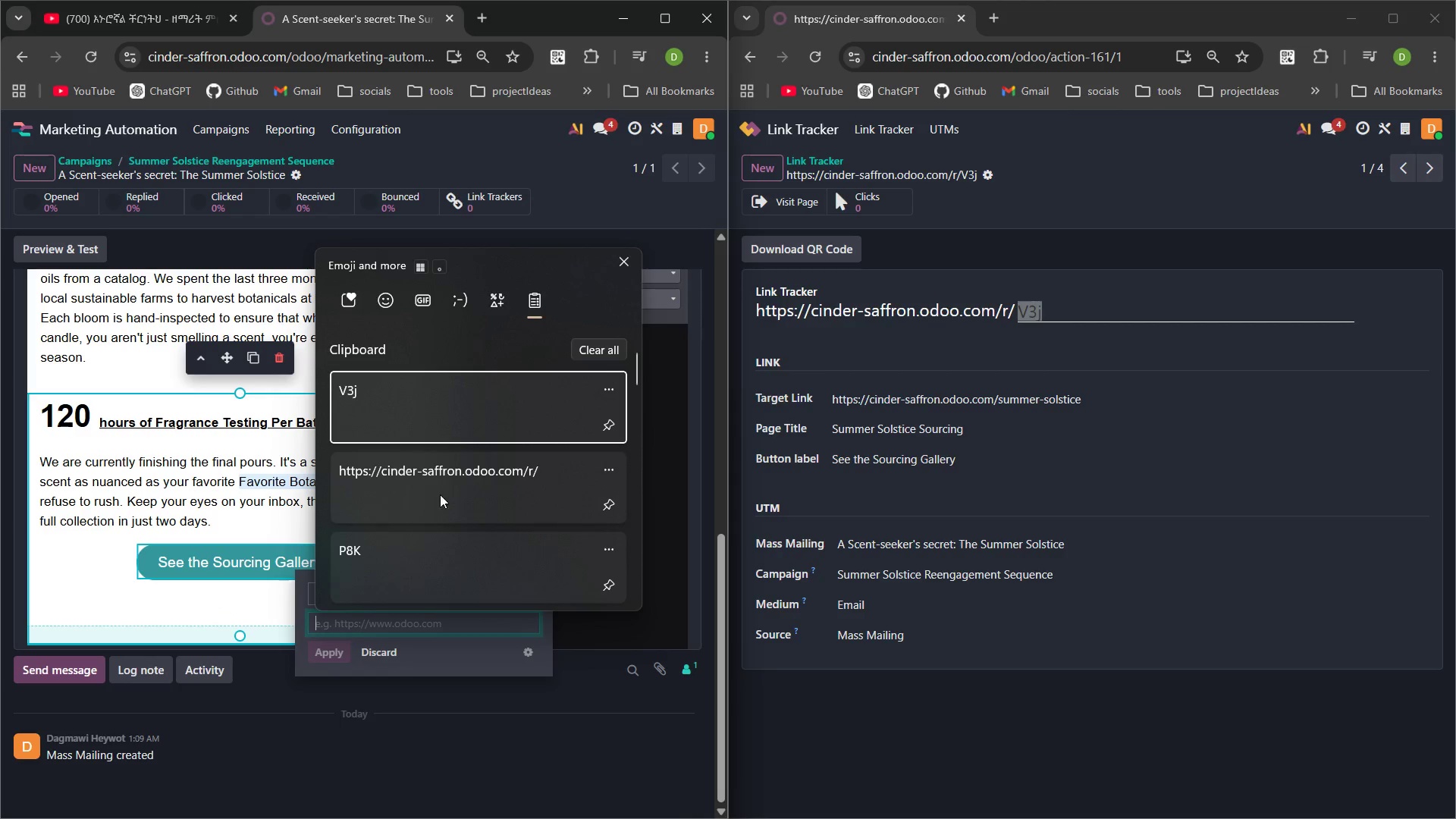 
left_click([454, 492])
 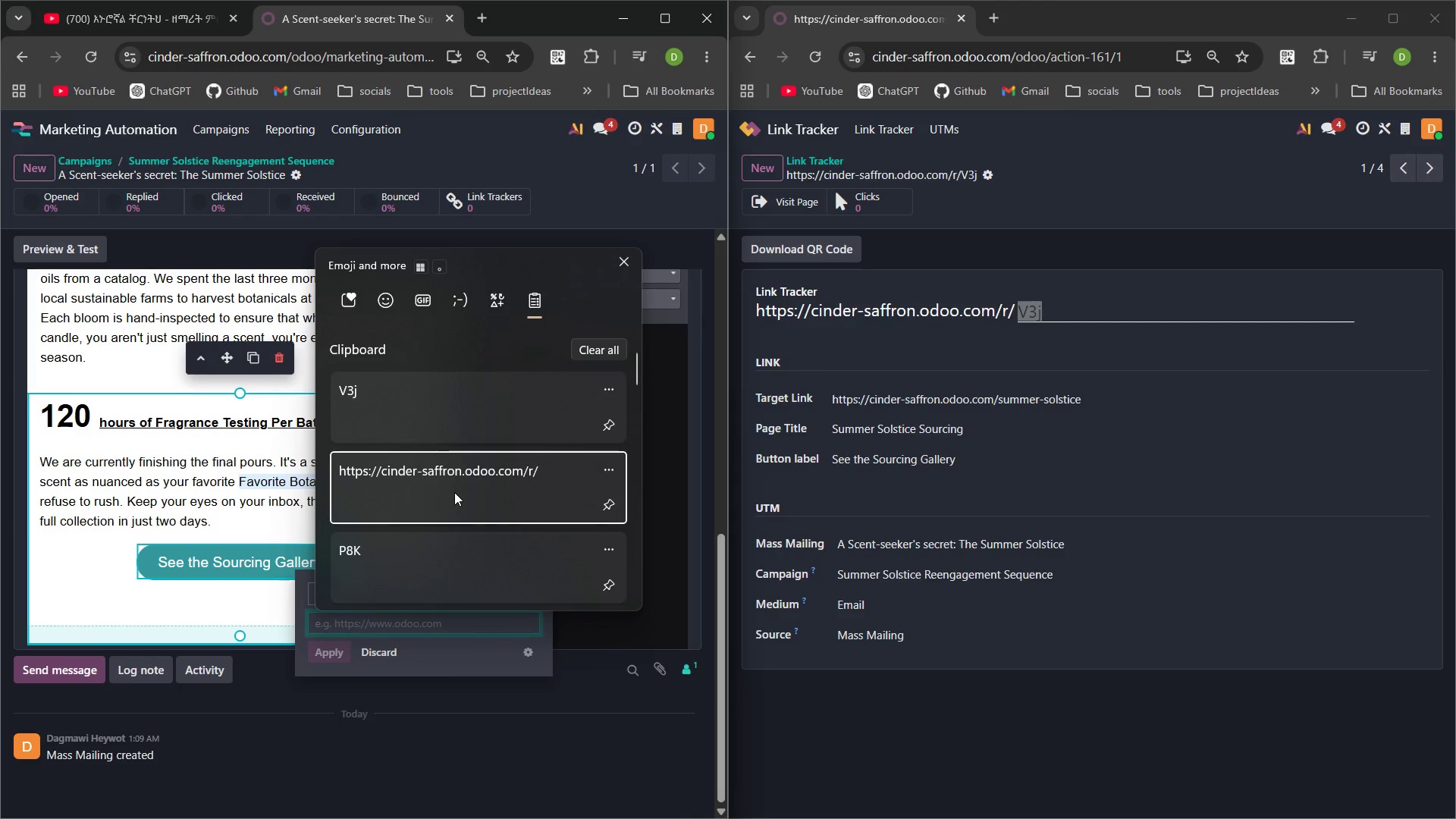 
key(Control+ControlLeft)
 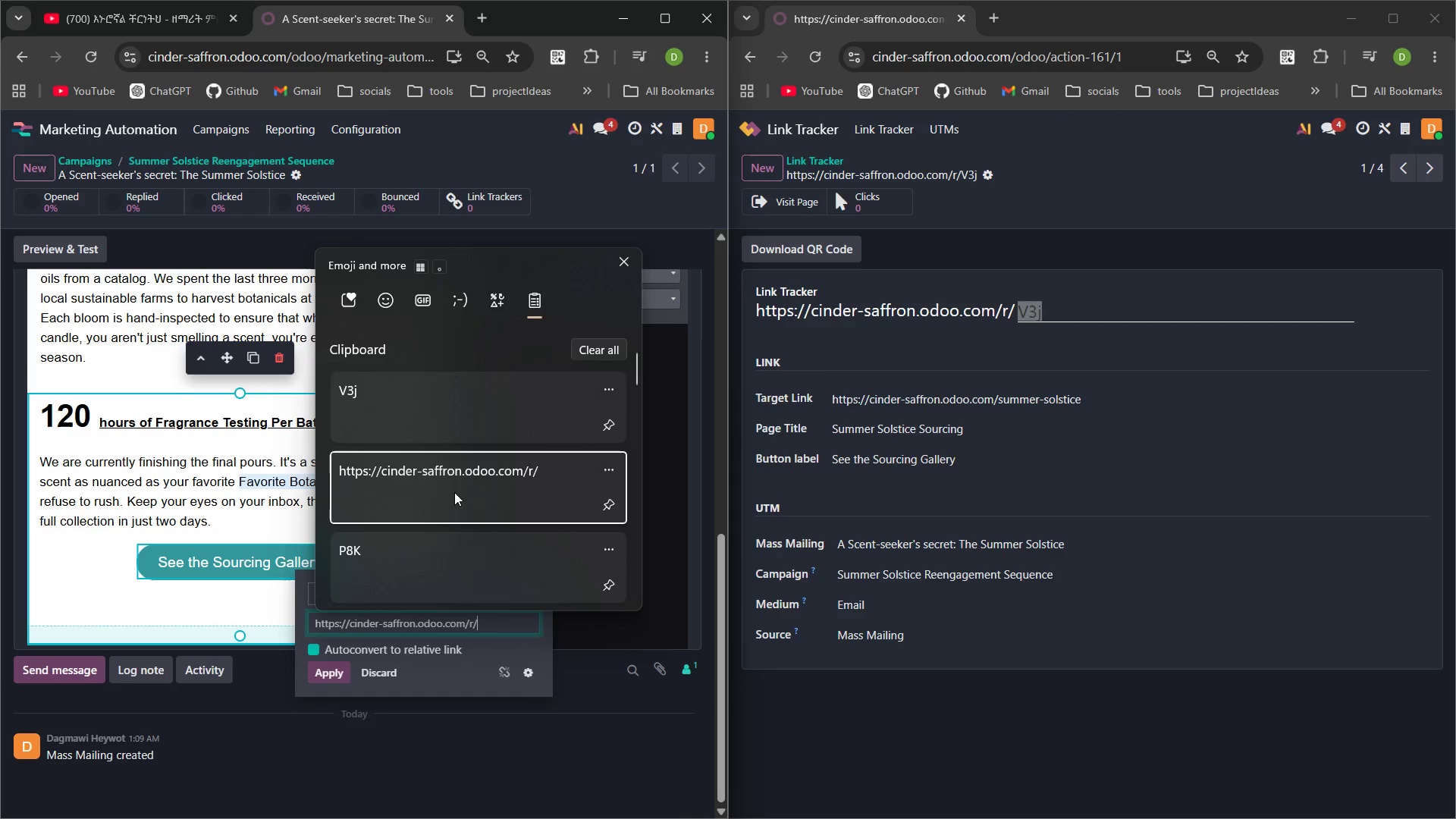 
key(Control+V)
 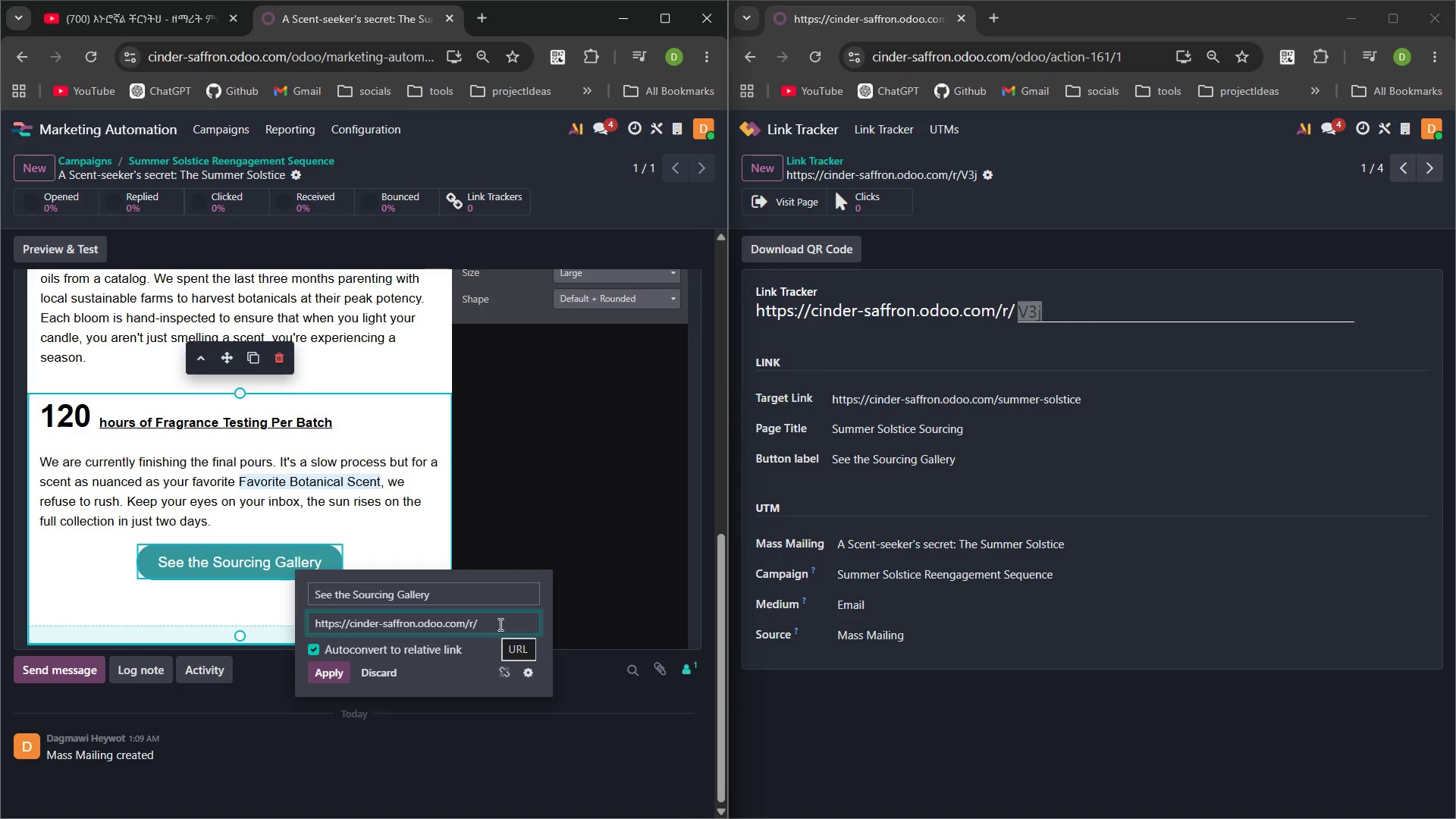 
left_click([496, 624])
 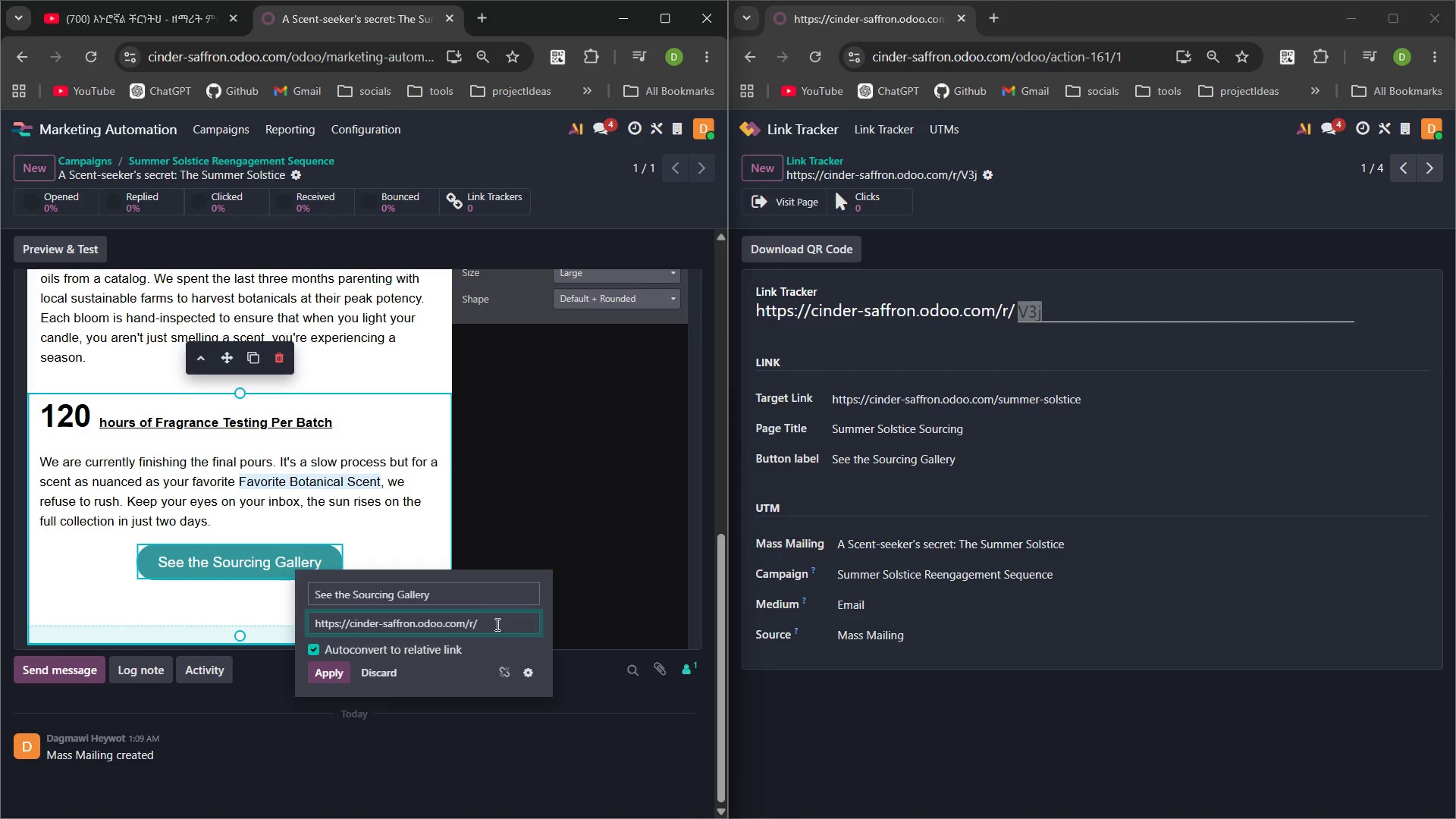 
type(V3J)
key(Backspace)
type(j)
 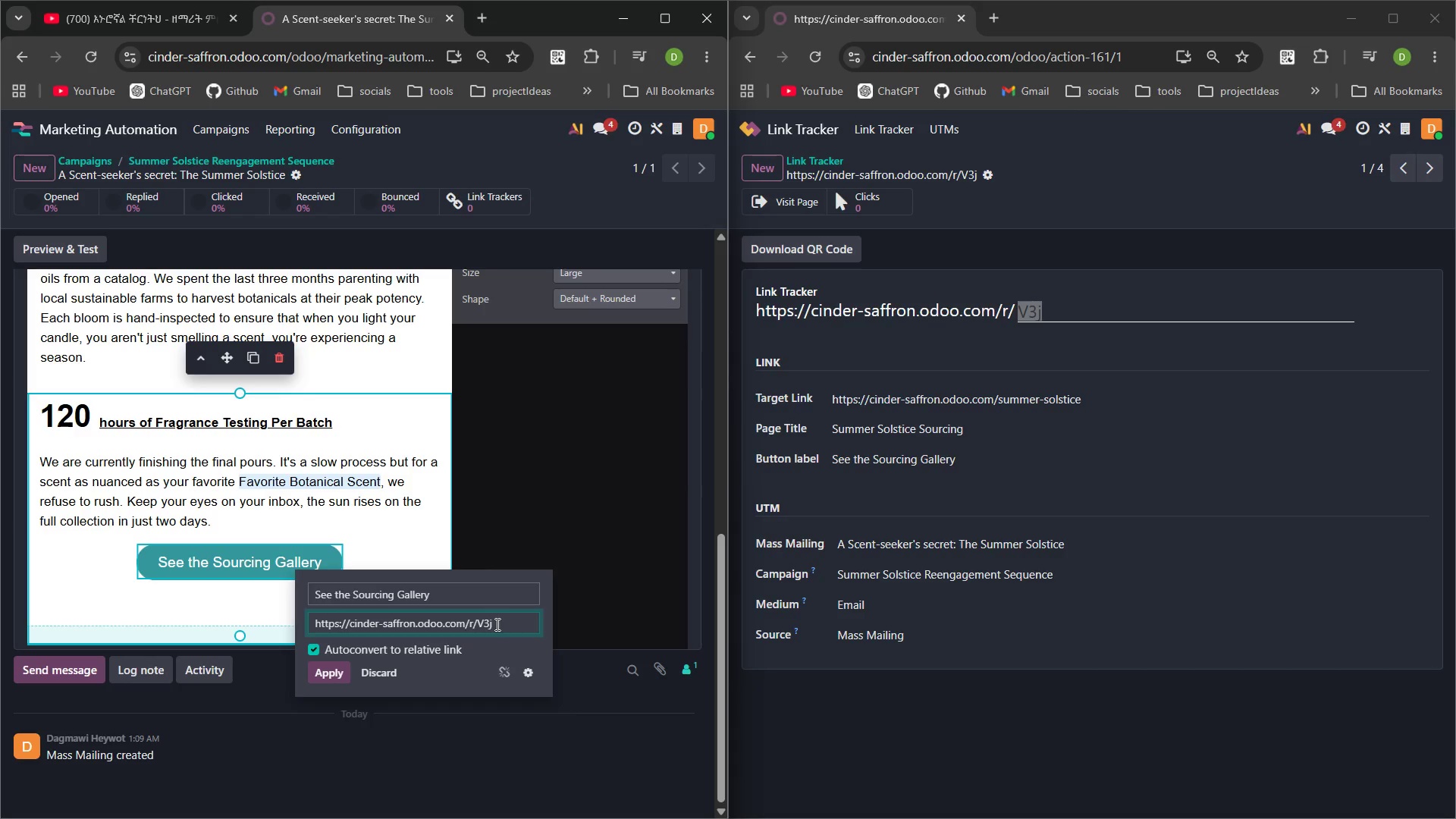 
left_click([336, 673])
 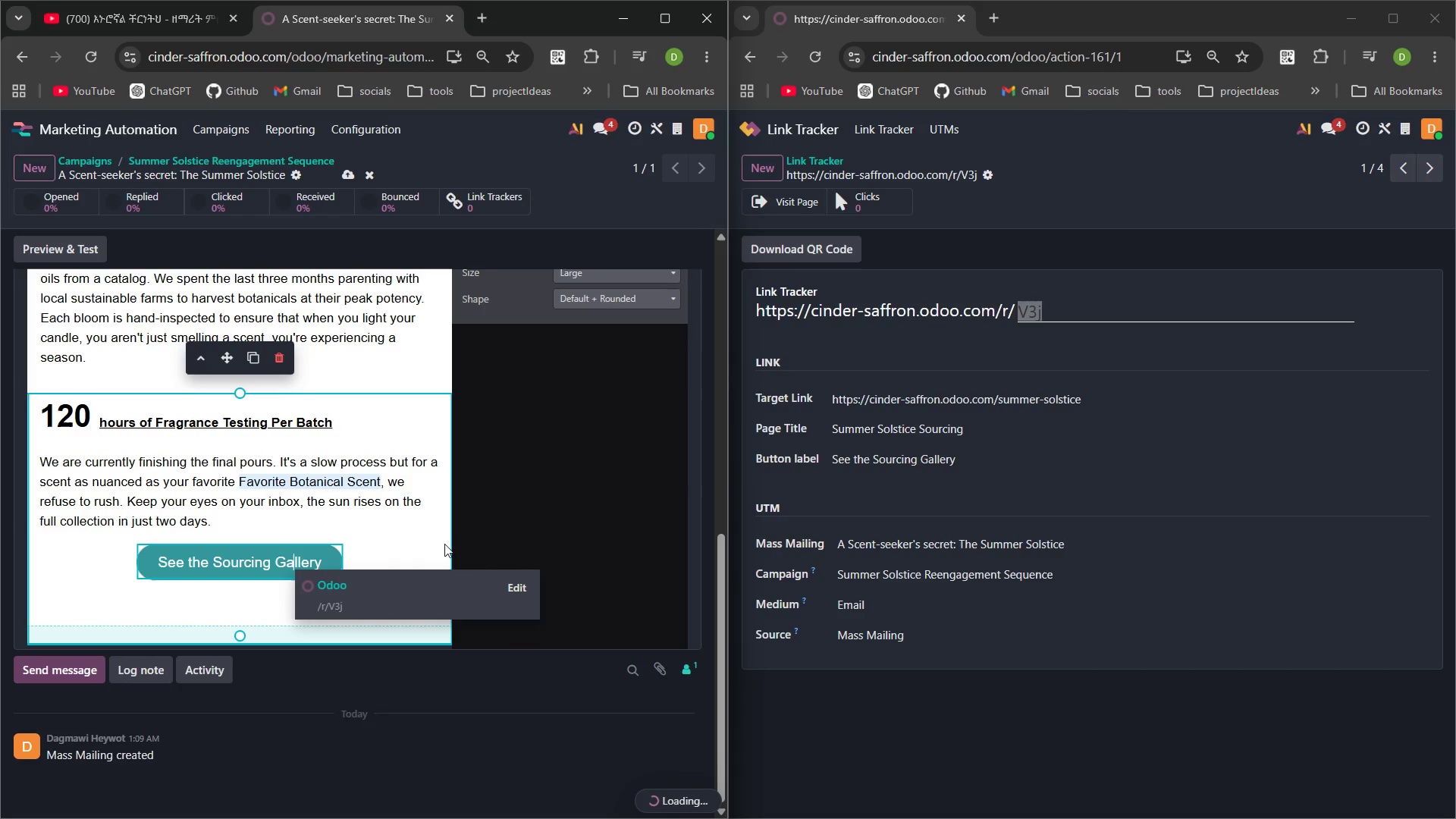 
left_click([422, 542])
 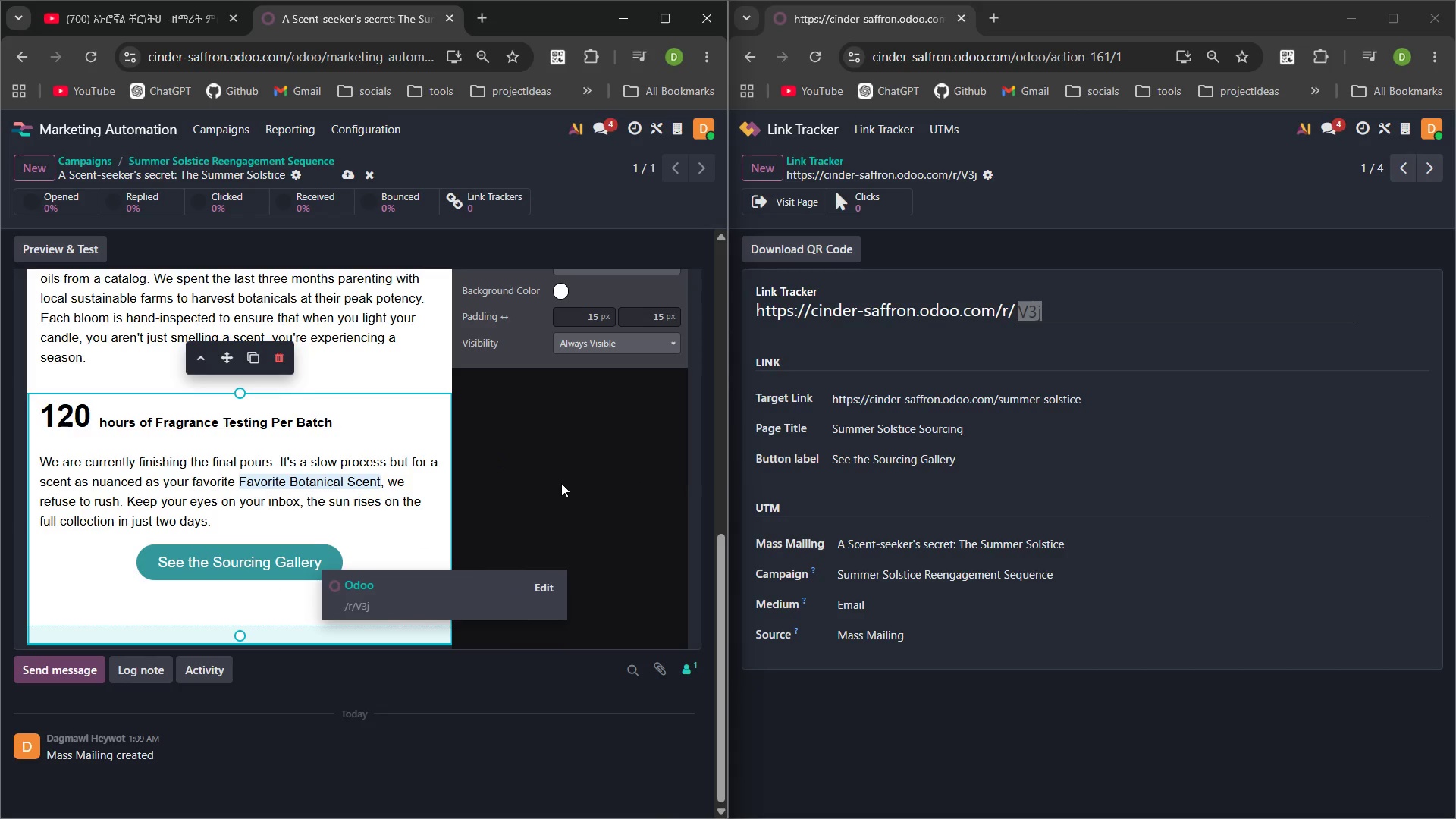 
left_click([561, 483])
 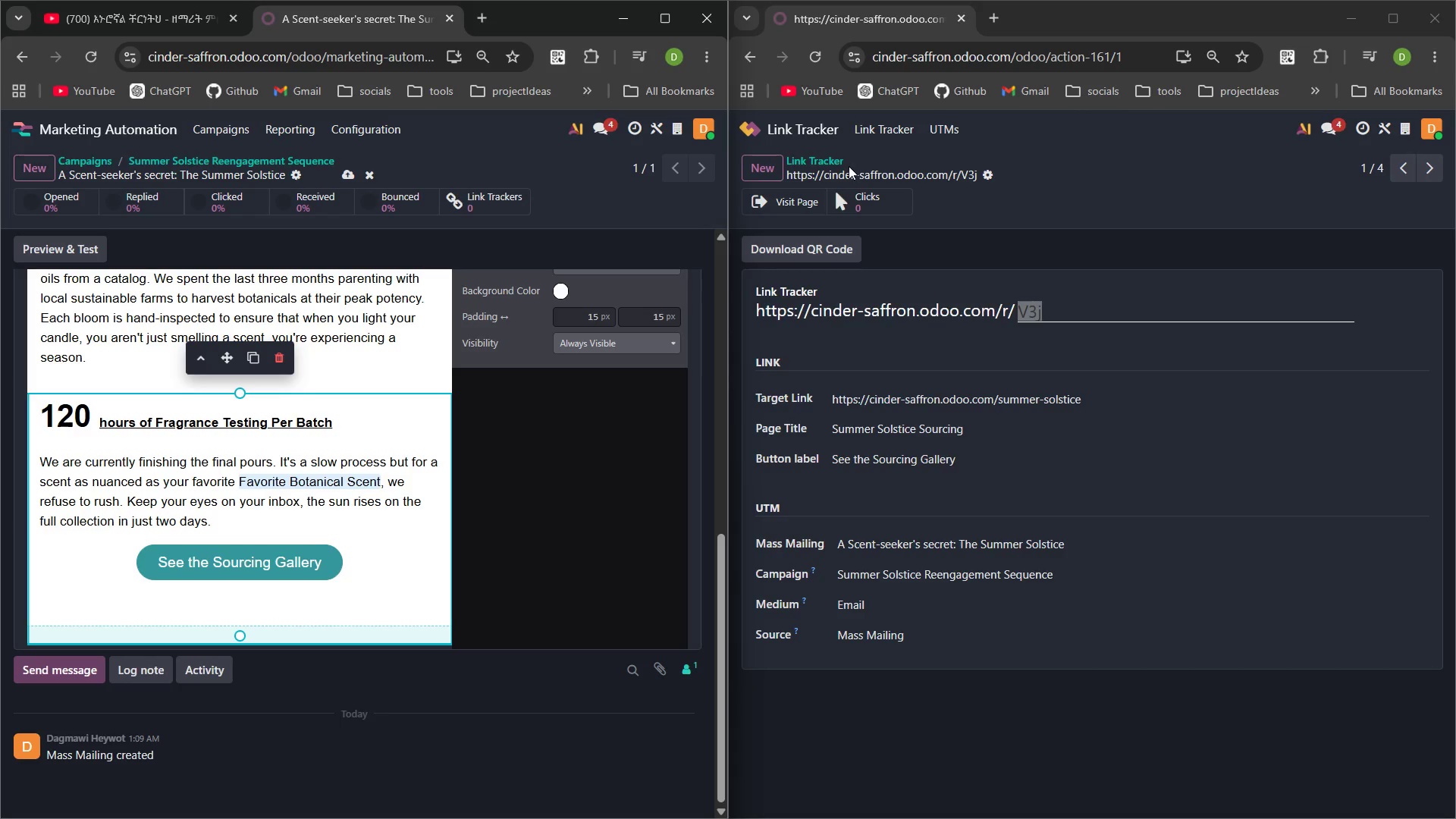 
left_click([831, 166])
 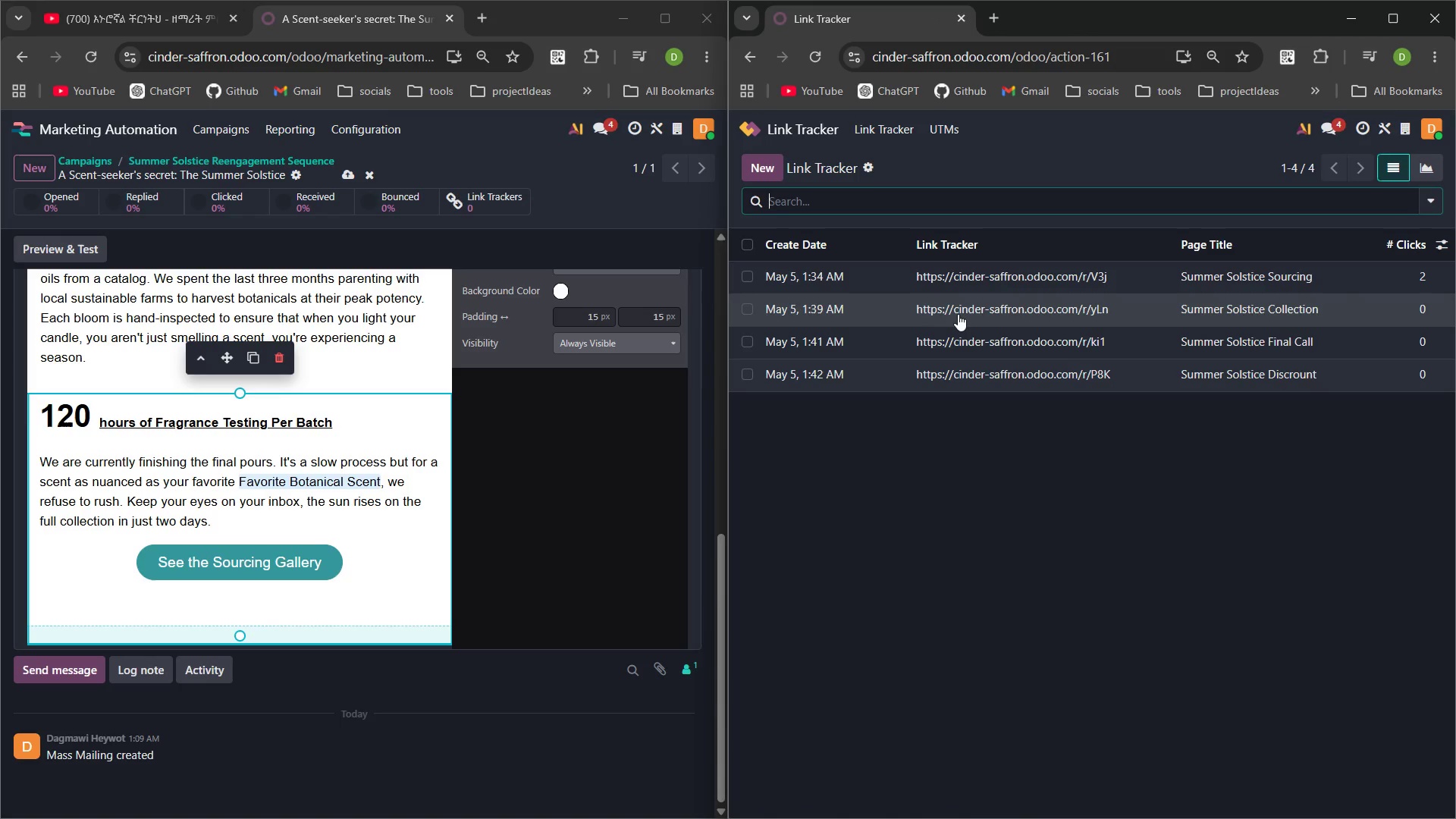 
left_click([958, 314])
 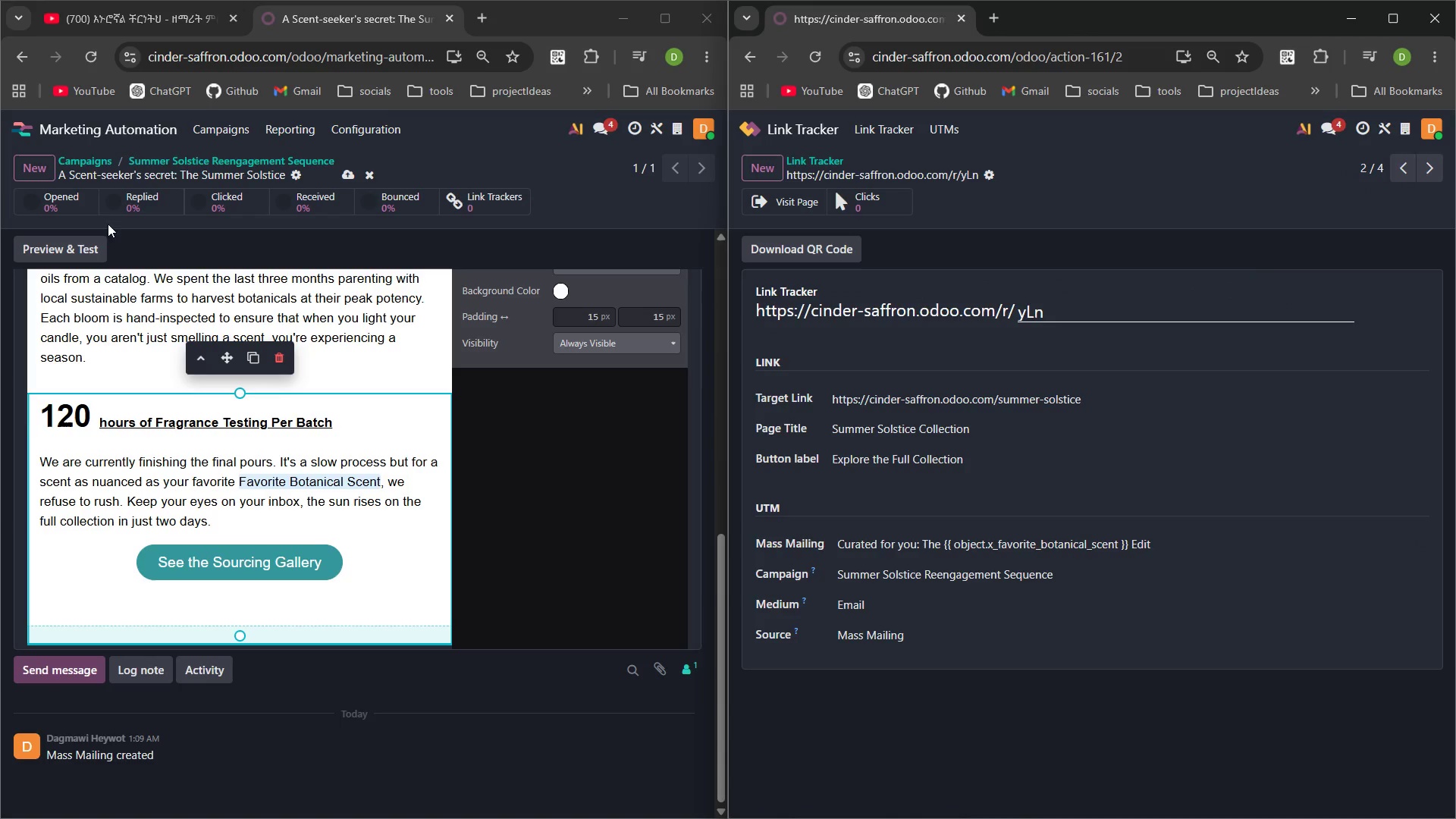 
left_click([188, 161])
 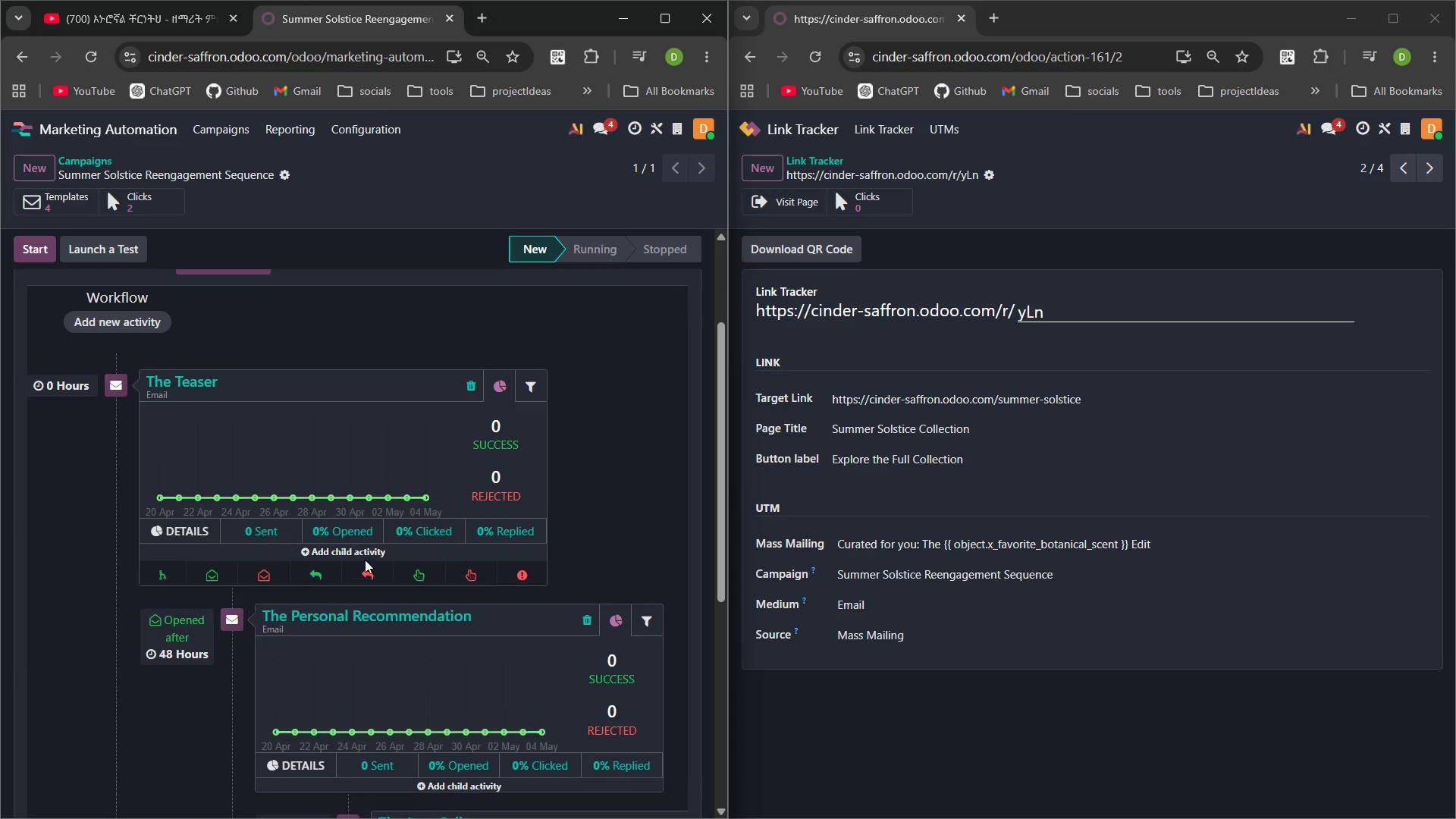 
wait(5.38)
 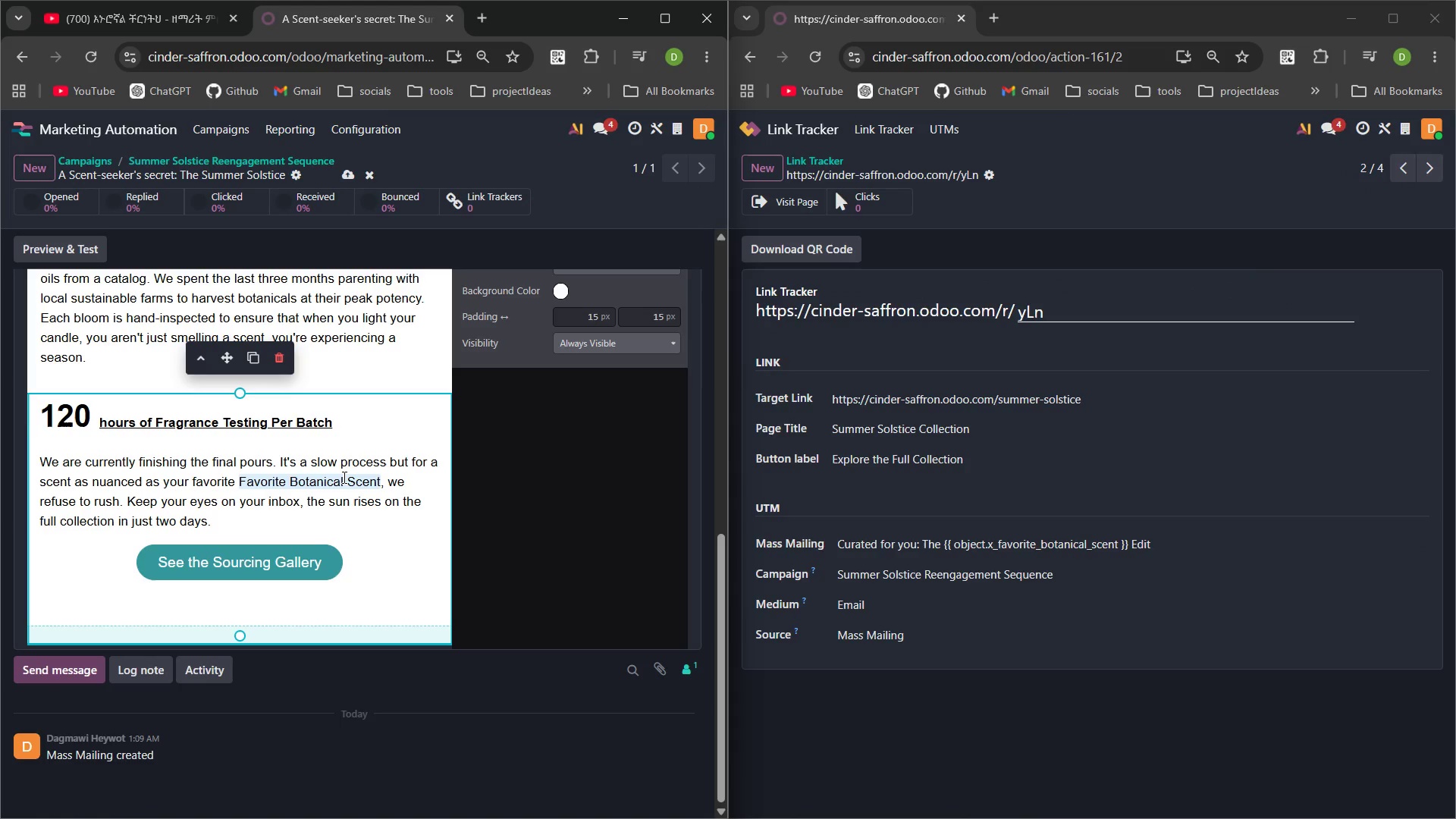 
left_click([388, 598])
 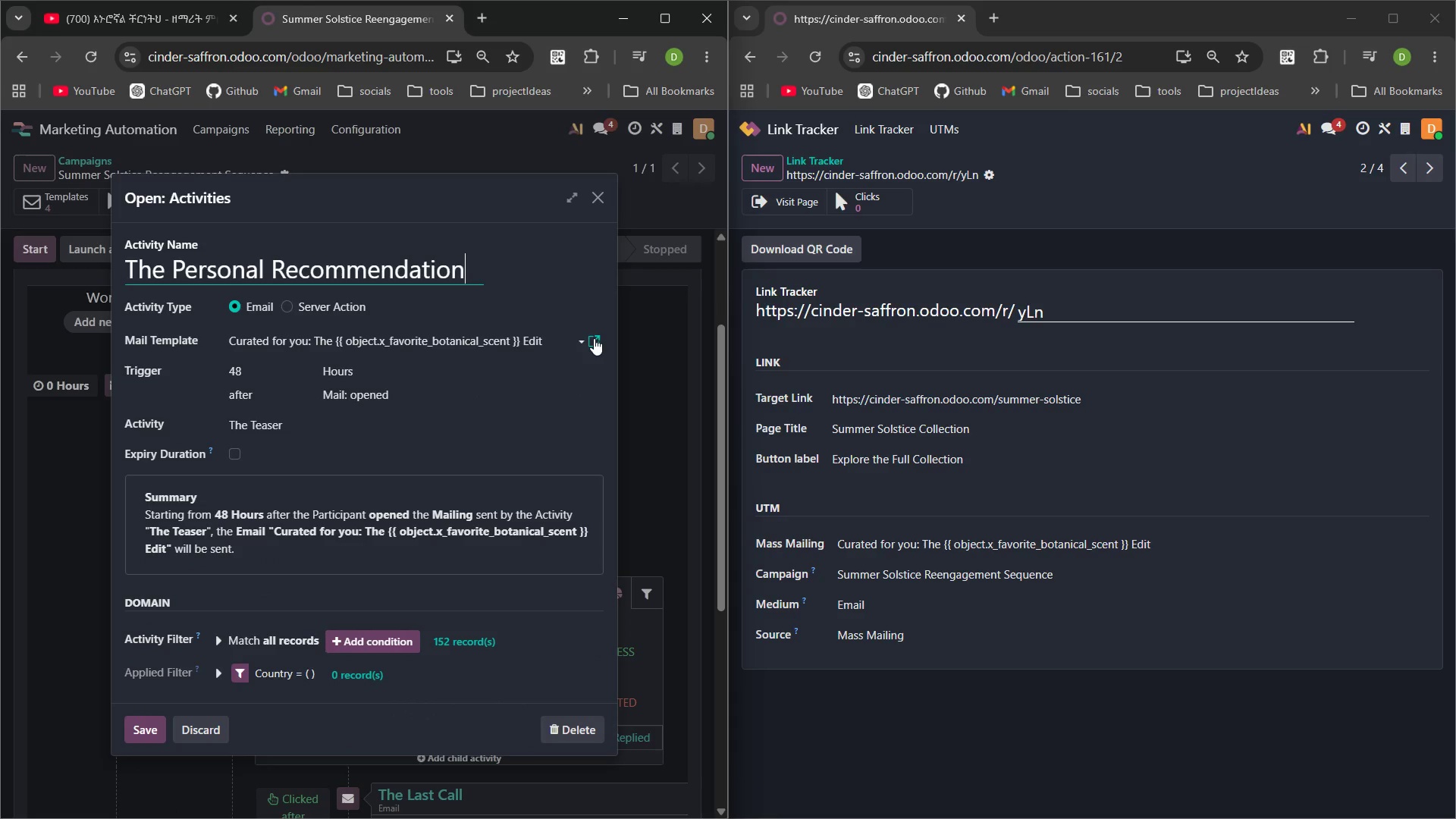 
left_click([596, 337])
 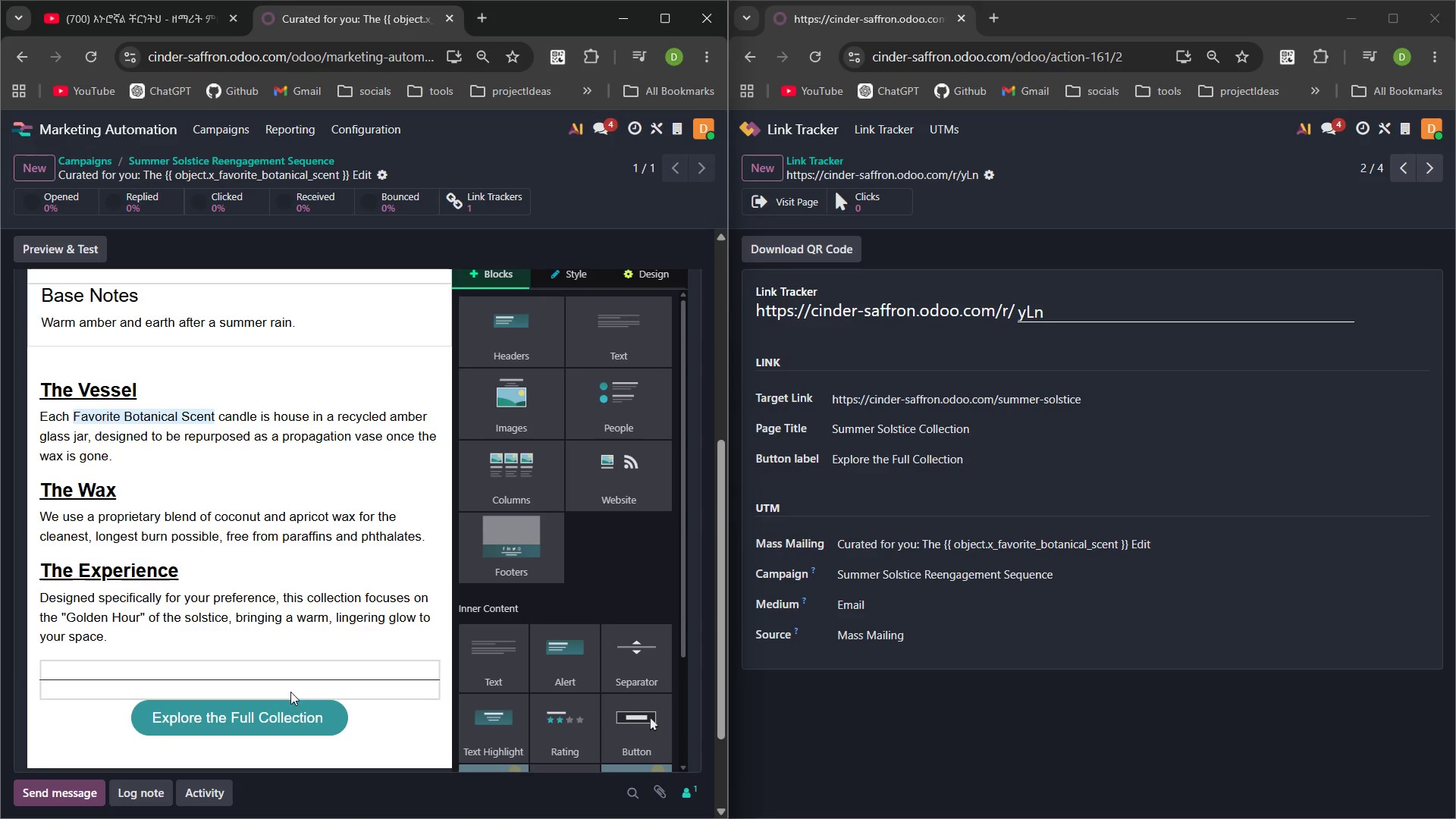 
left_click([325, 722])
 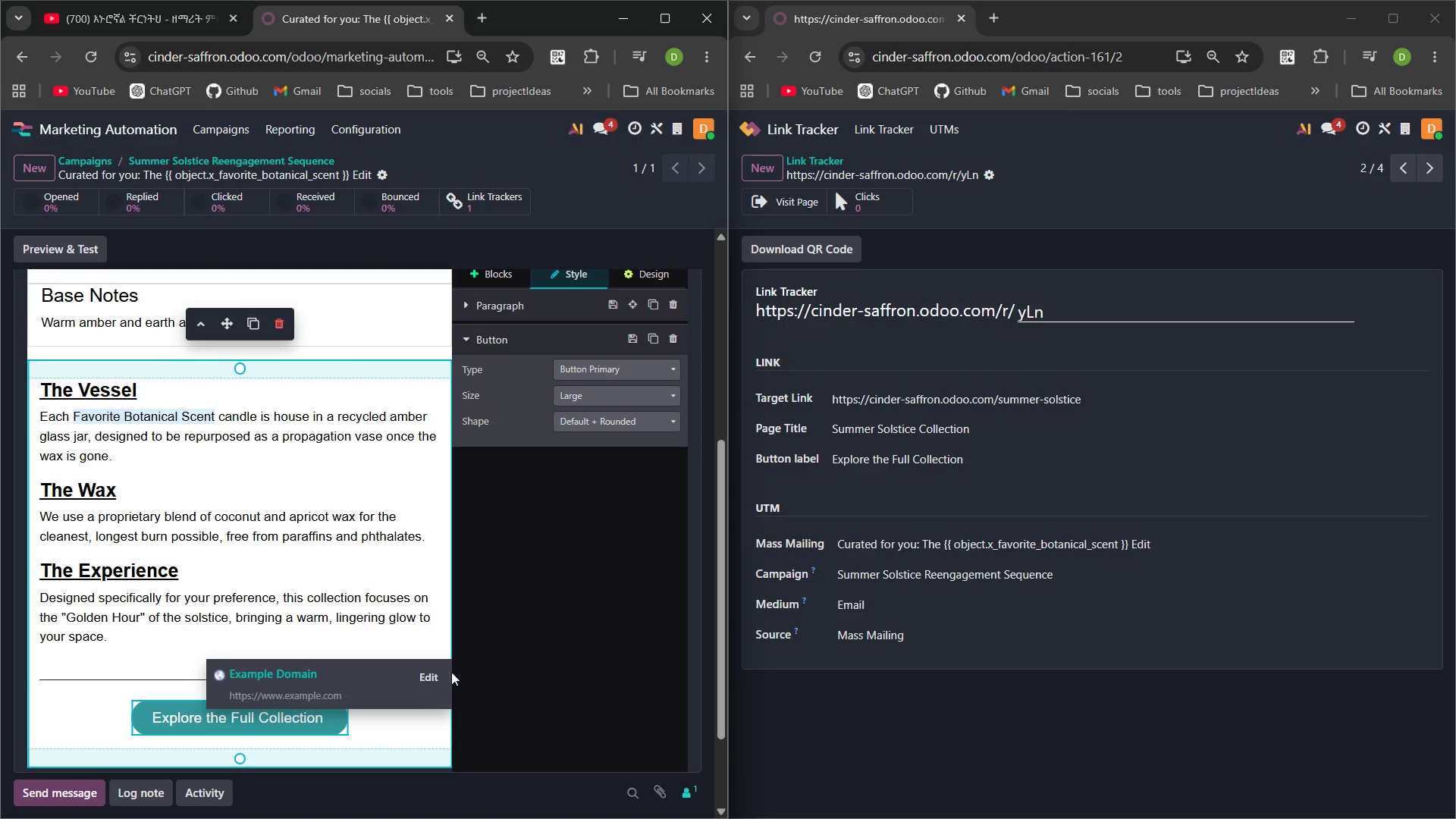 
left_click([429, 673])
 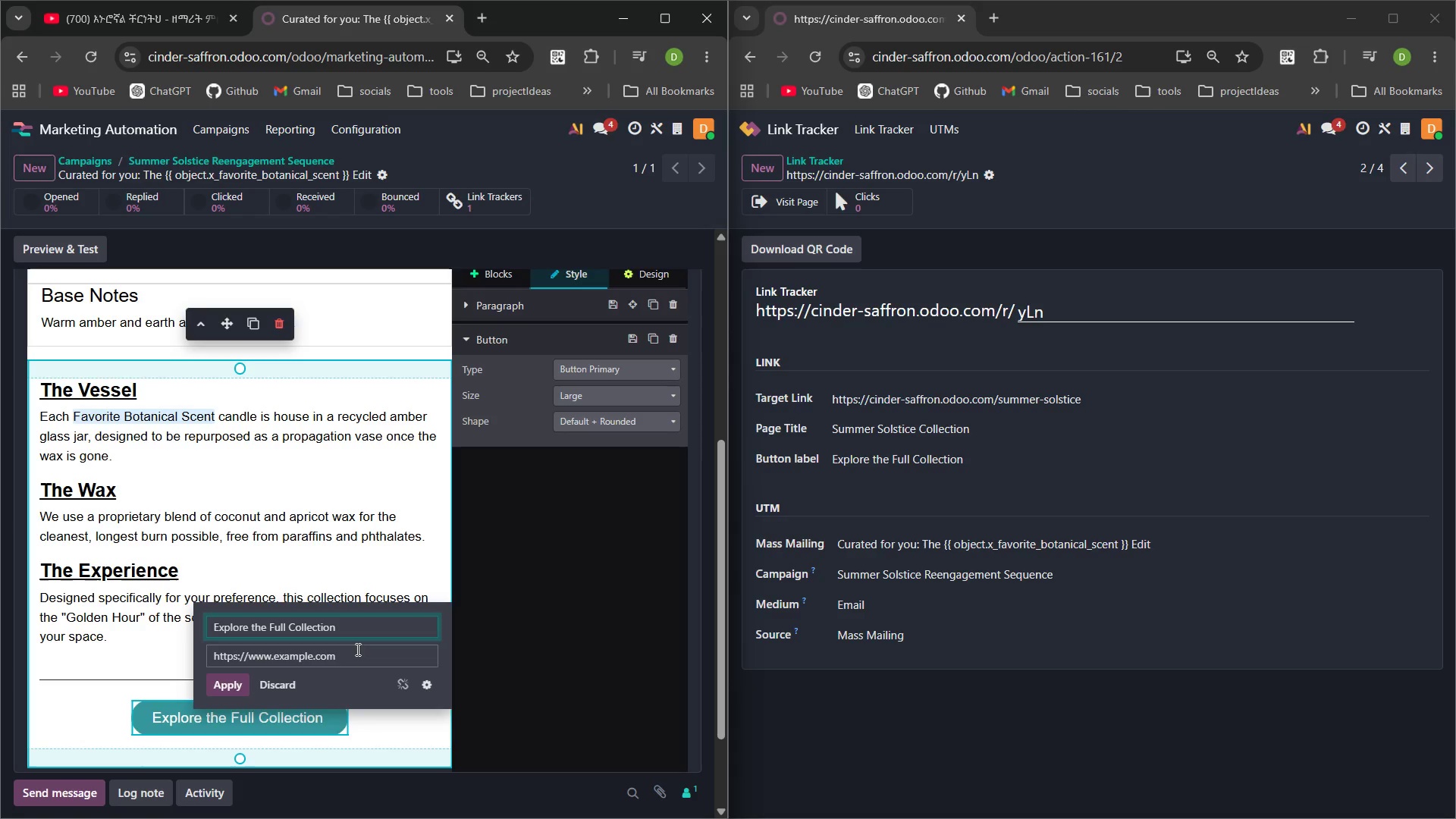 
left_click_drag(start_coordinate=[356, 649], to_coordinate=[191, 648])
 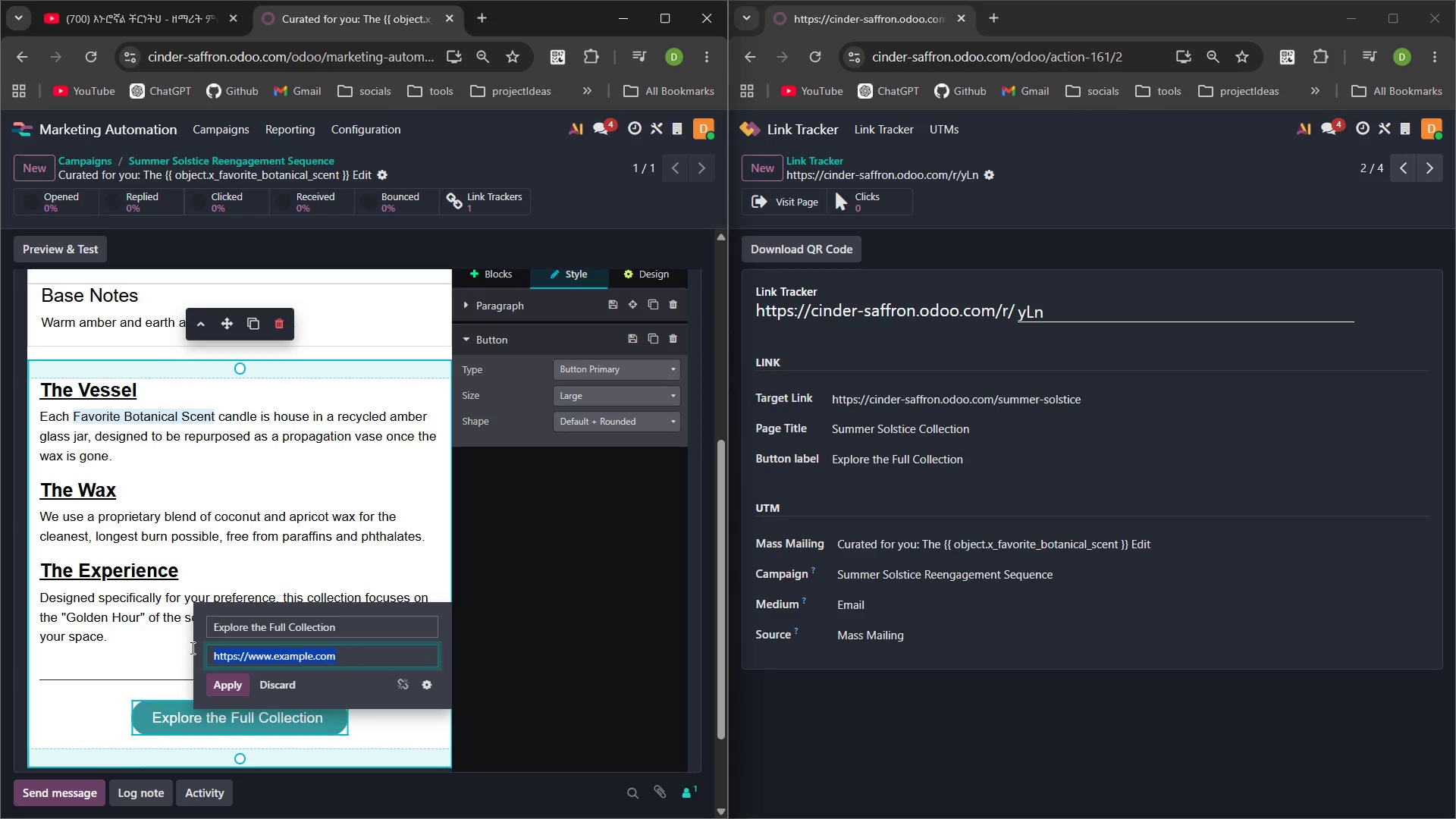 
key(Meta+V)
 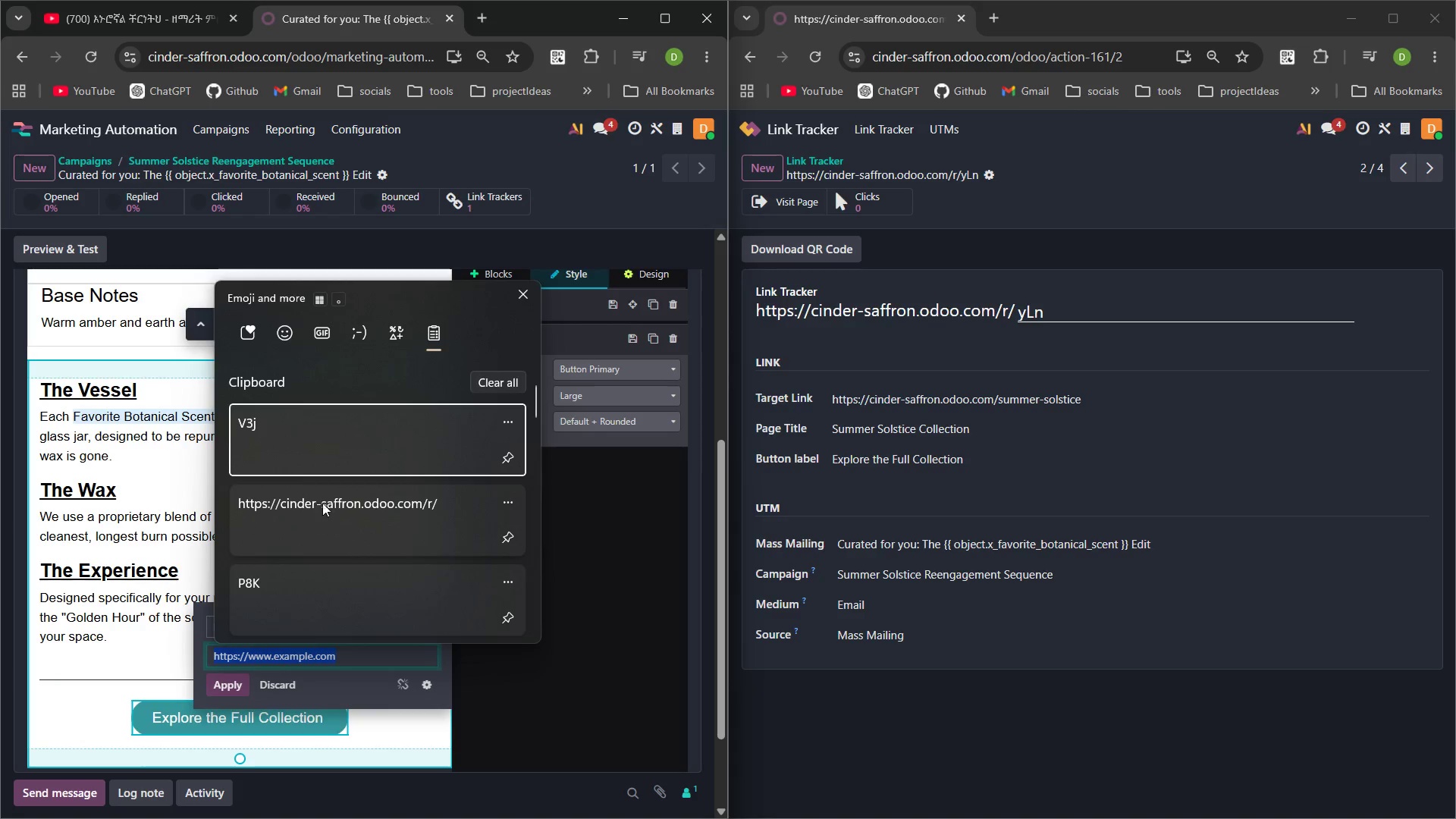 
left_click([325, 497])
 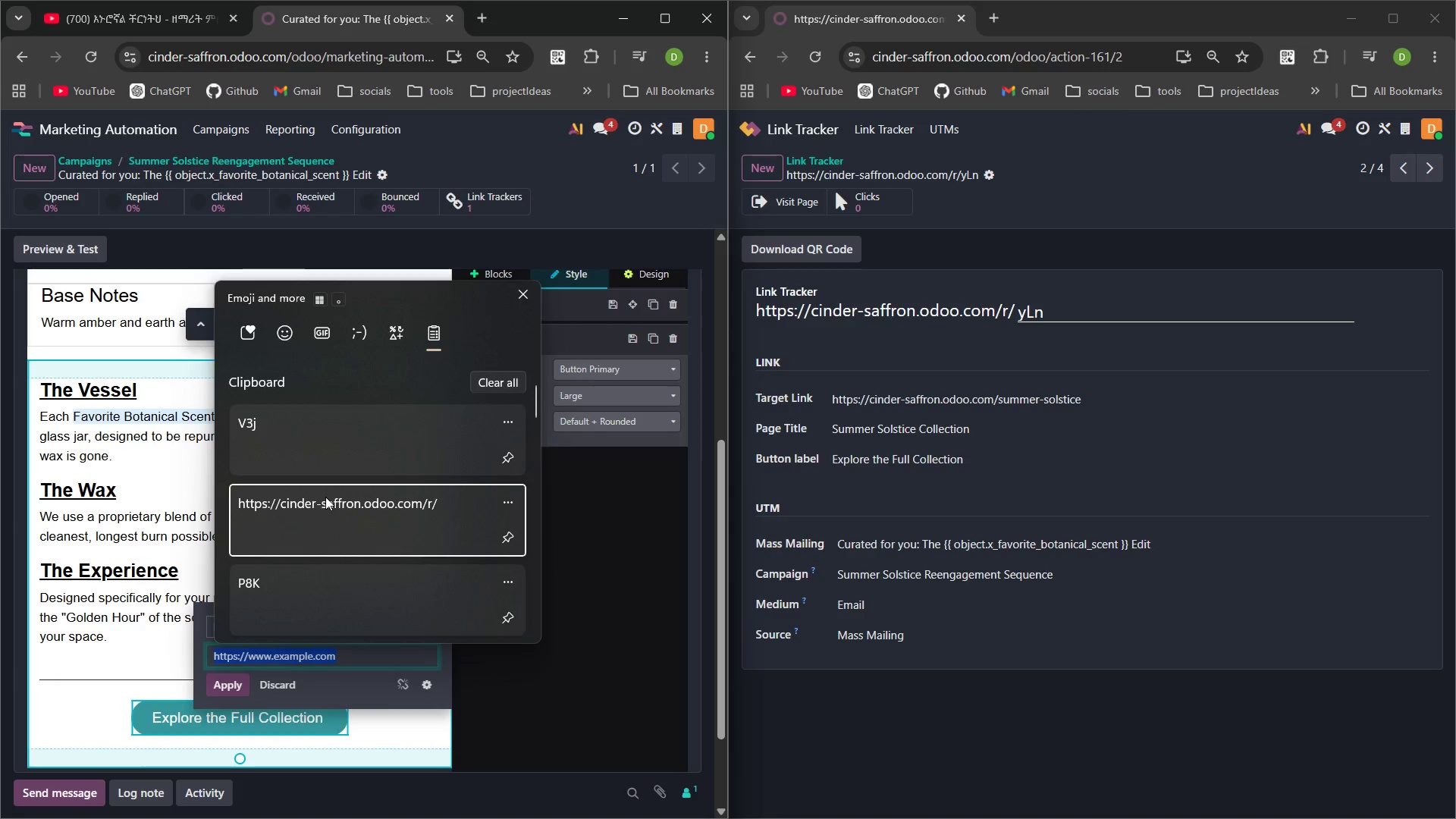 
key(Control+ControlLeft)
 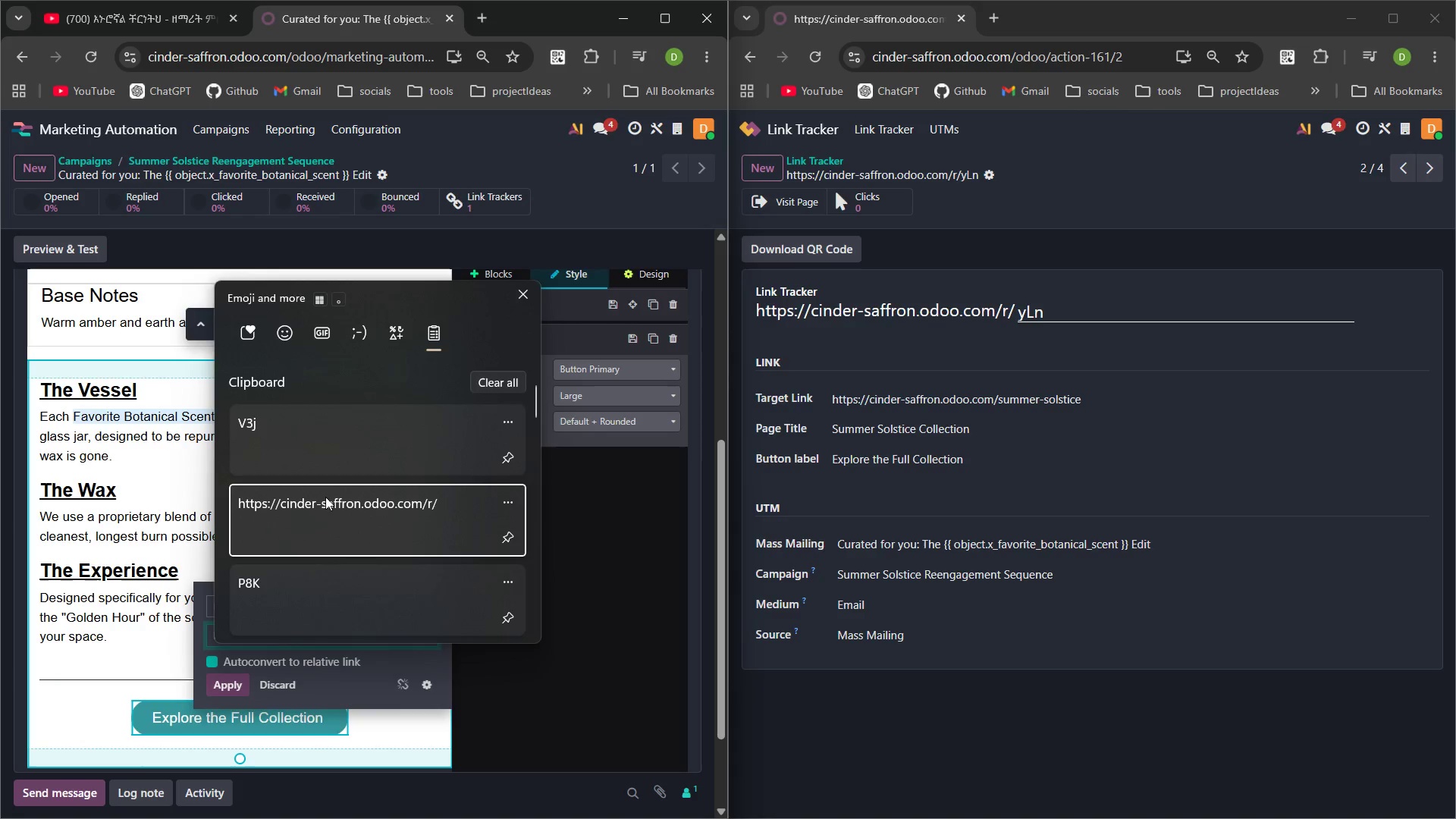 
key(Control+V)
 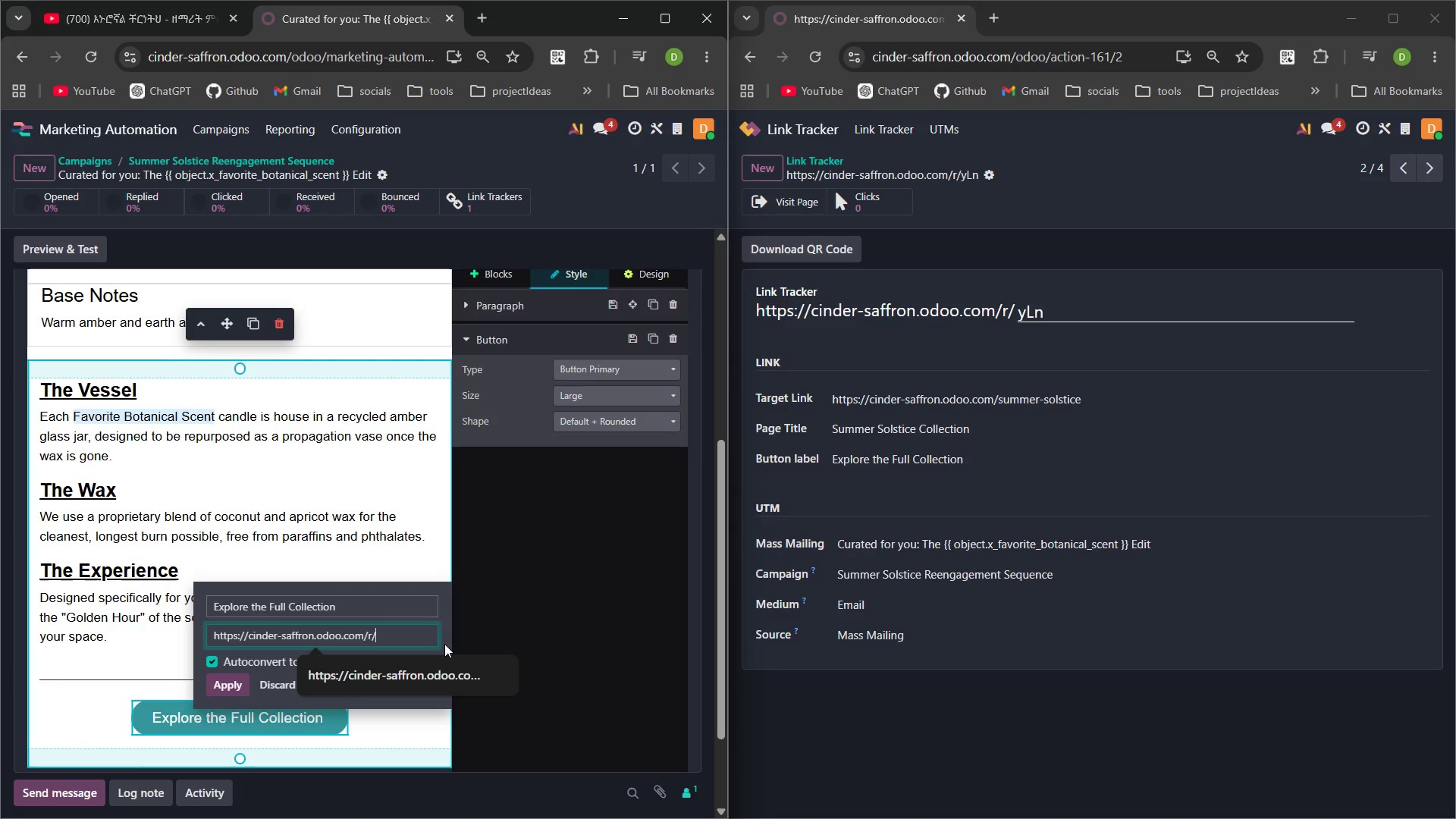 
type(yLn)
 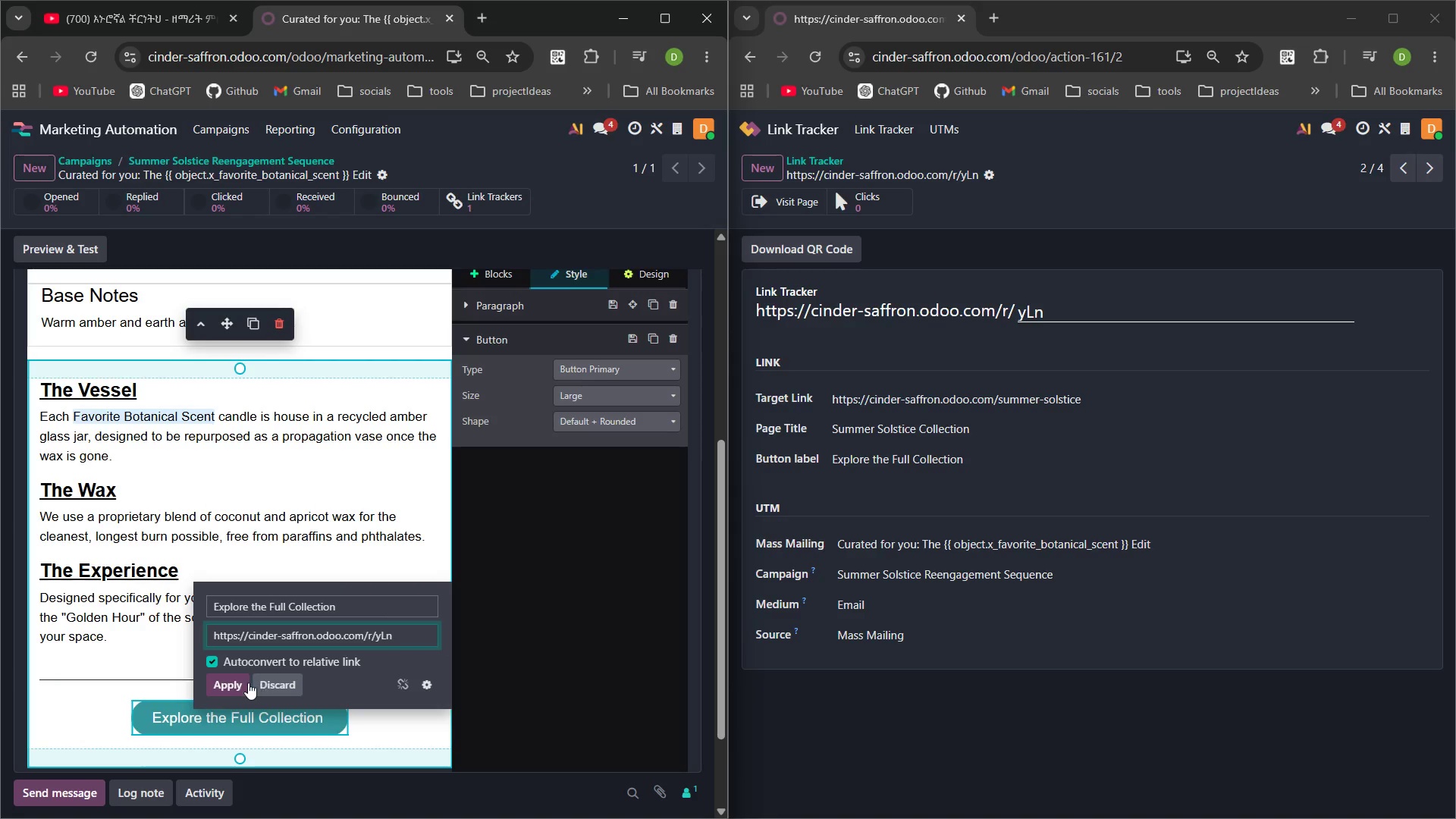 
left_click([237, 682])
 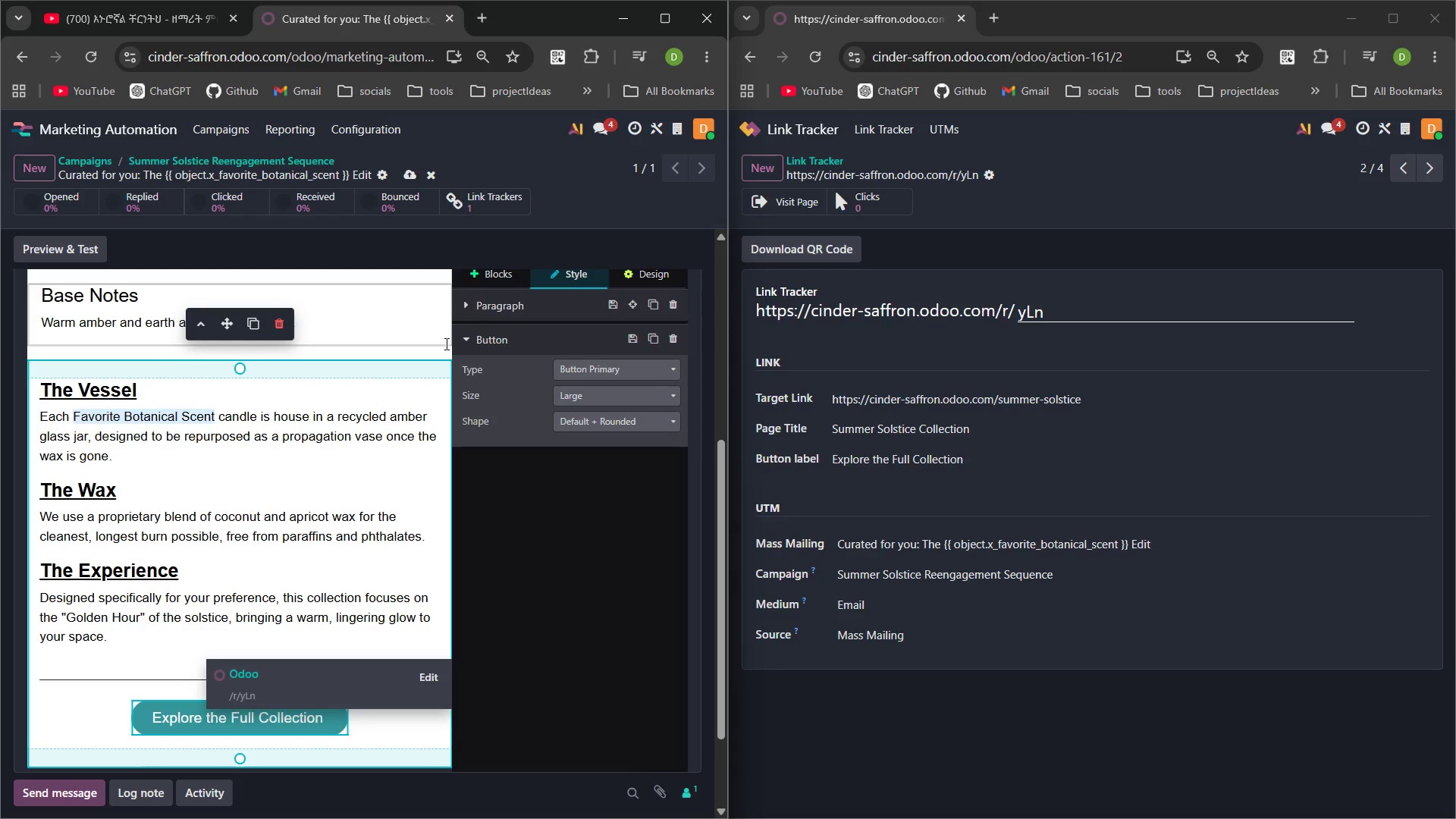 
wait(5.24)
 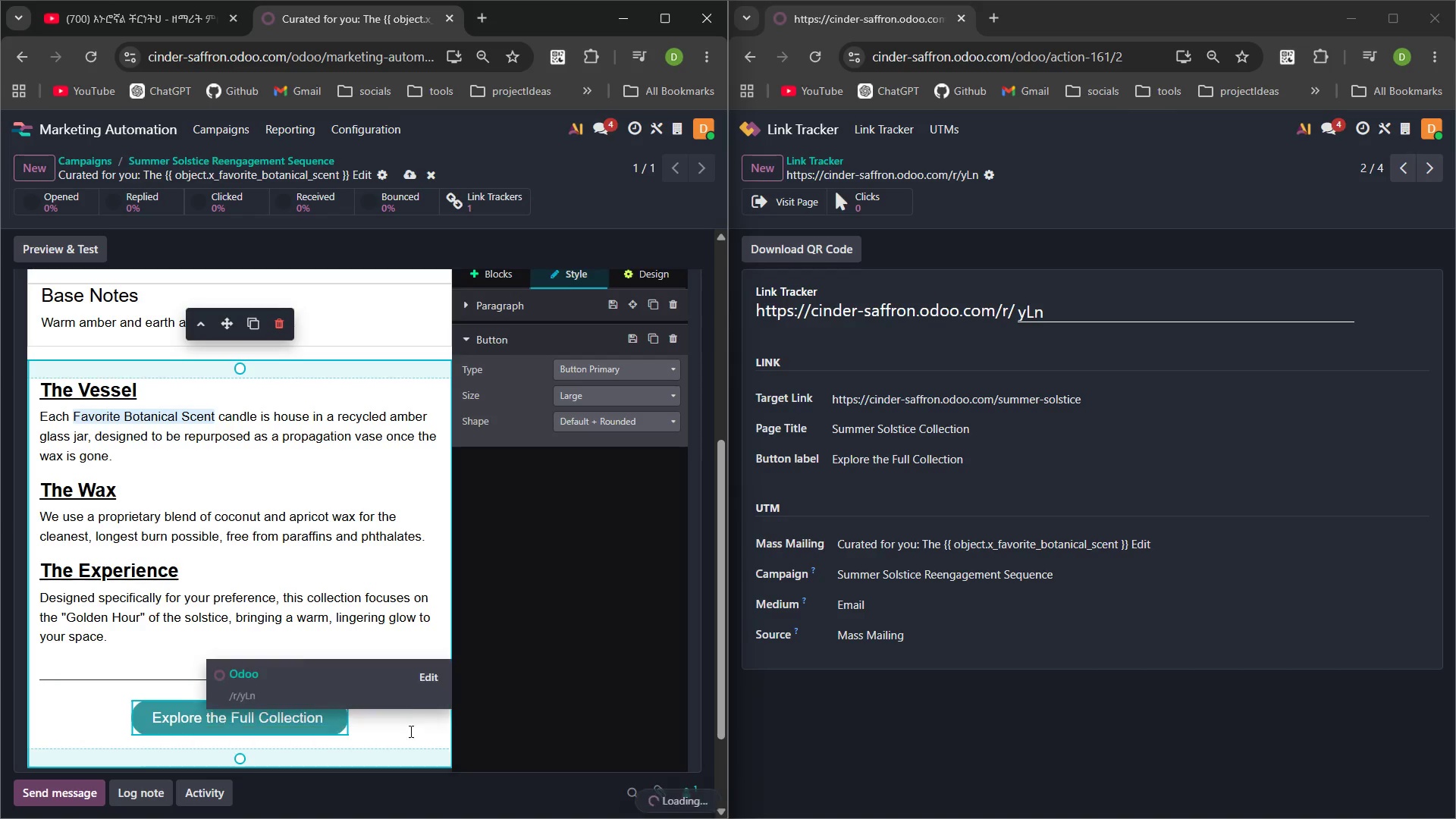 
left_click([411, 178])
 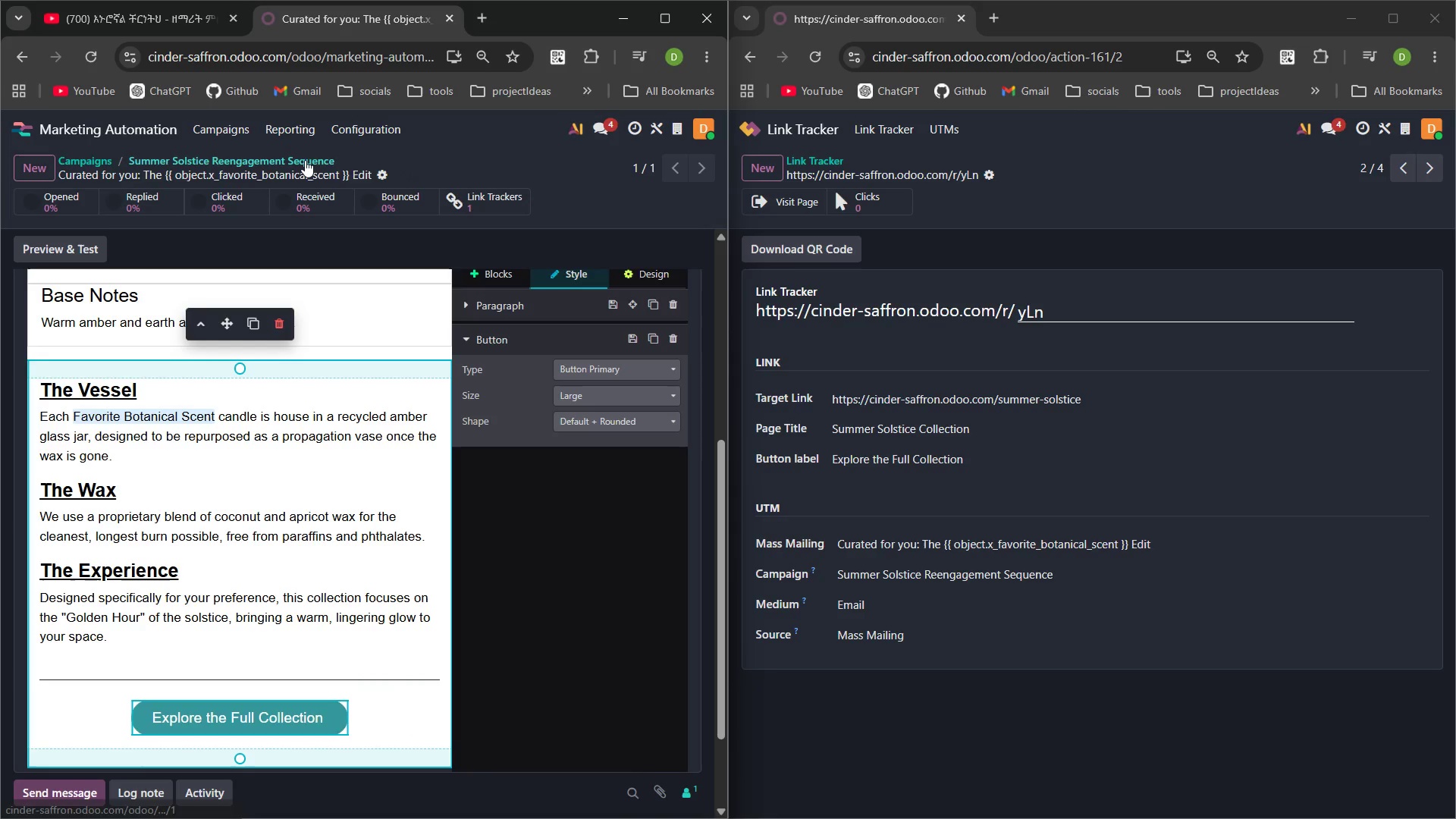 
left_click([304, 158])
 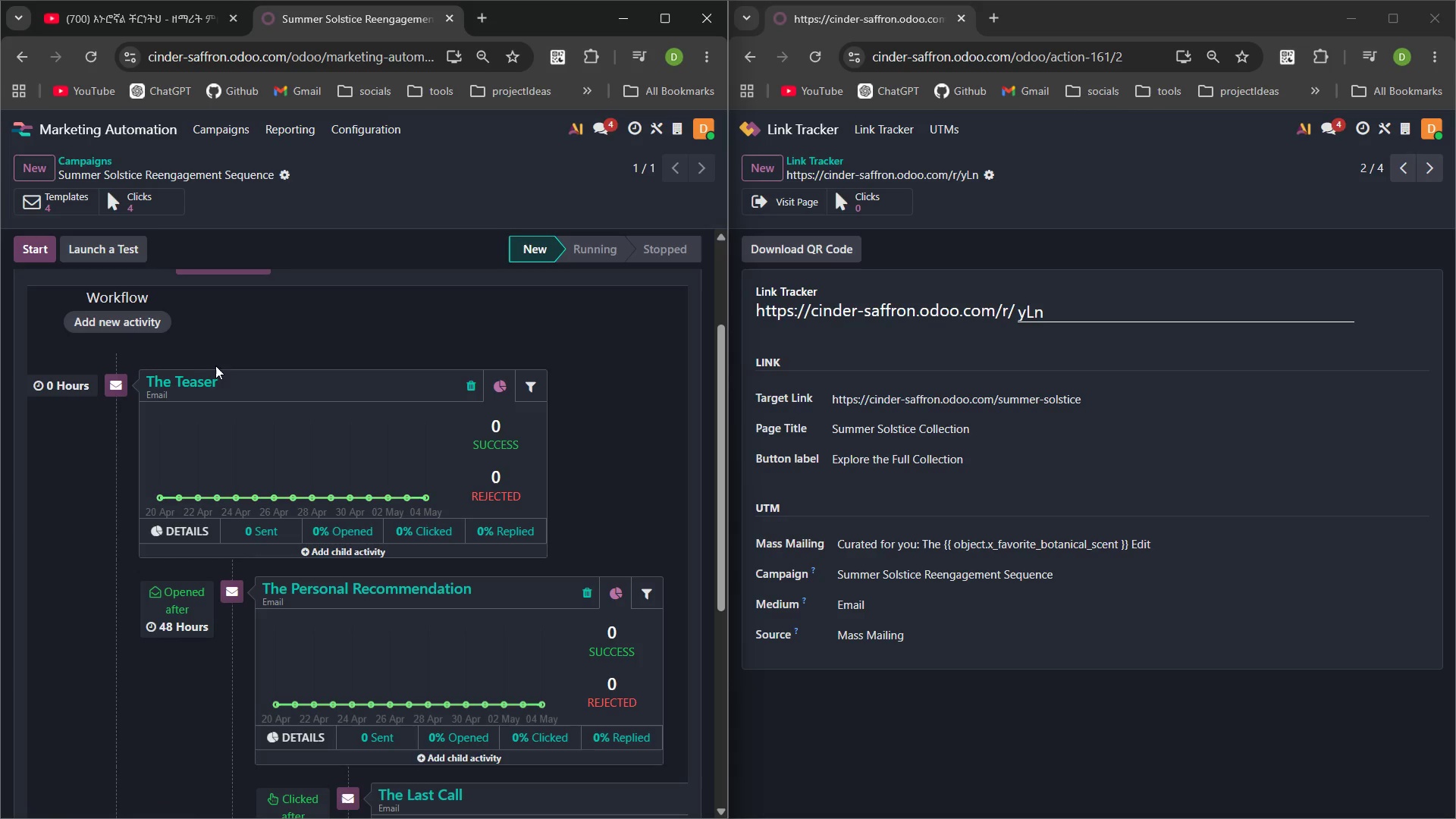 
left_click([199, 381])
 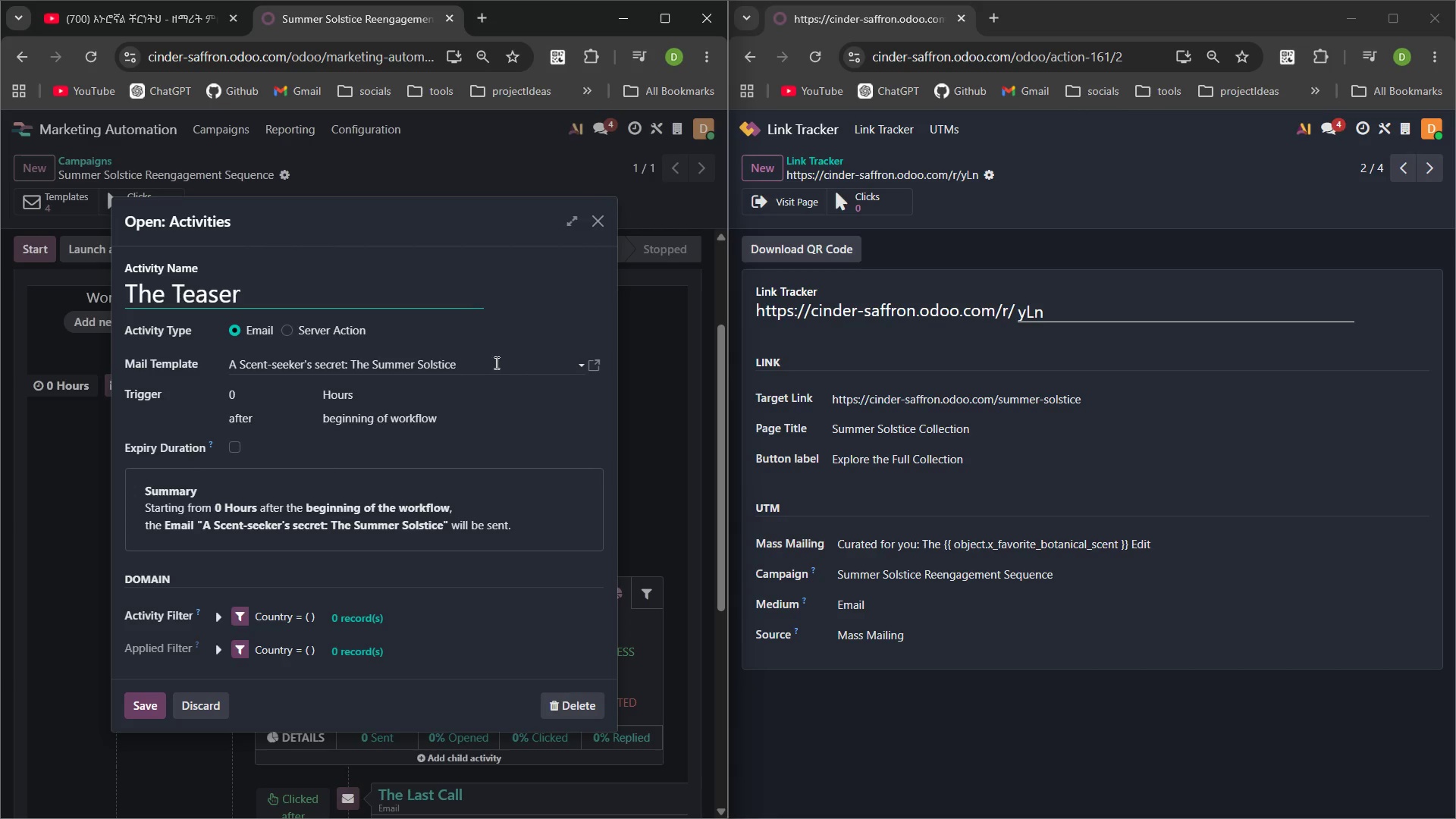 
left_click([589, 367])
 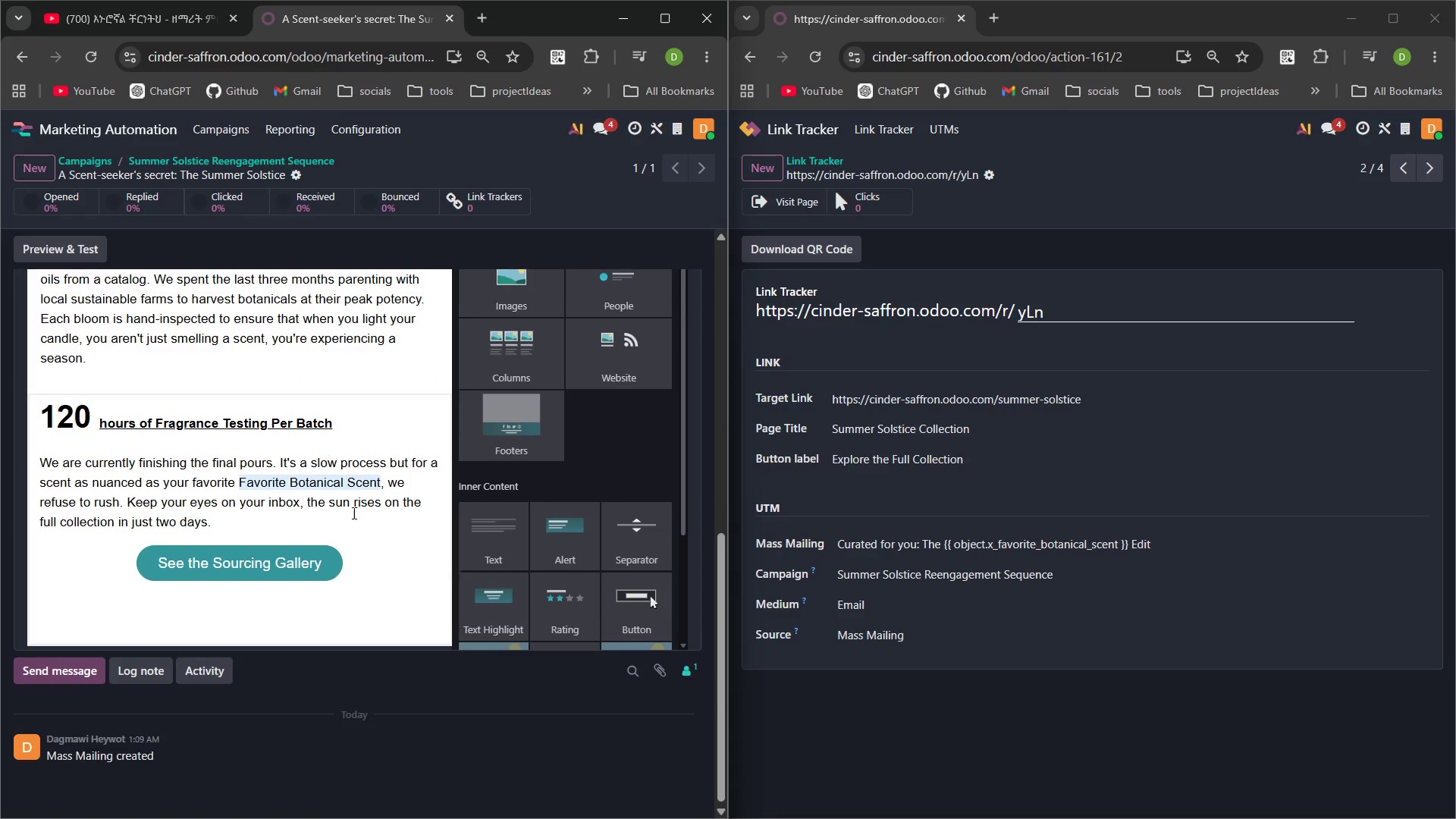 
wait(7.06)
 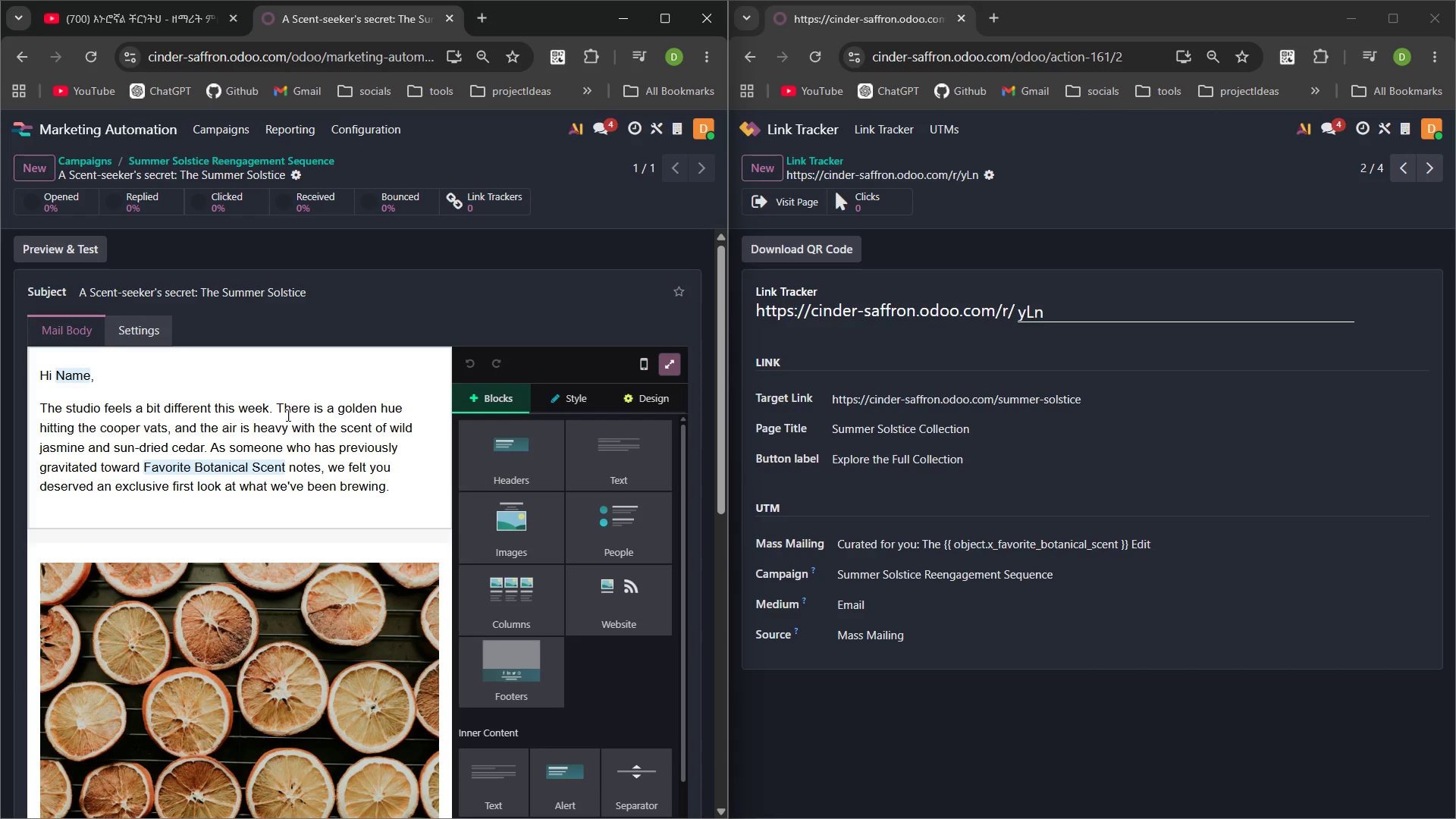 
left_click([323, 566])
 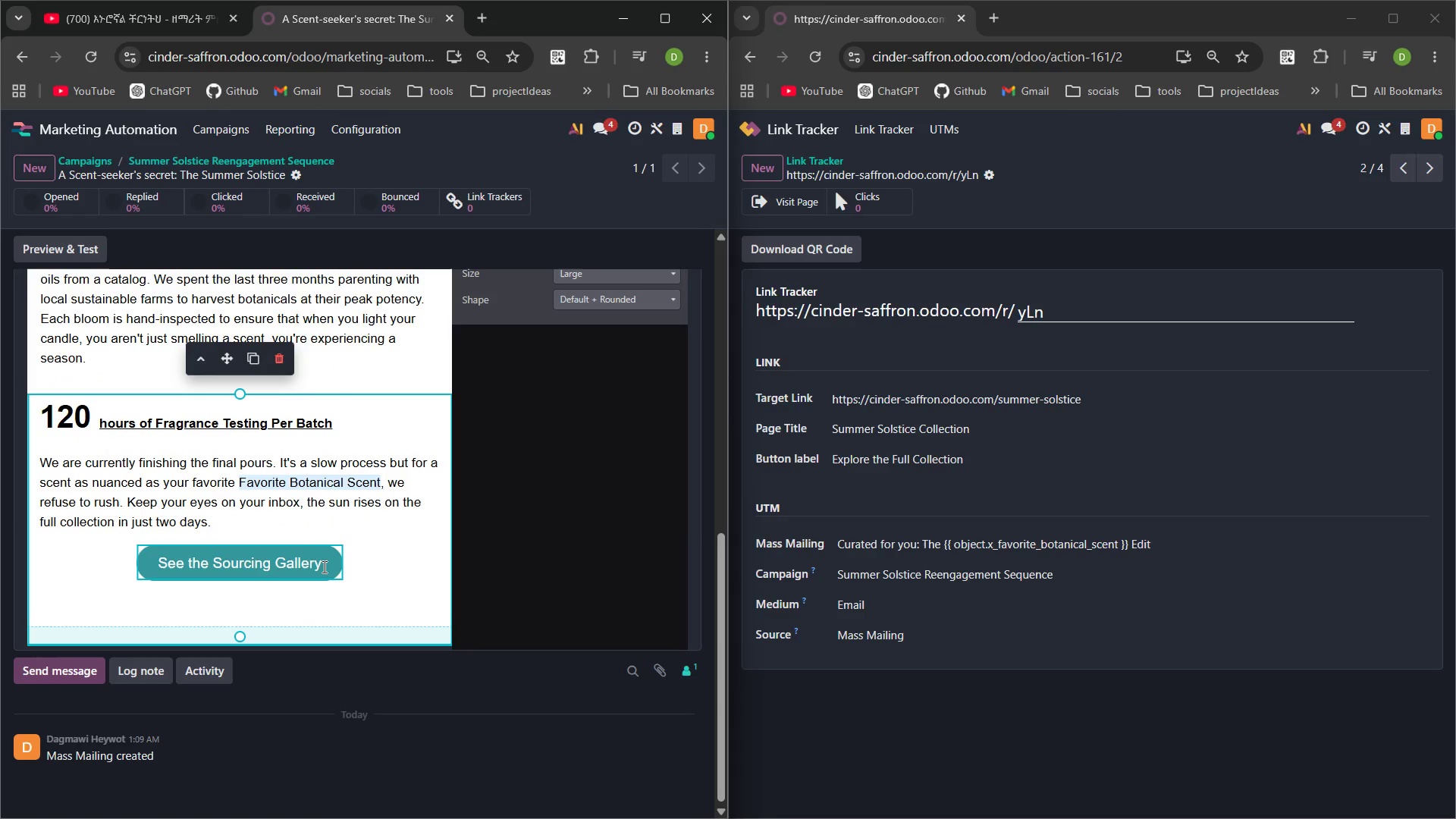 
left_click_drag(start_coordinate=[323, 566], to_coordinate=[276, 566])
 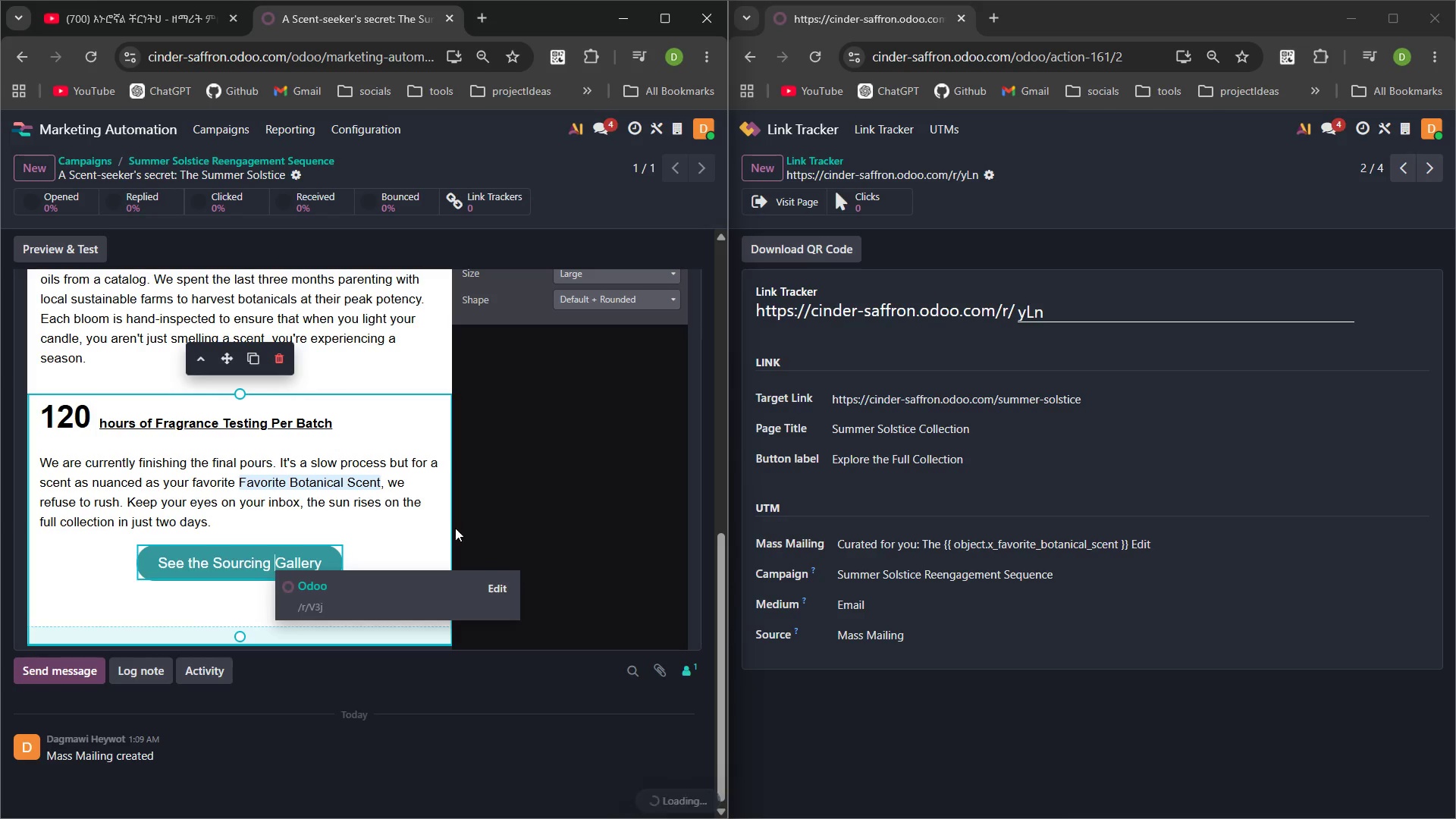 
left_click([421, 538])
 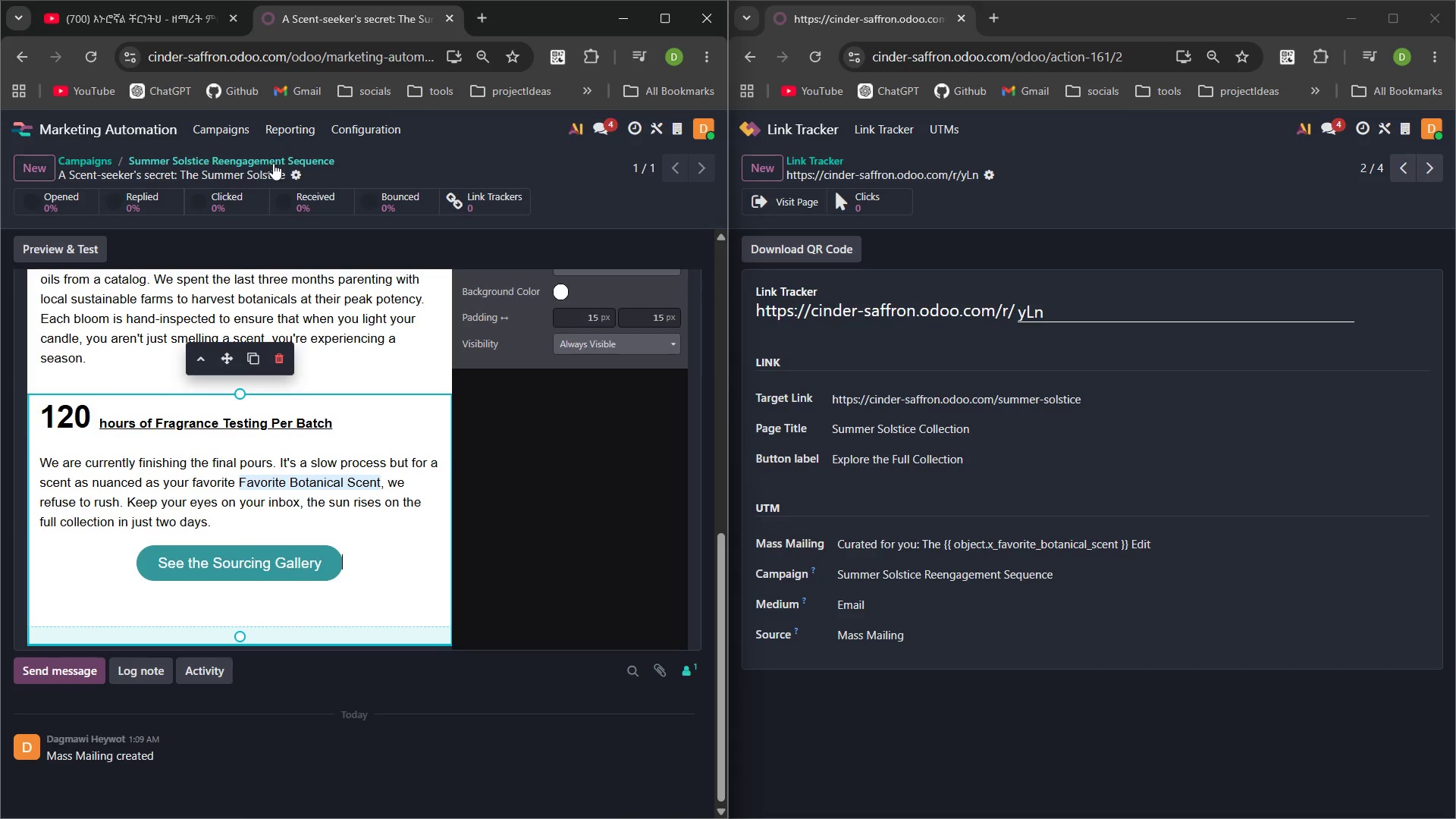 
left_click([271, 163])
 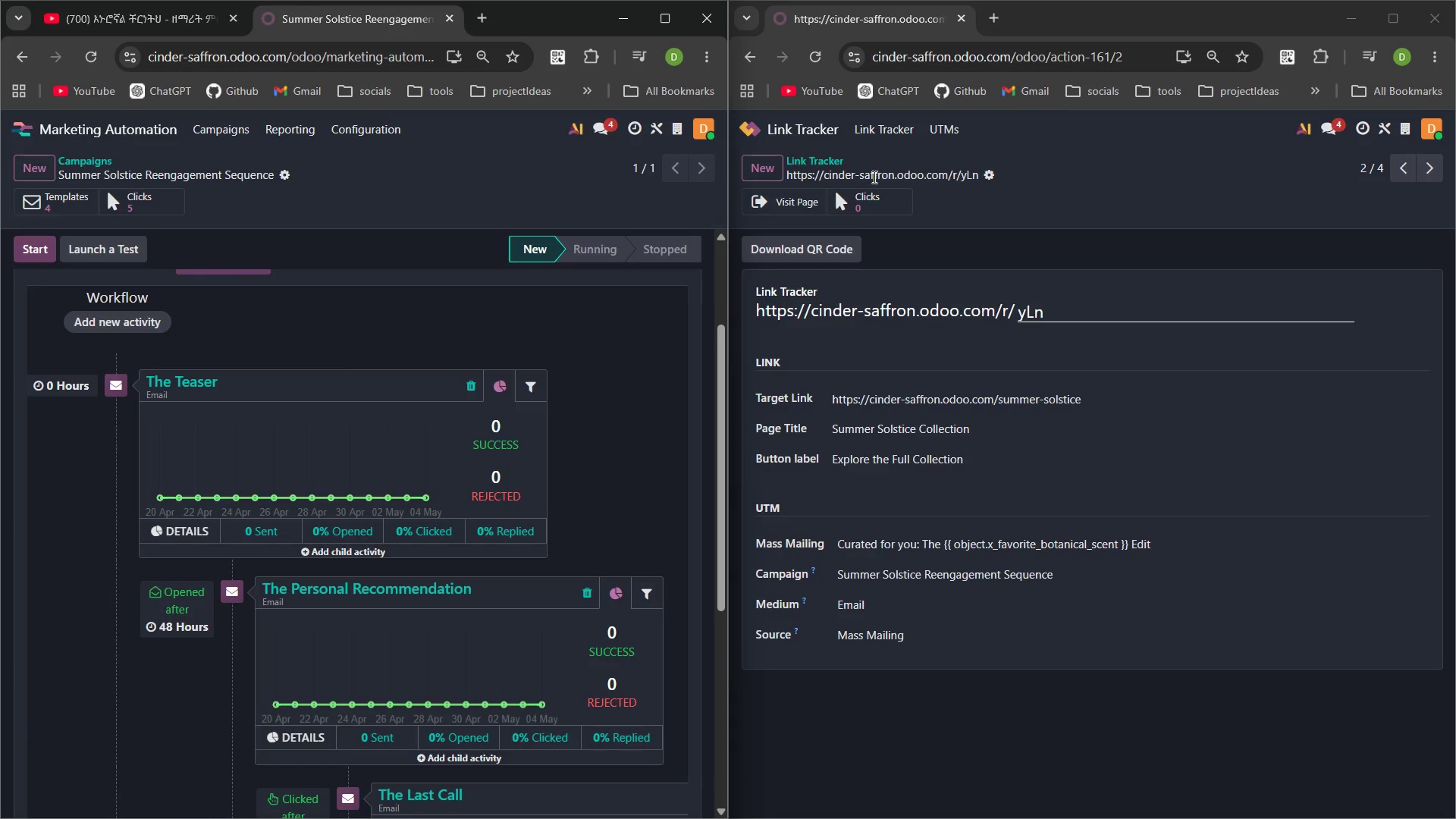 
left_click([824, 158])
 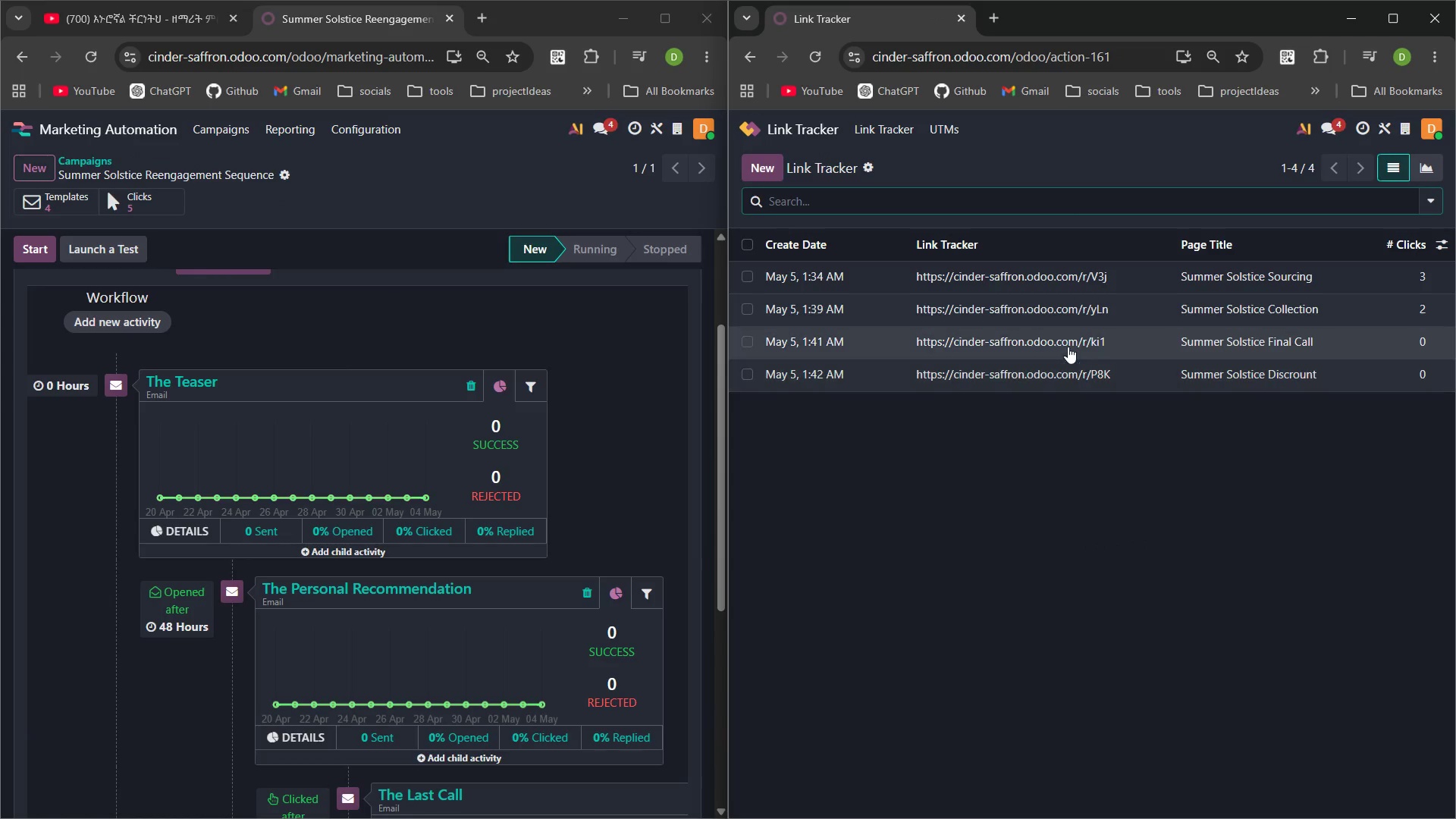 
left_click([1066, 346])
 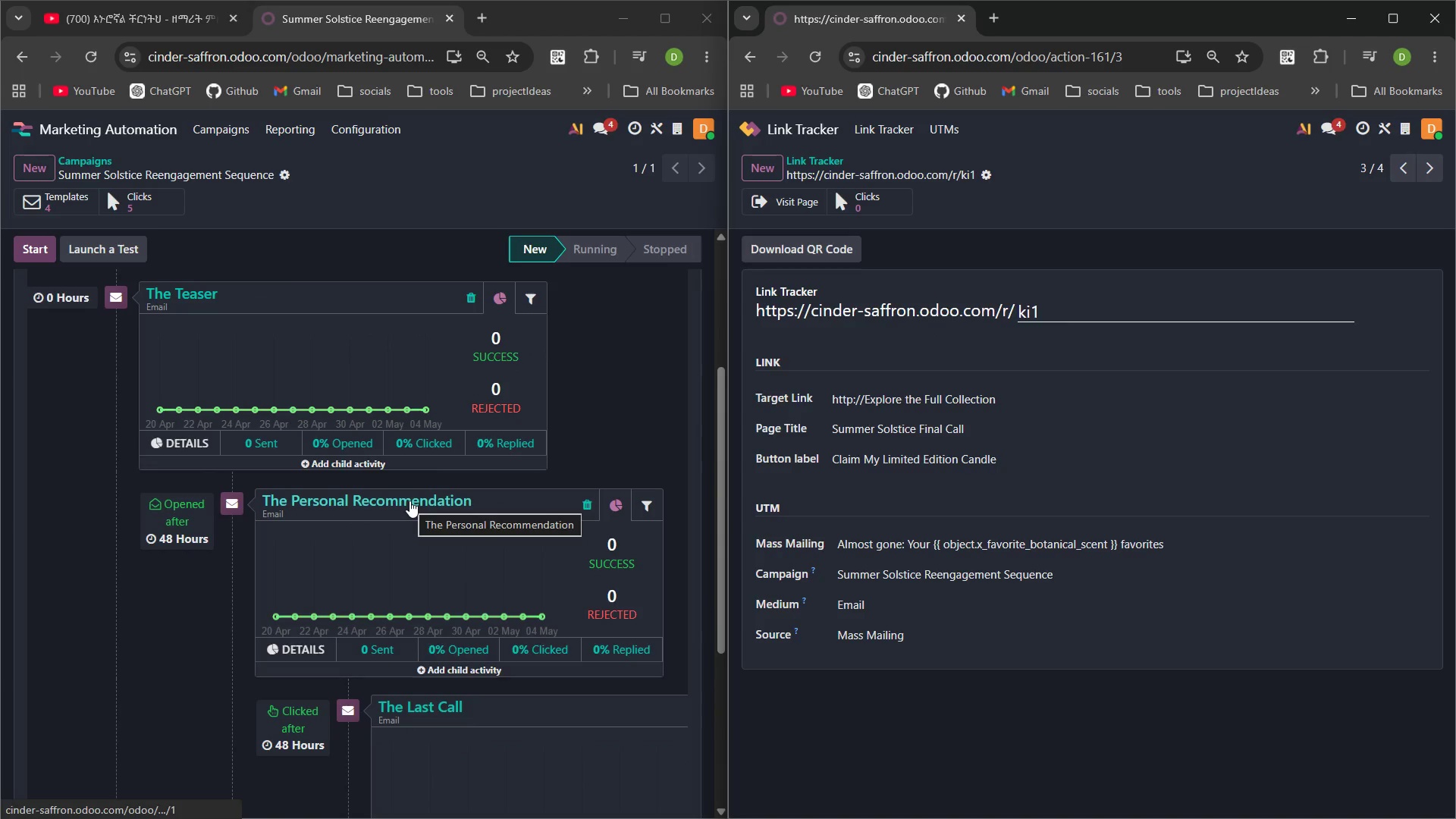 
wait(26.14)
 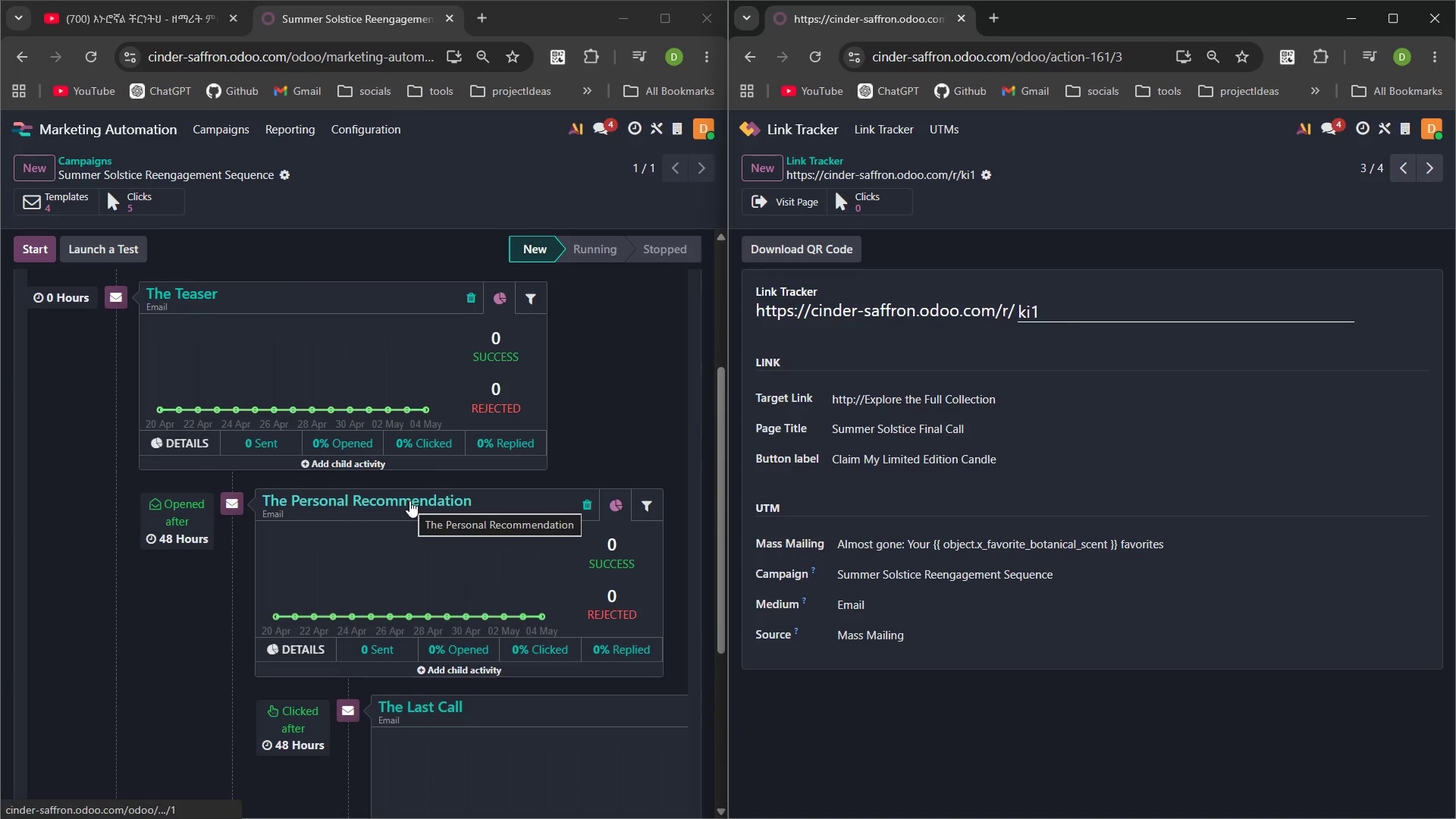 
left_click([435, 698])
 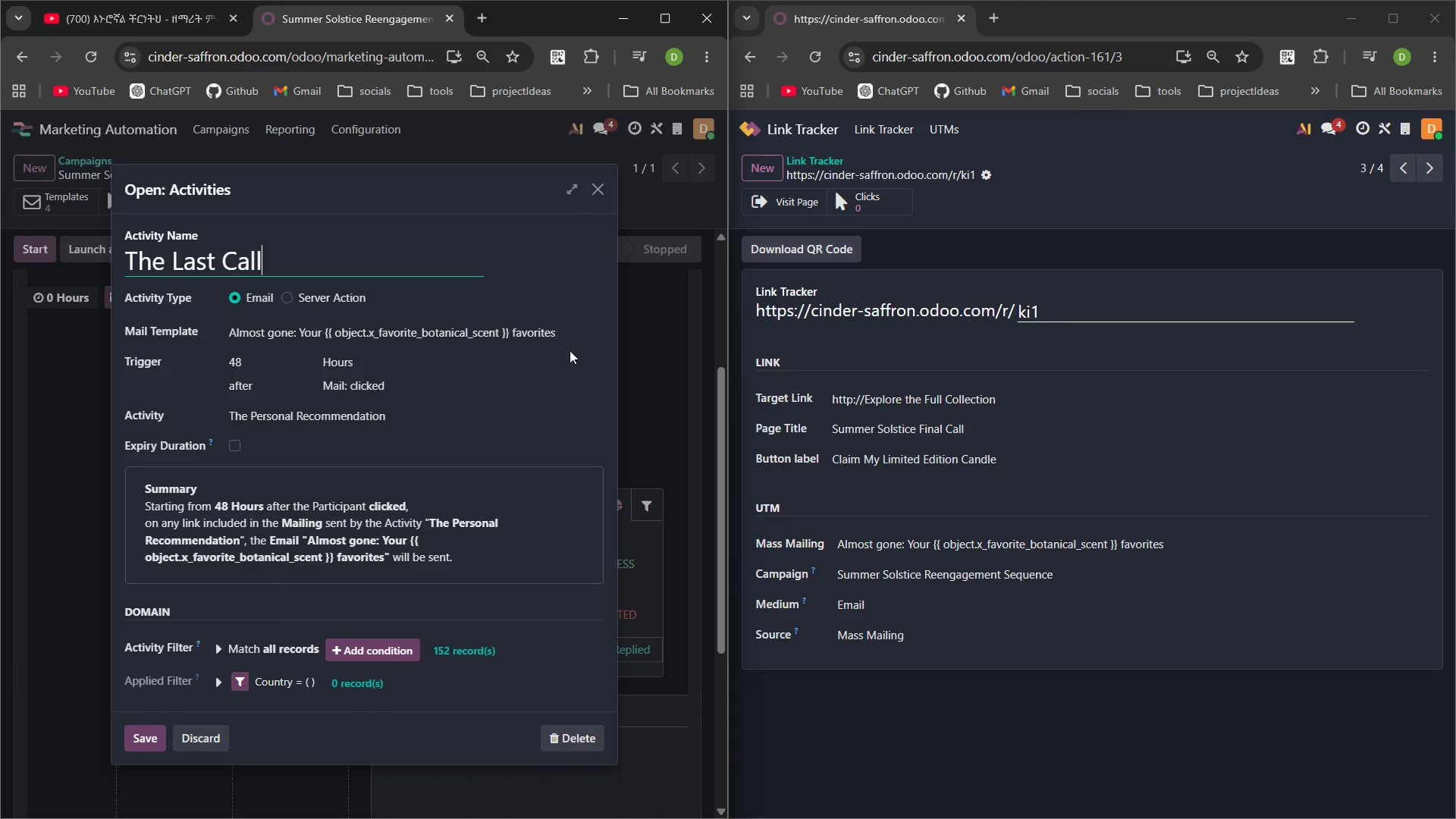 
left_click([594, 328])
 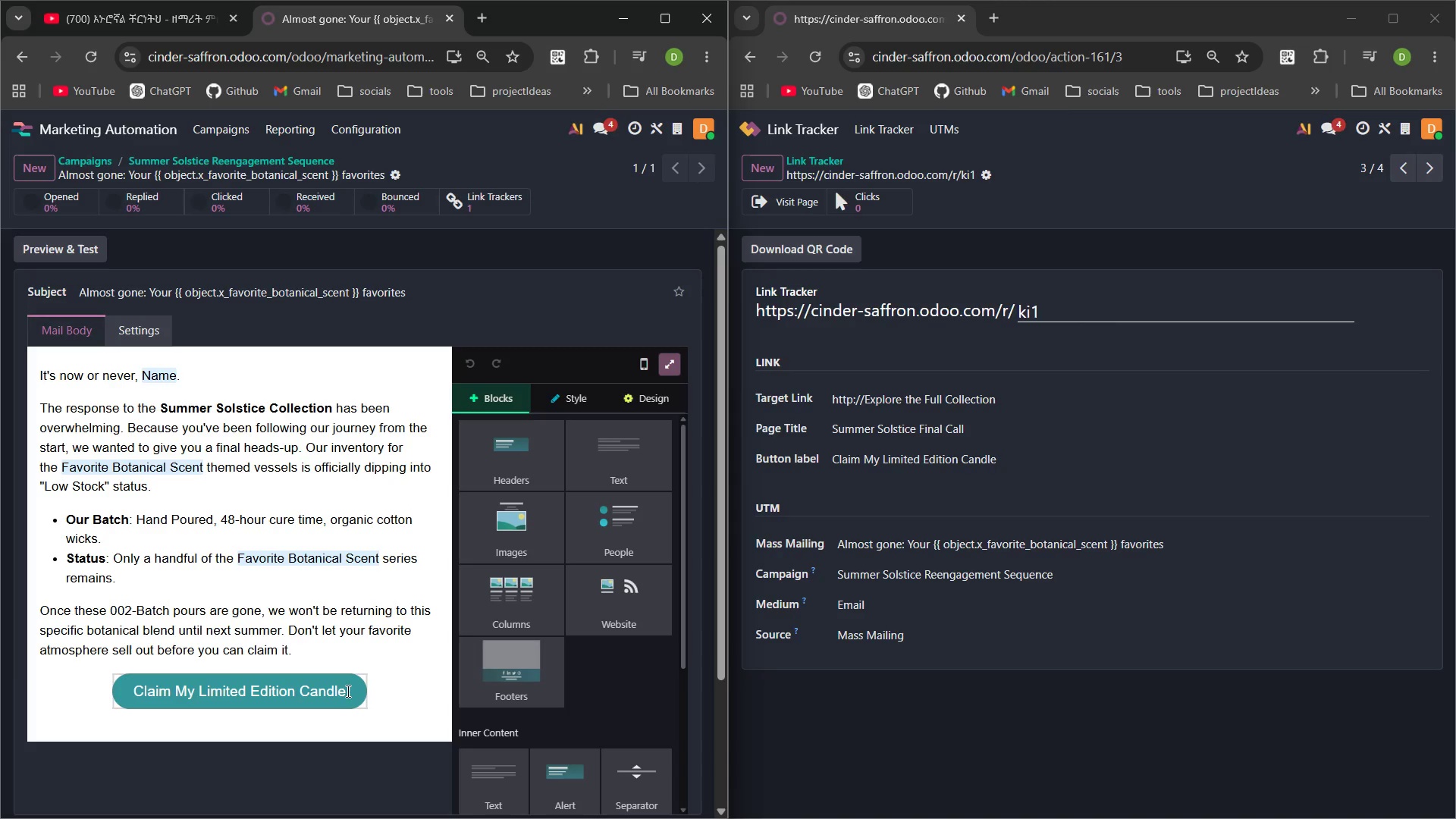 
left_click_drag(start_coordinate=[350, 691], to_coordinate=[128, 684])
 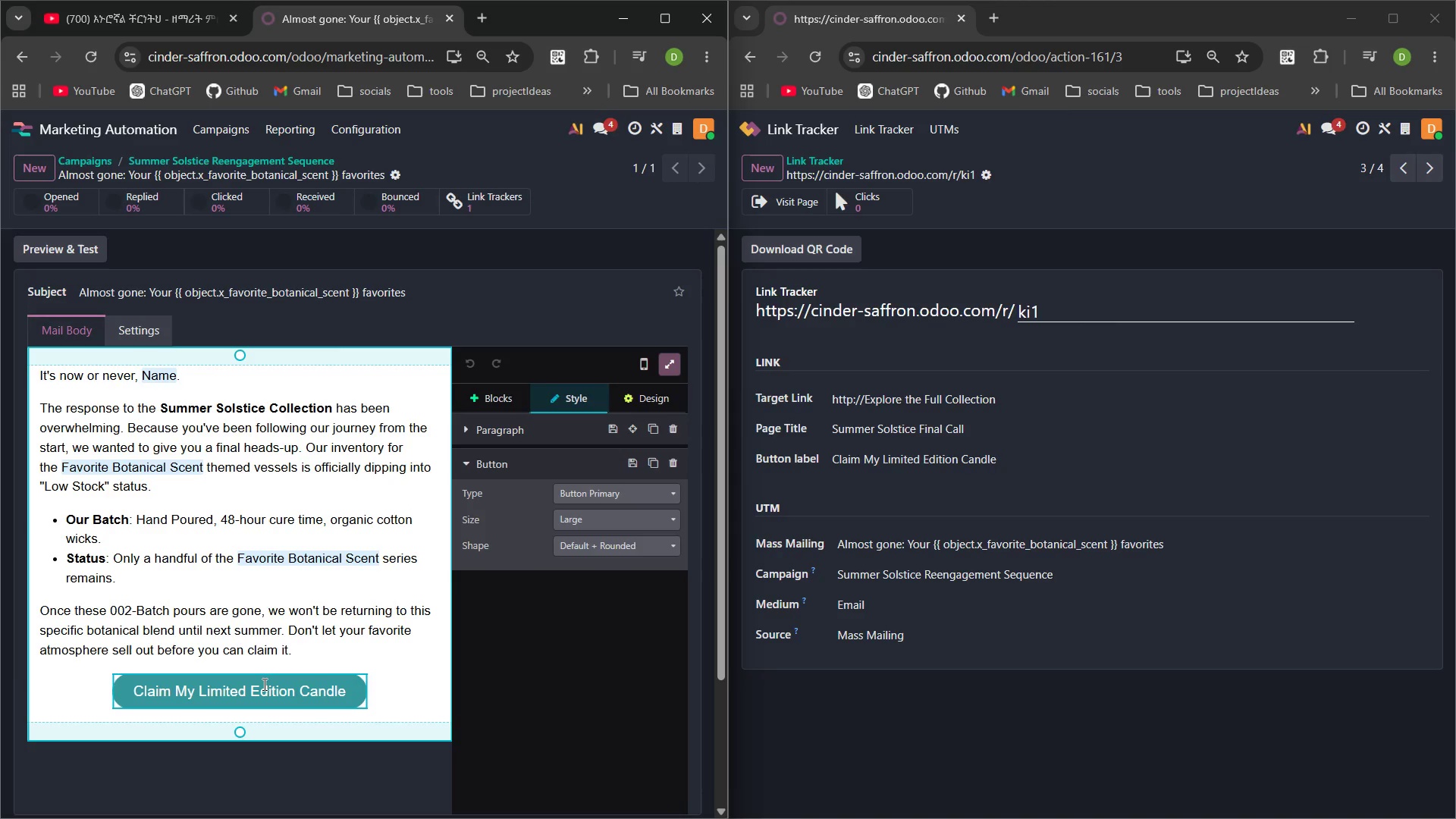 
double_click([263, 684])
 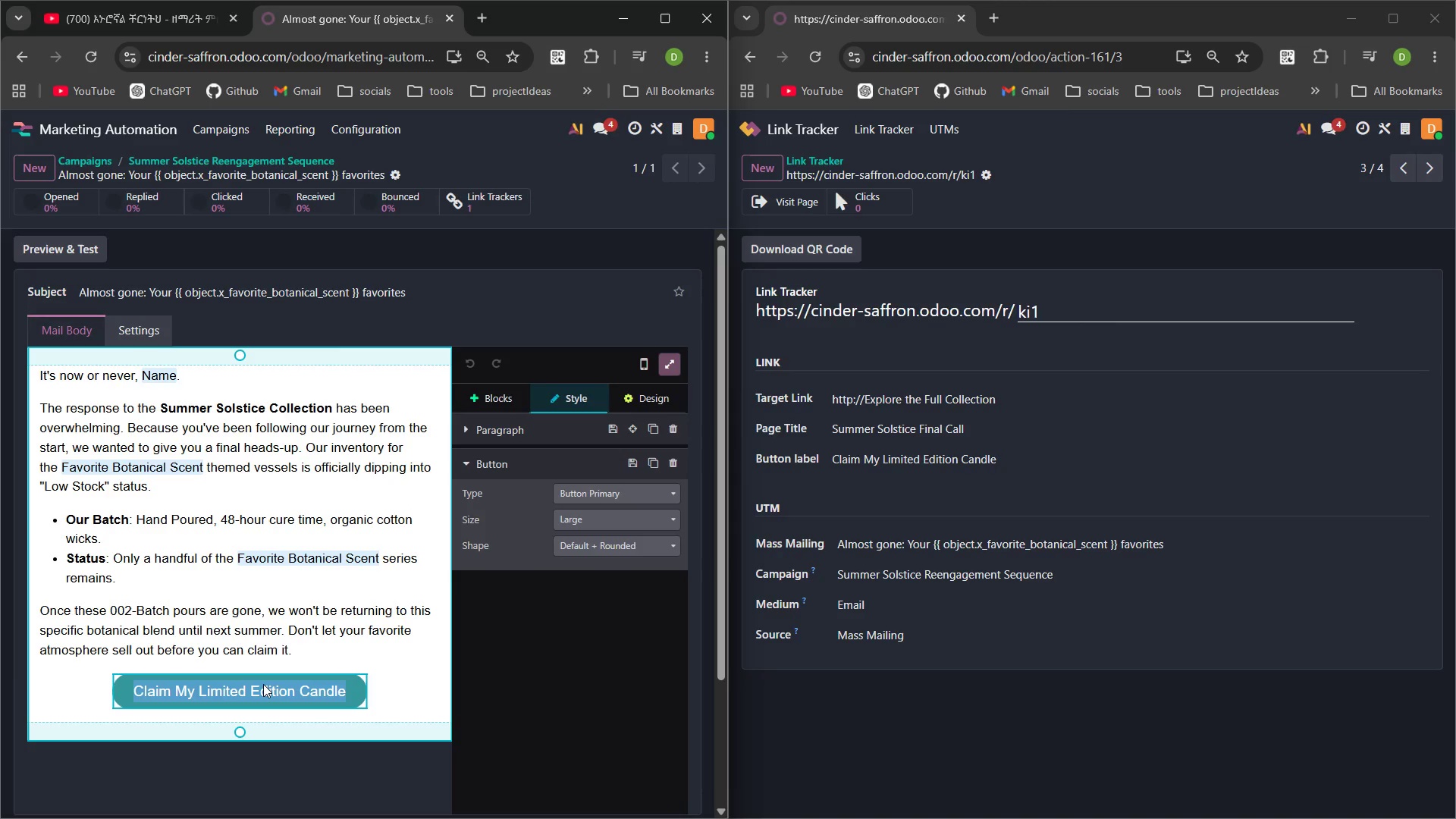 
triple_click([263, 684])
 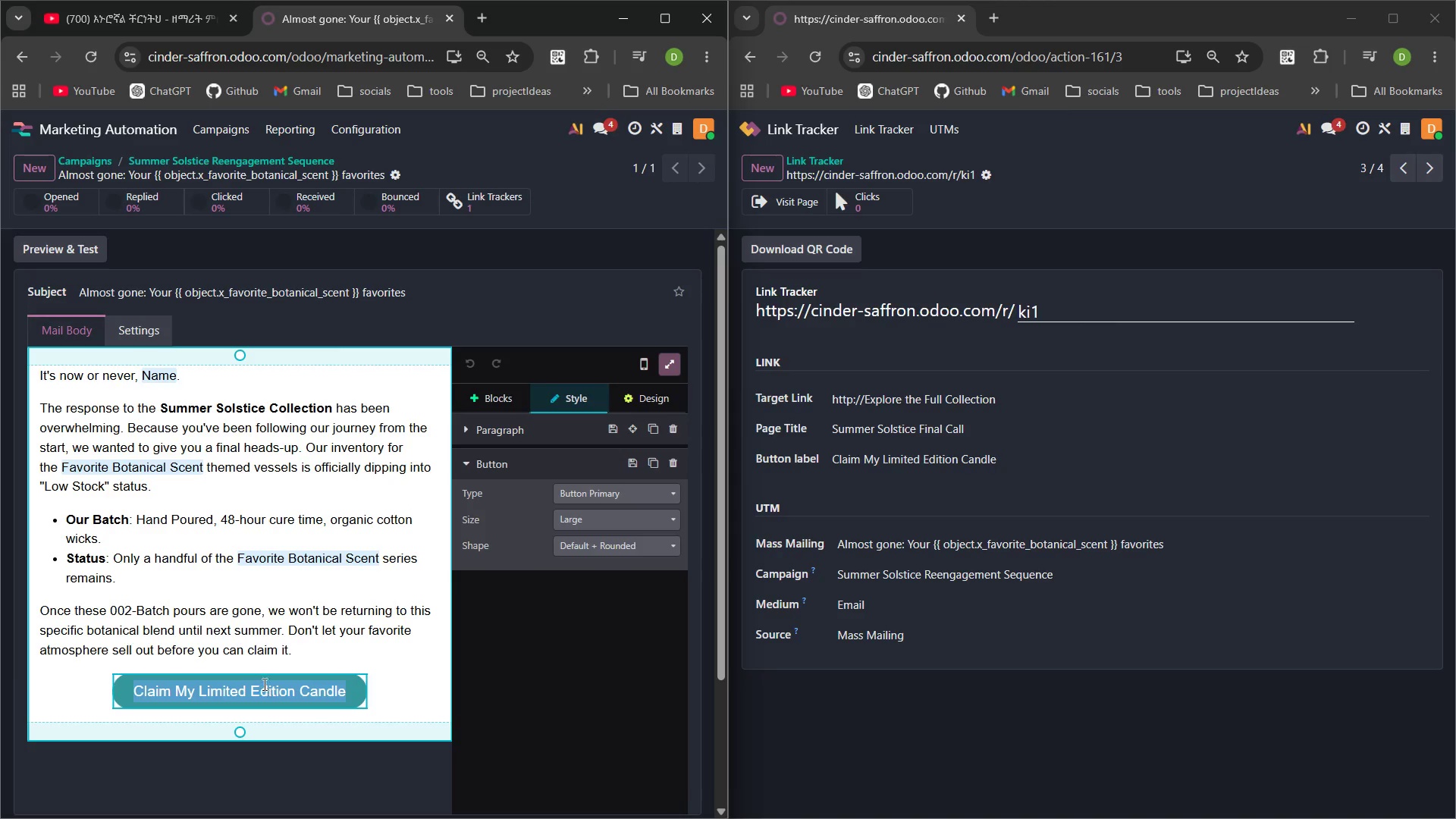 
triple_click([263, 684])
 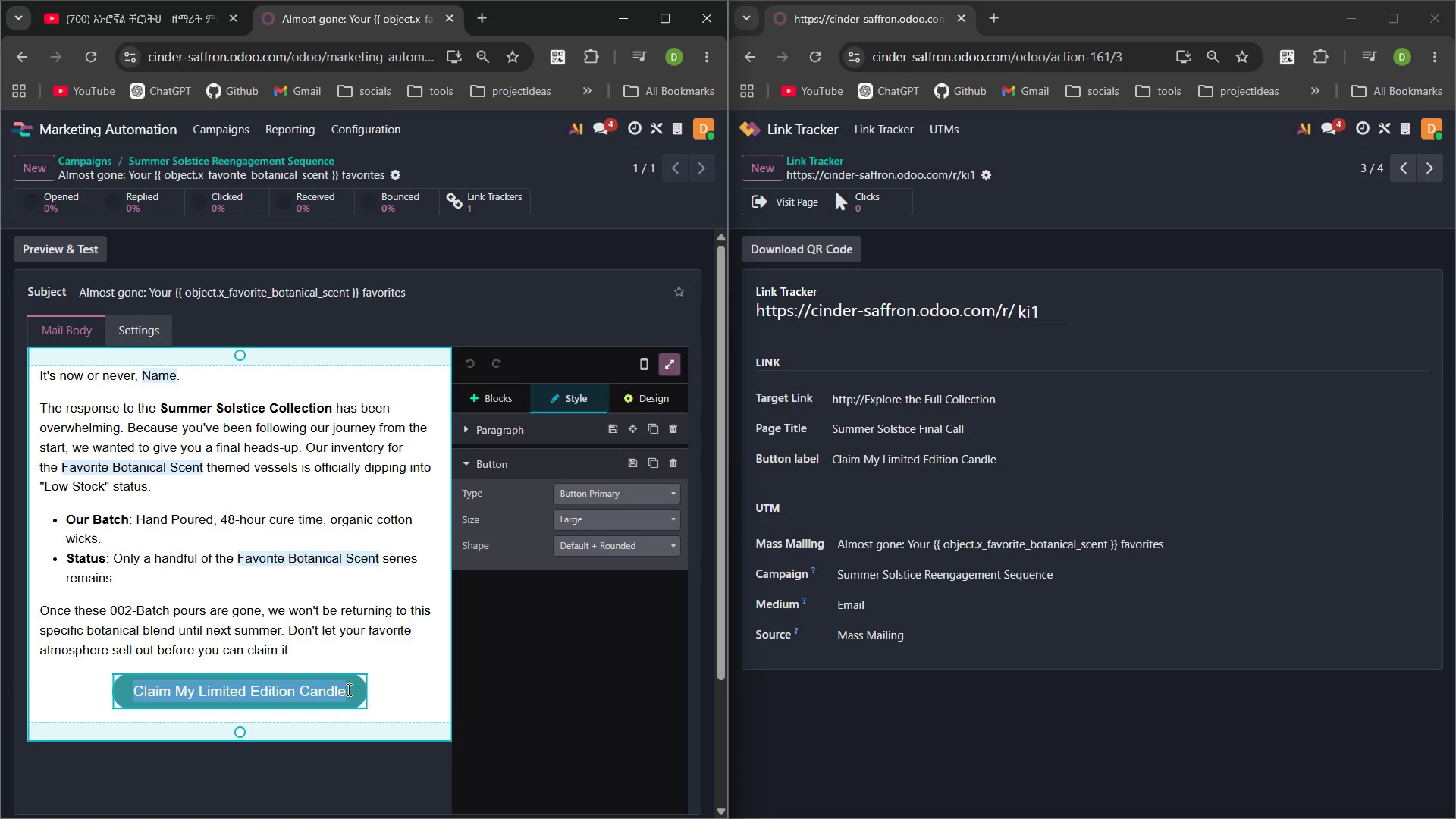 
left_click([347, 693])
 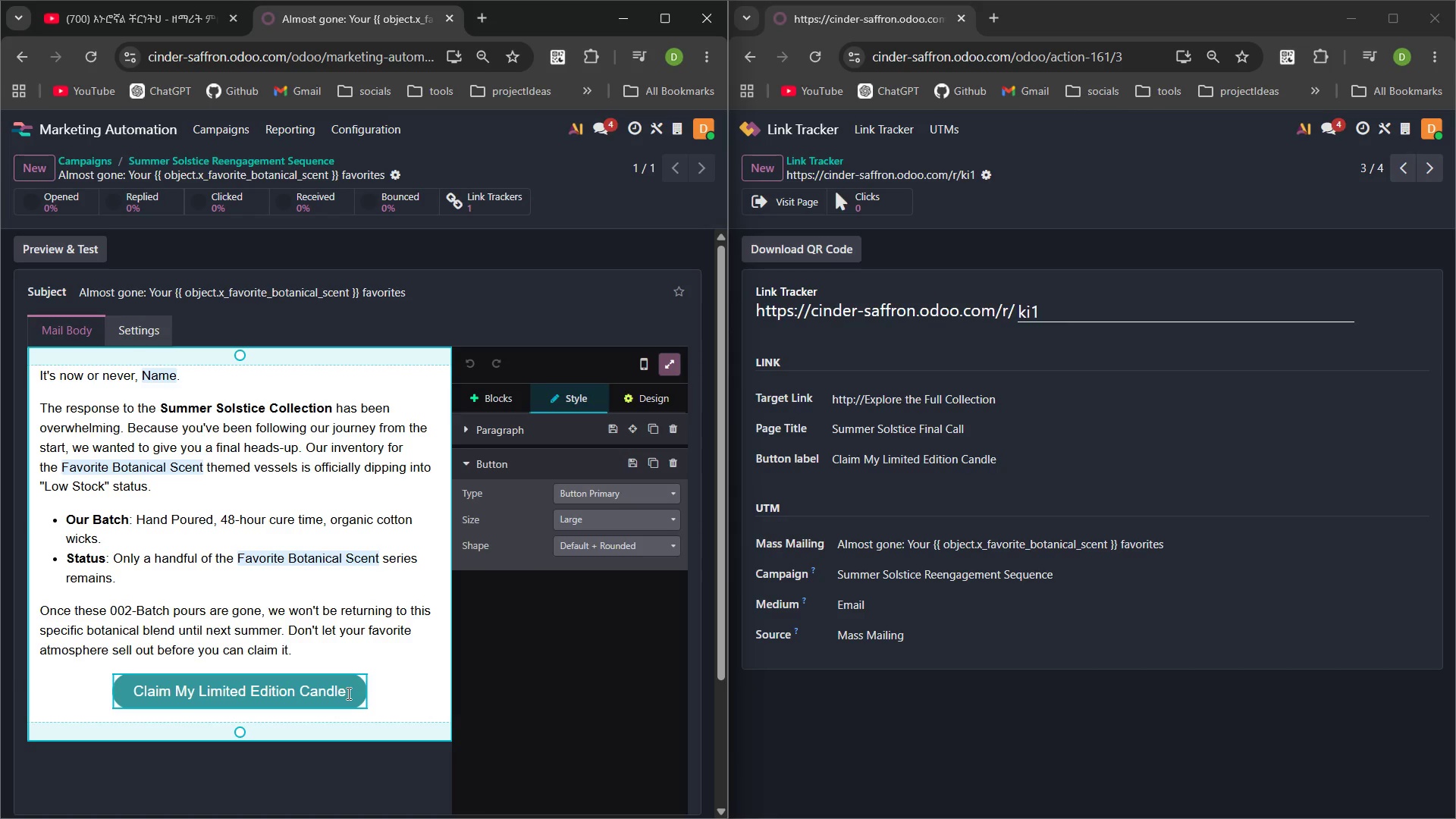 
left_click([347, 693])
 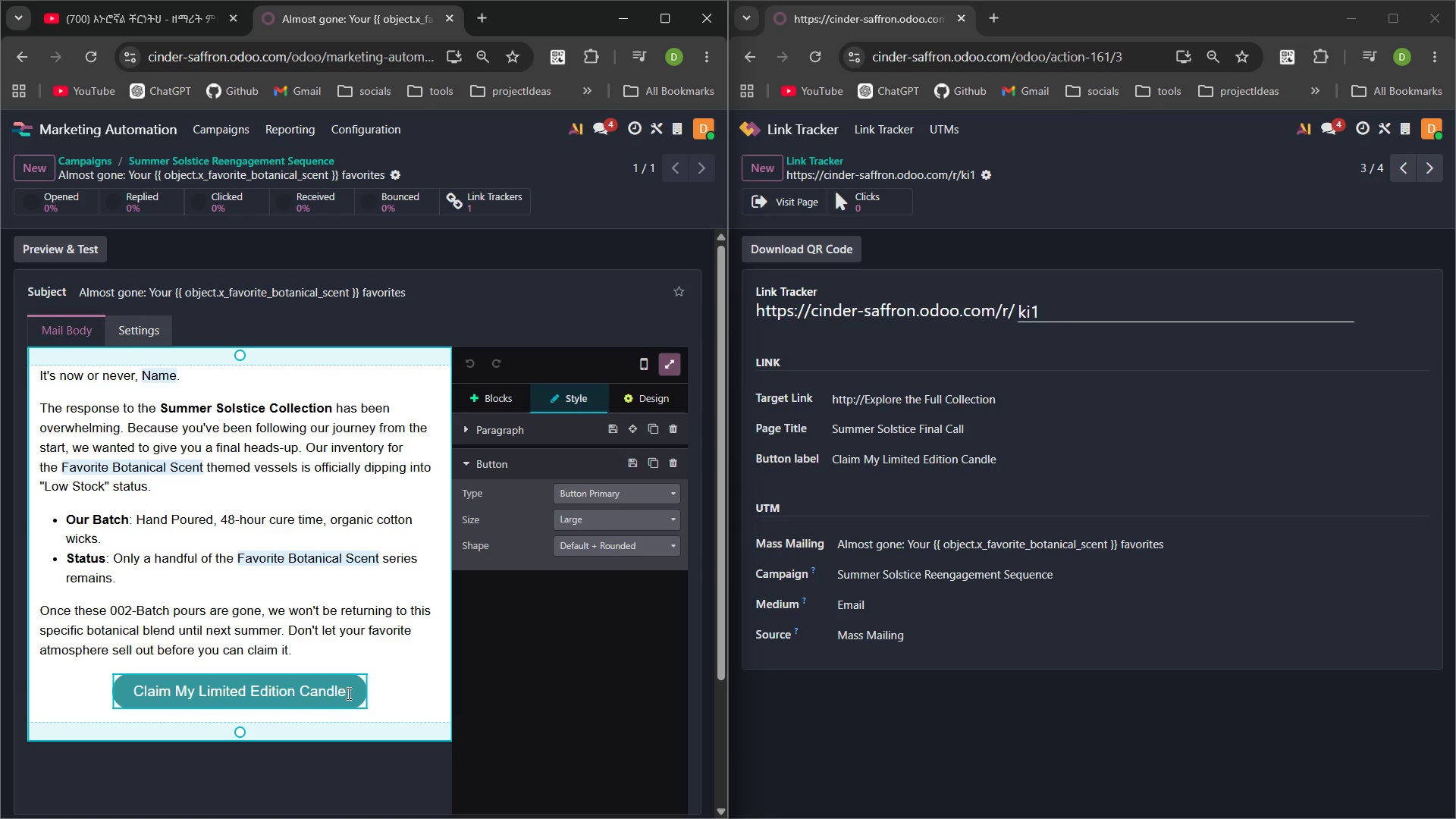 
left_click([347, 693])
 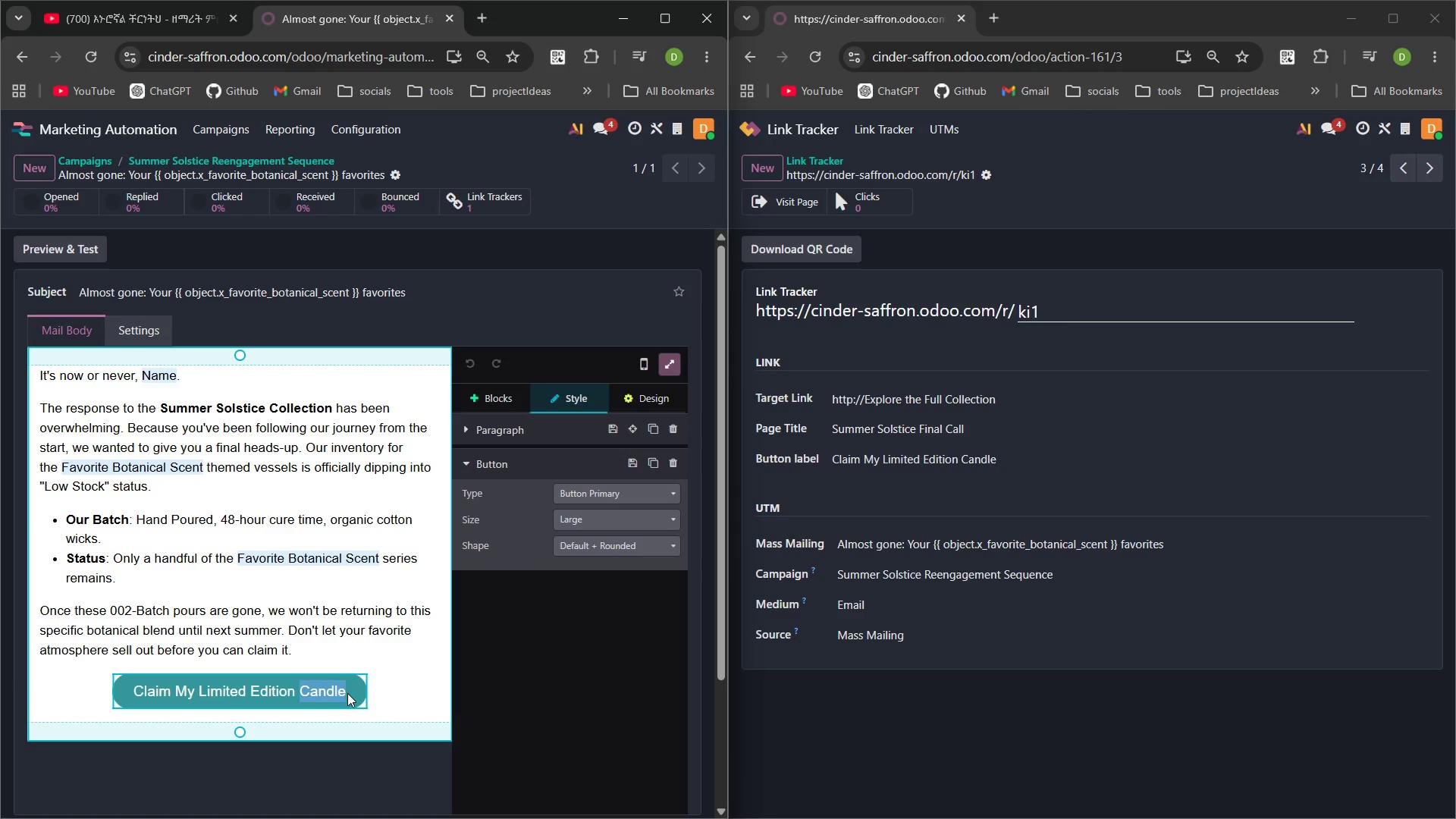 
left_click_drag(start_coordinate=[347, 693], to_coordinate=[303, 691])
 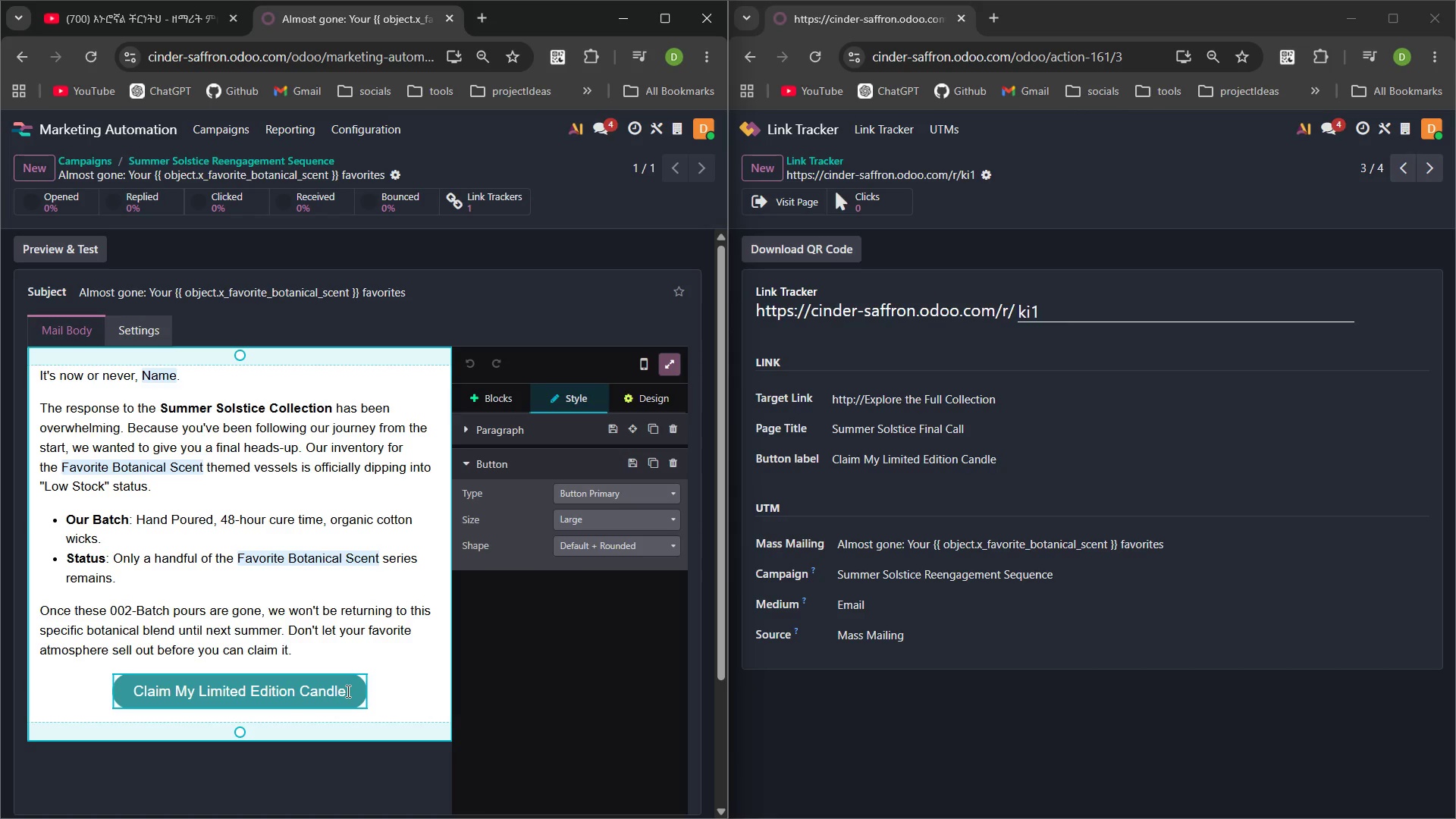 
left_click_drag(start_coordinate=[347, 691], to_coordinate=[126, 677])
 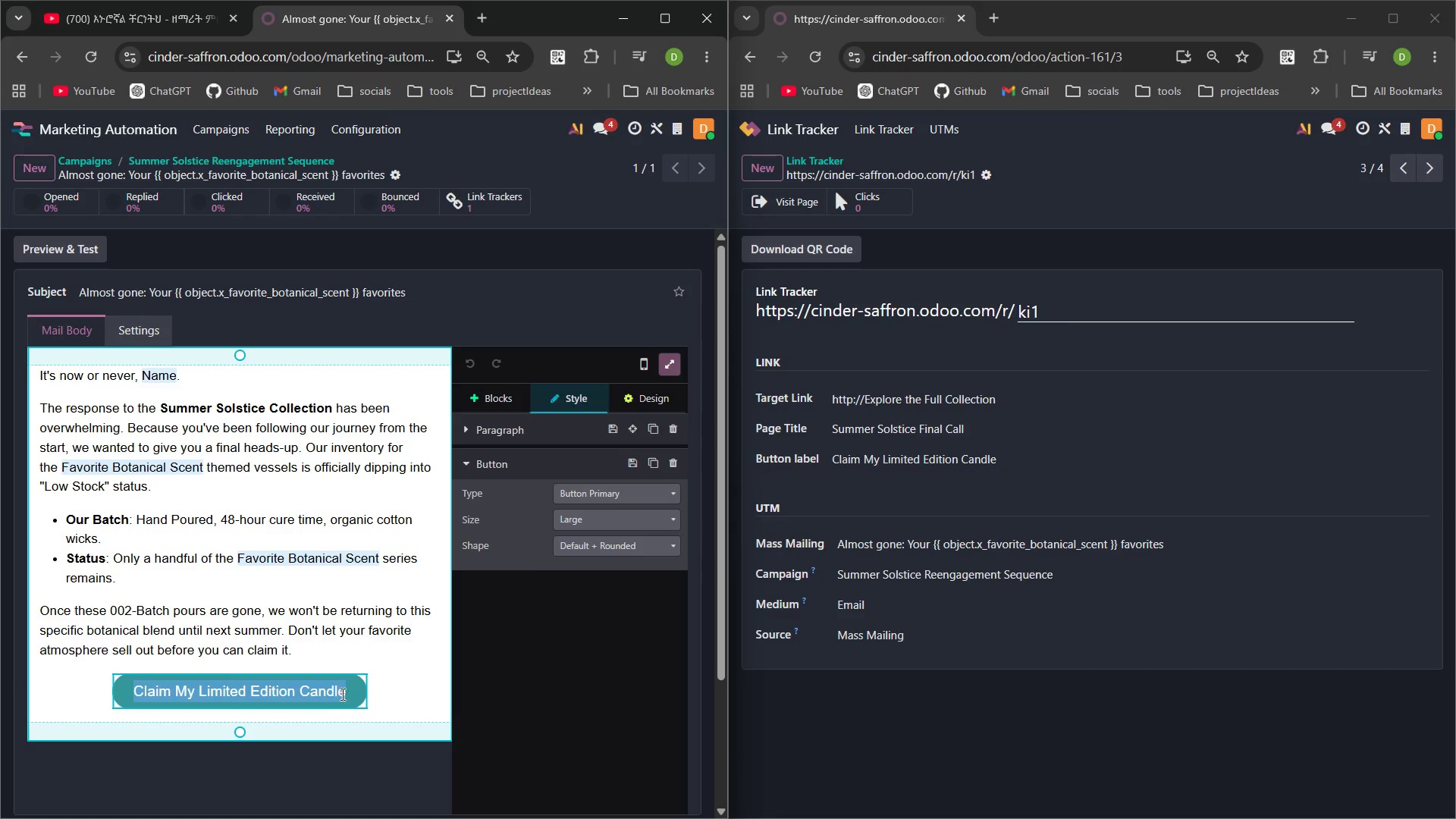 
left_click([344, 693])
 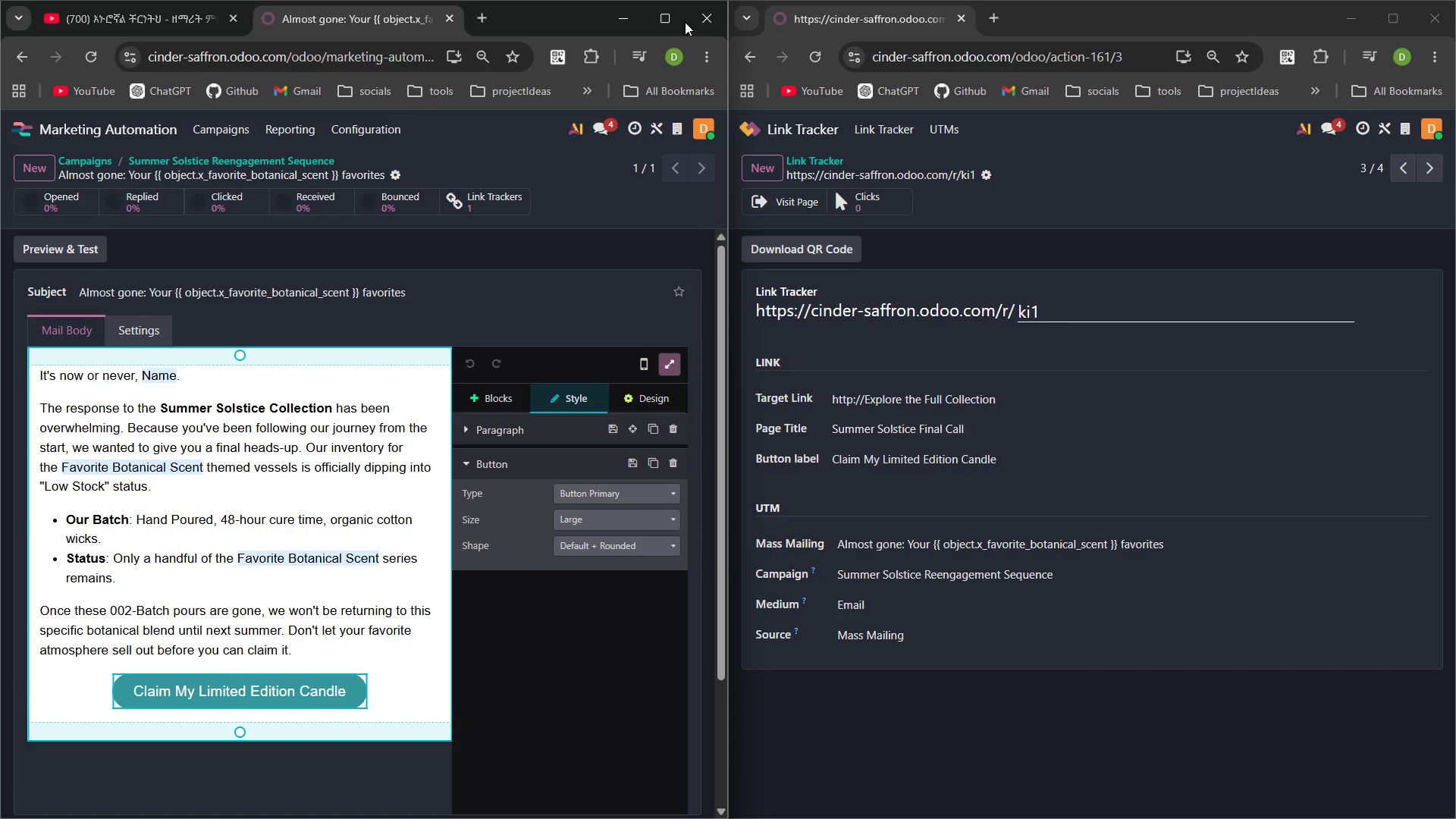 
left_click([665, 22])
 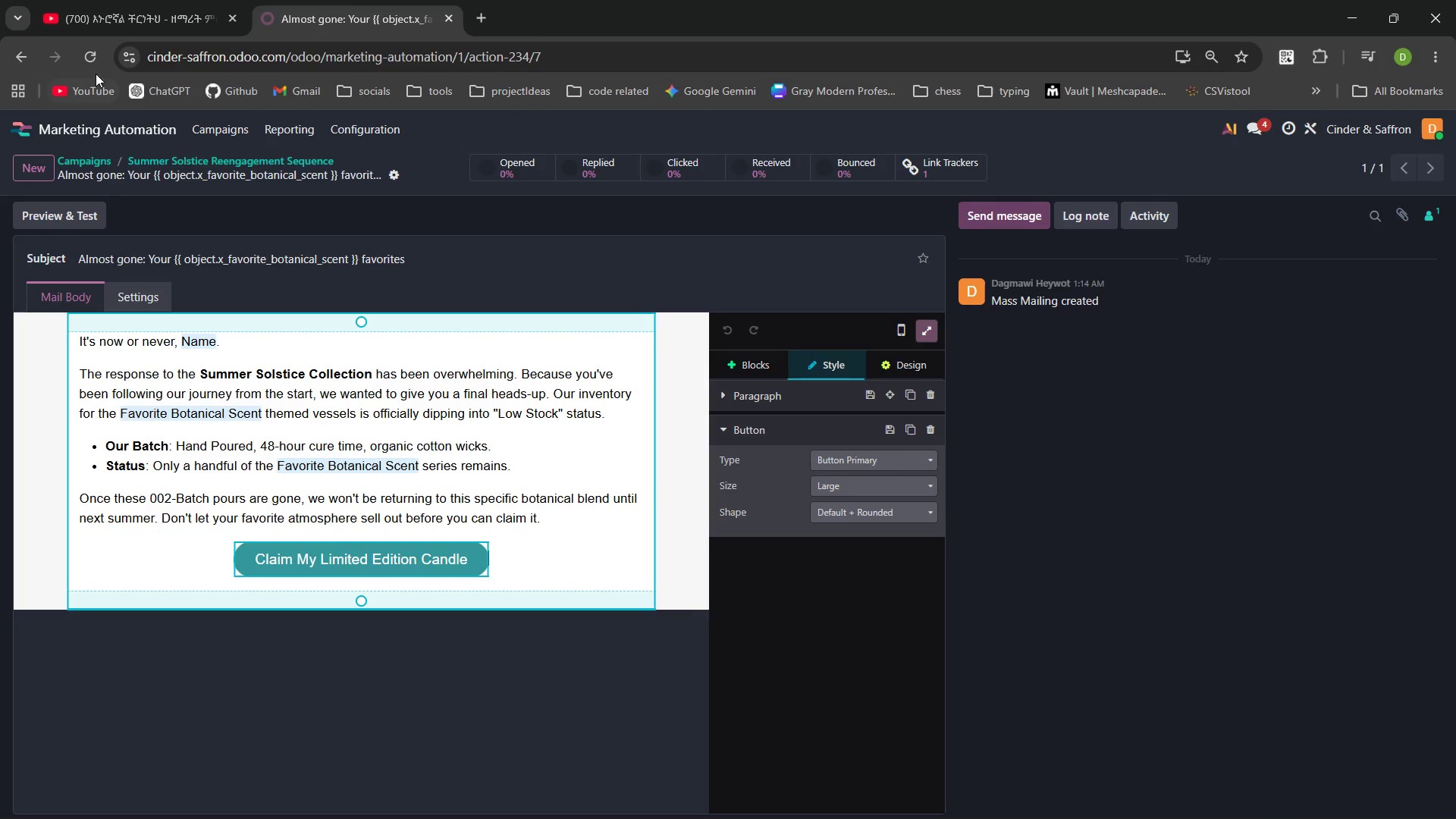 
left_click([93, 52])
 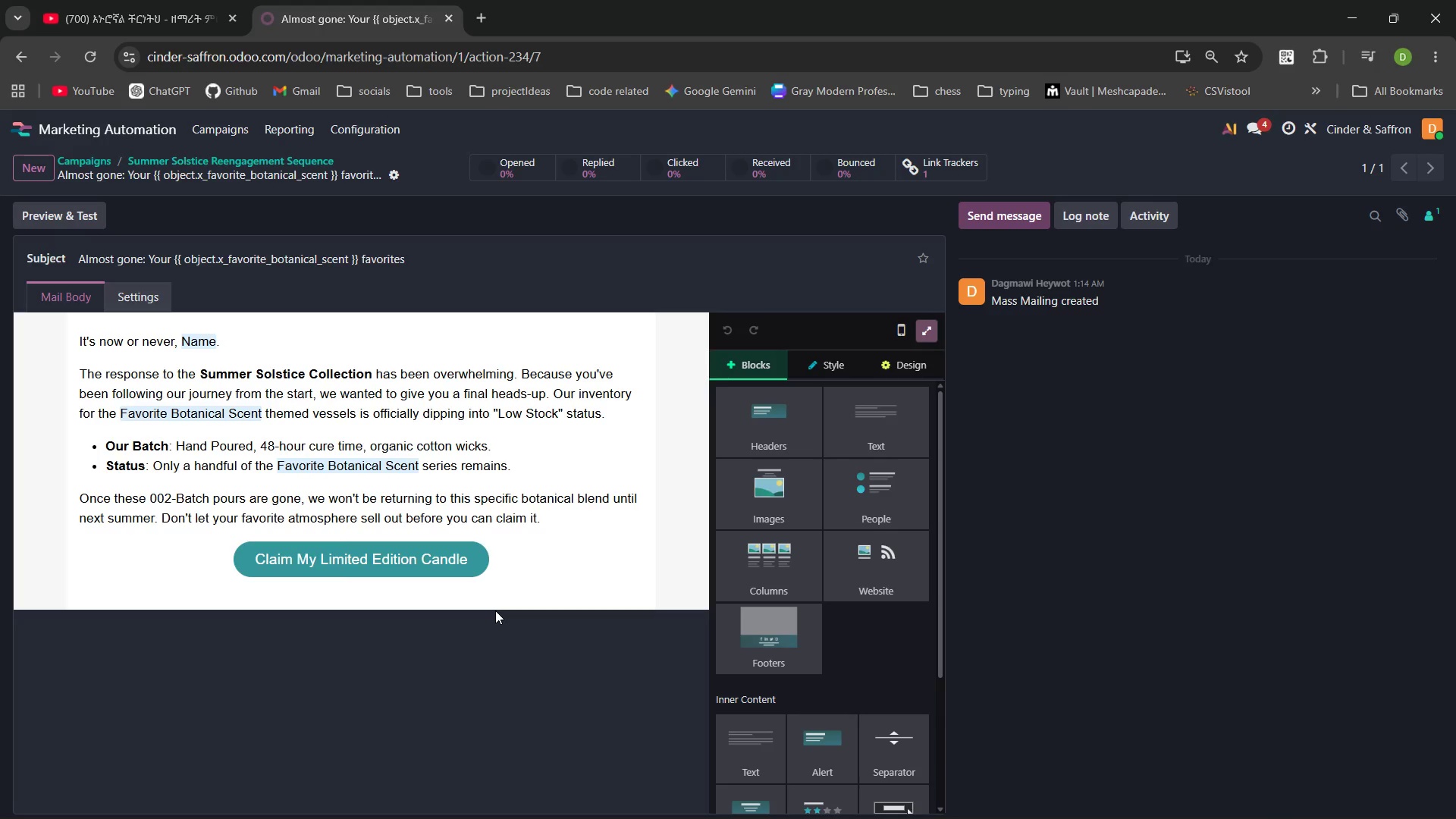 
left_click([473, 545])
 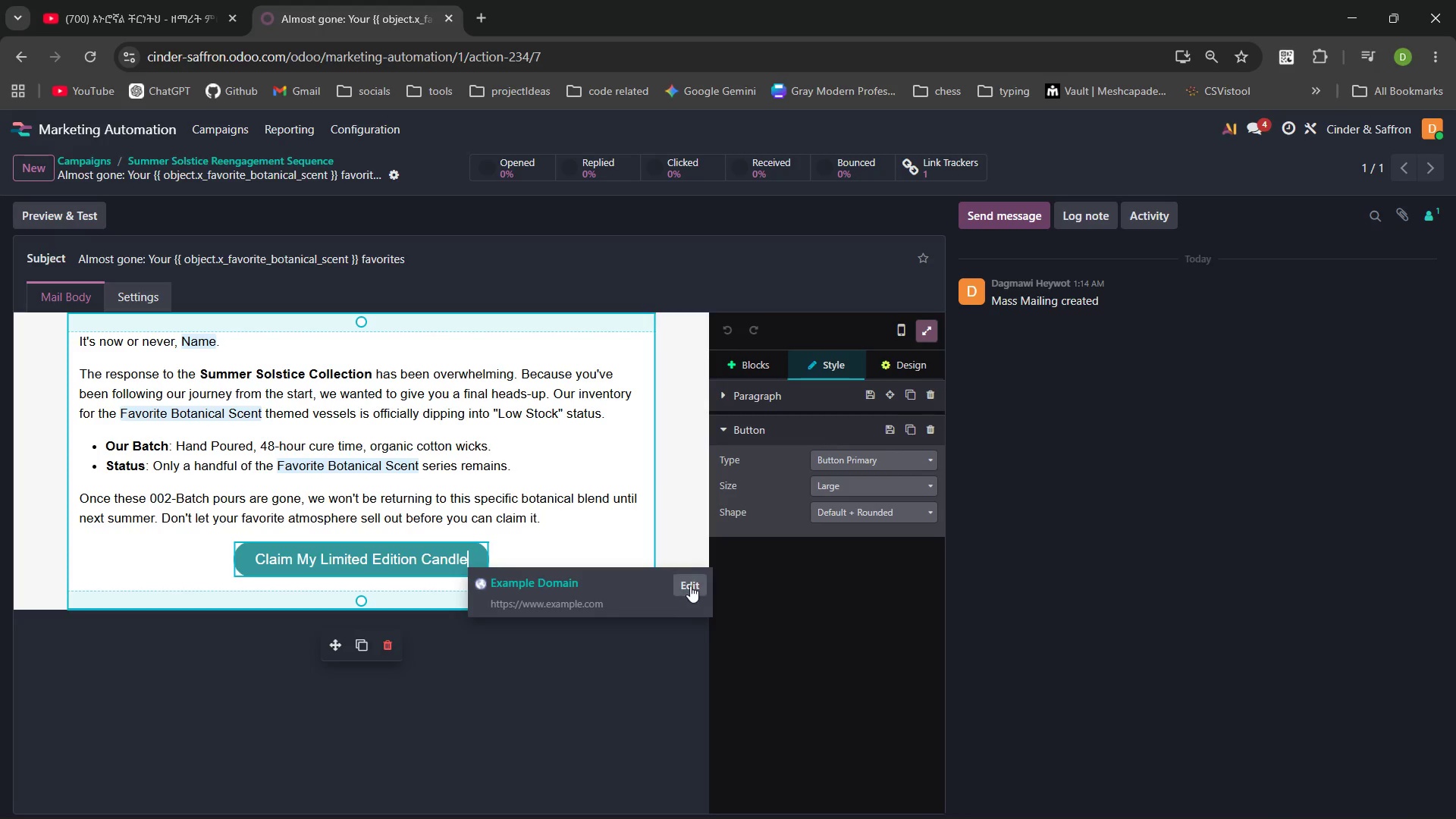 
left_click([692, 583])
 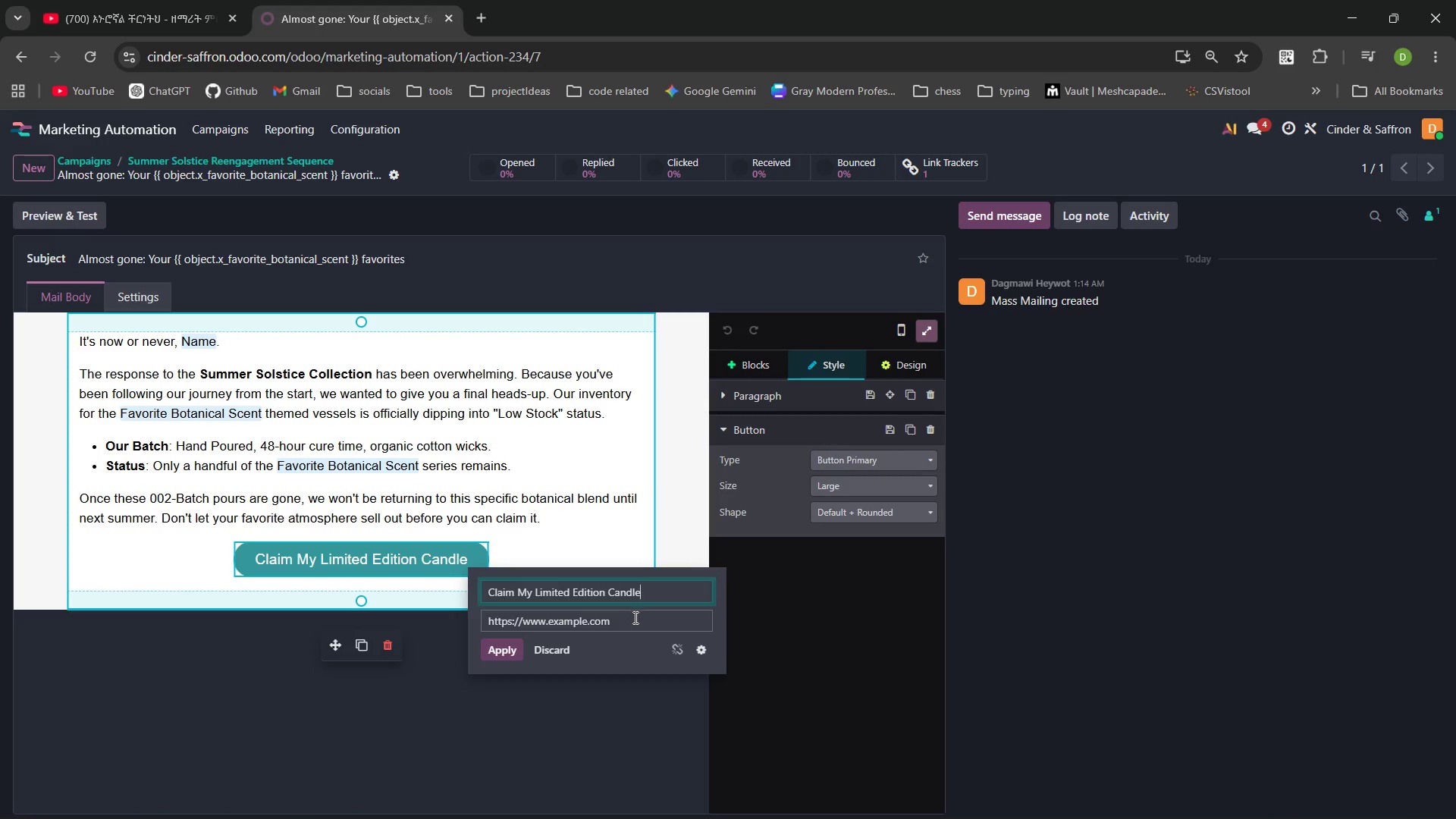 
left_click_drag(start_coordinate=[626, 621], to_coordinate=[439, 600])
 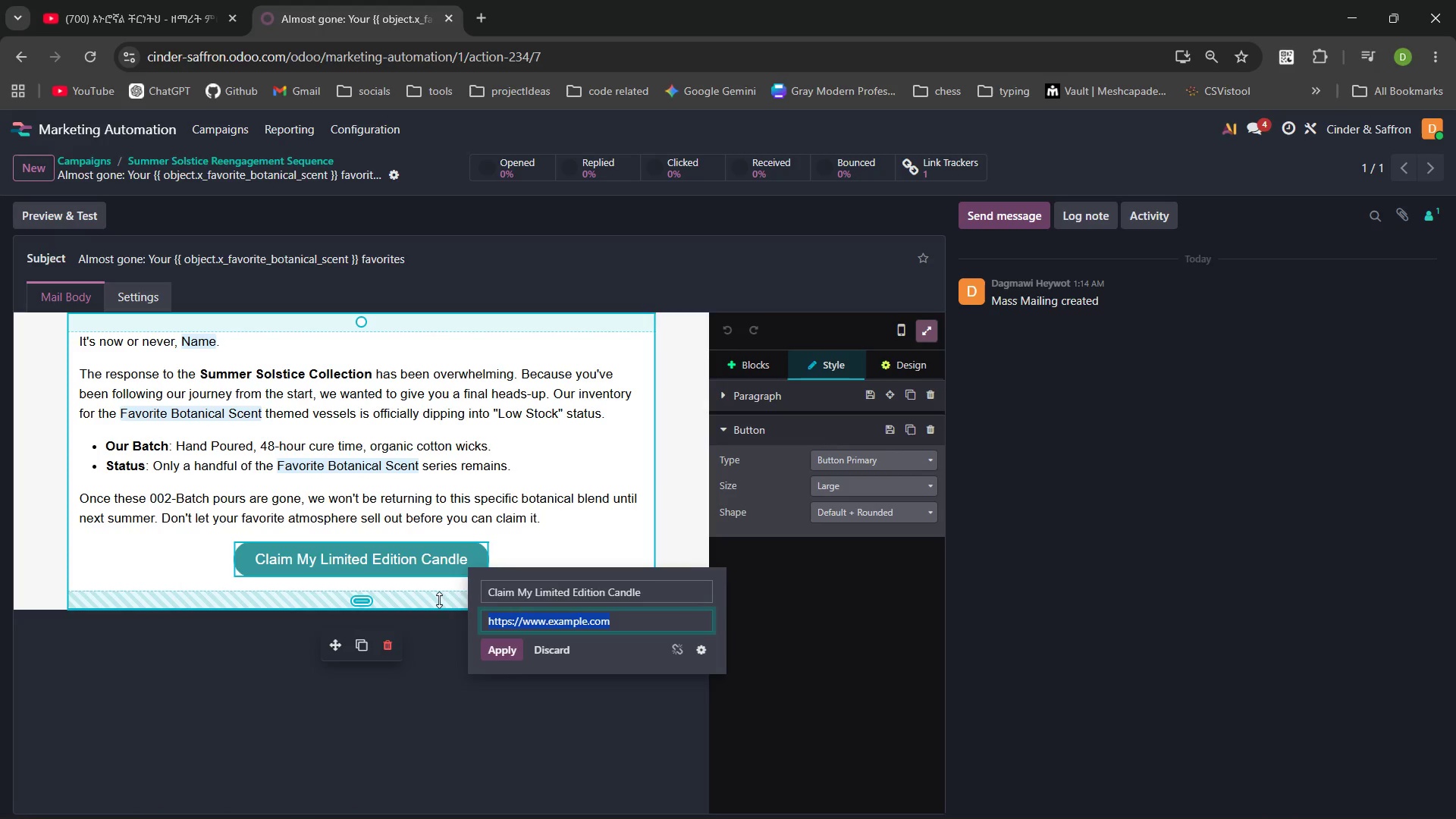 
key(Control+V)
 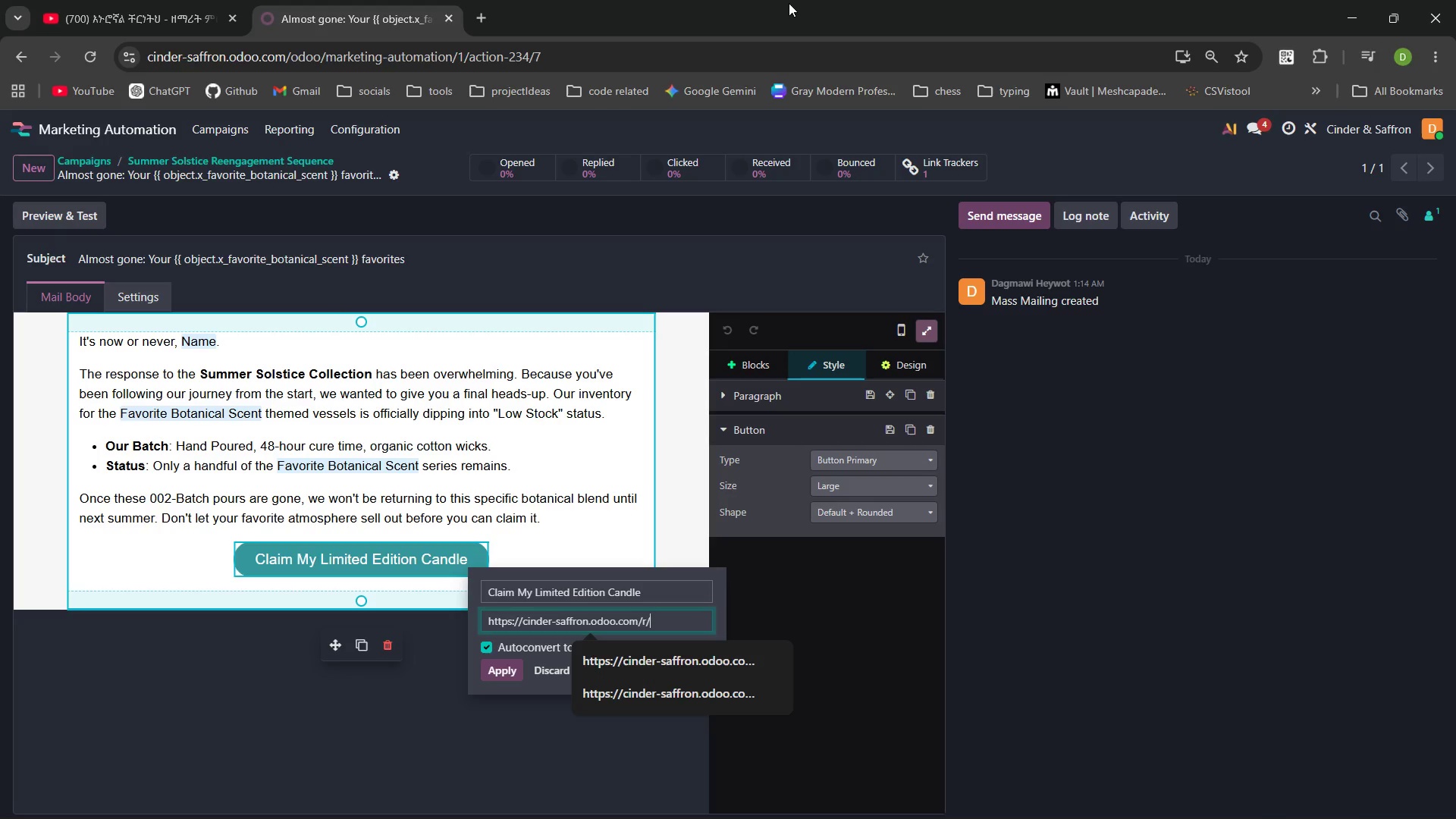 
left_click_drag(start_coordinate=[789, 3], to_coordinate=[0, 96])
 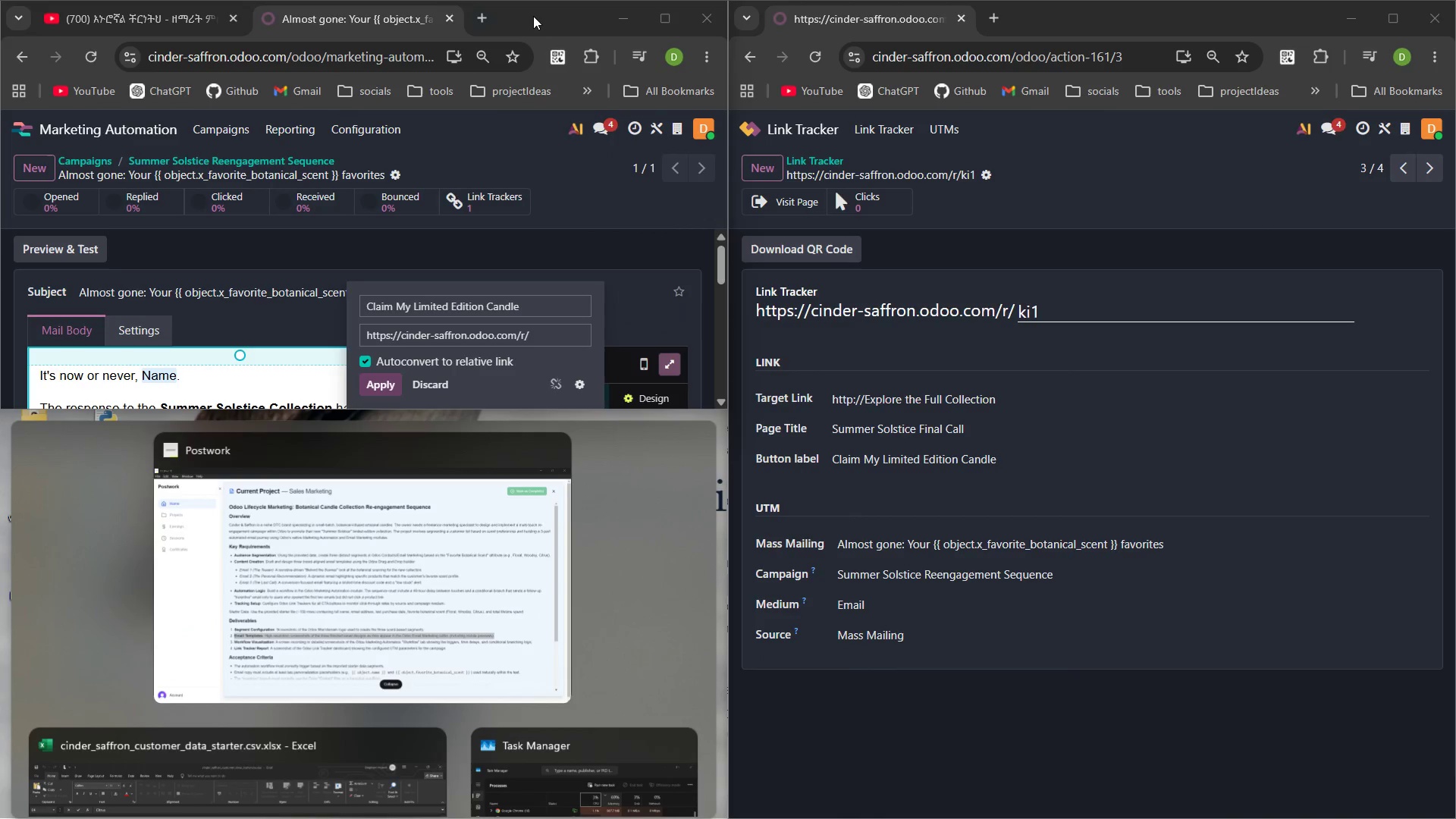 
left_click_drag(start_coordinate=[538, 16], to_coordinate=[0, 294])
 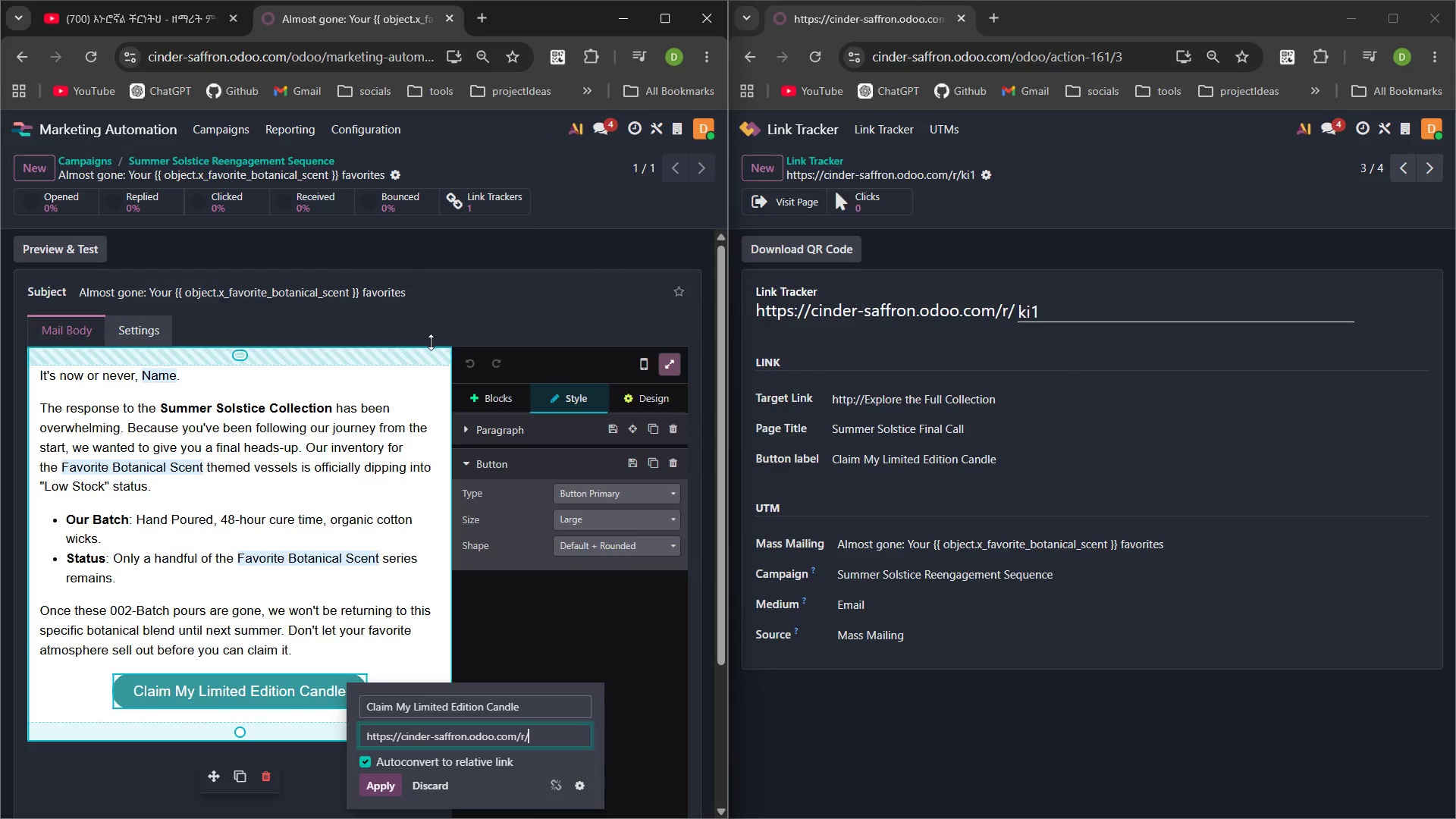 
type(ki1)
 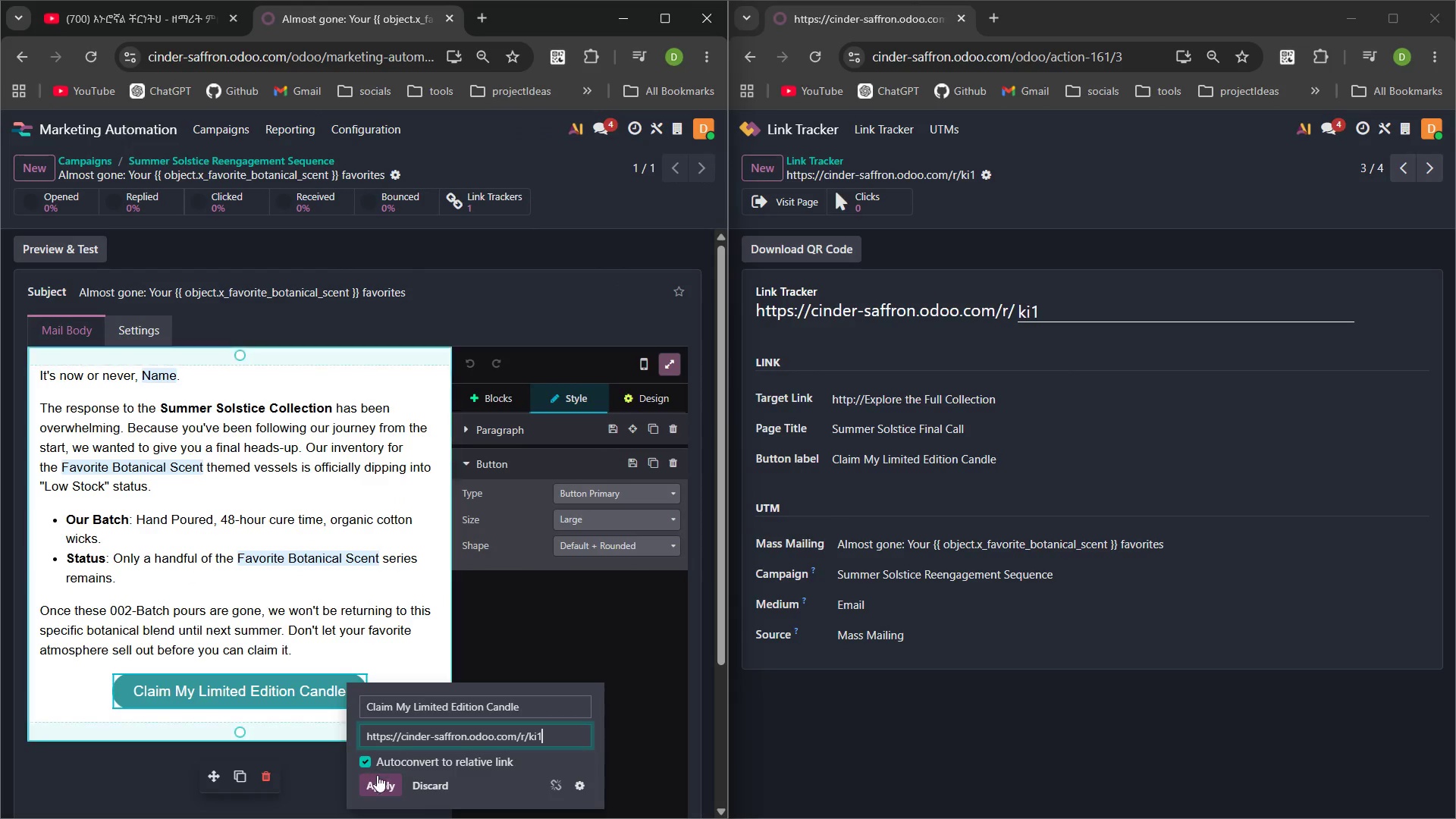 
left_click([381, 784])
 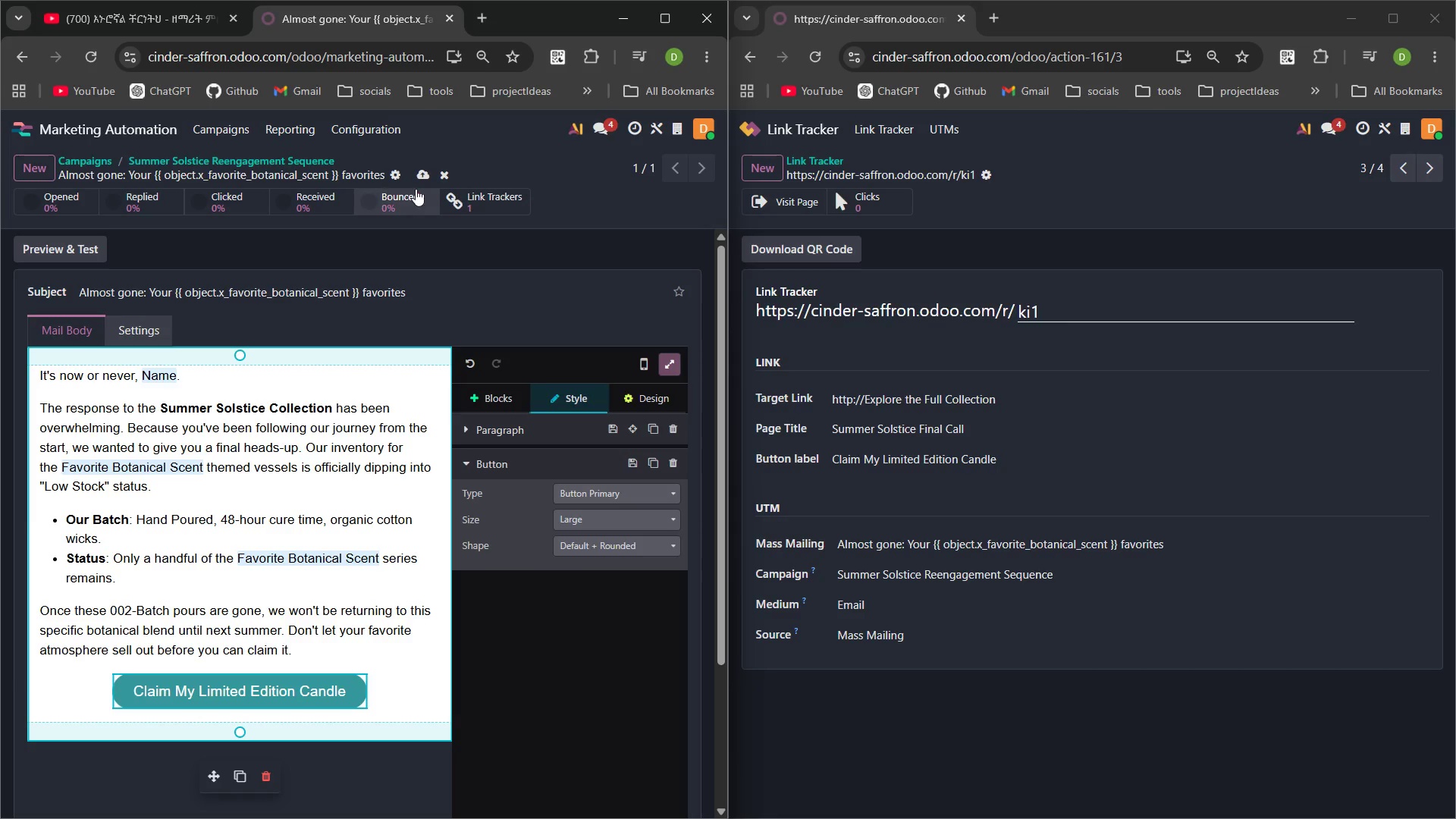 
left_click([420, 169])
 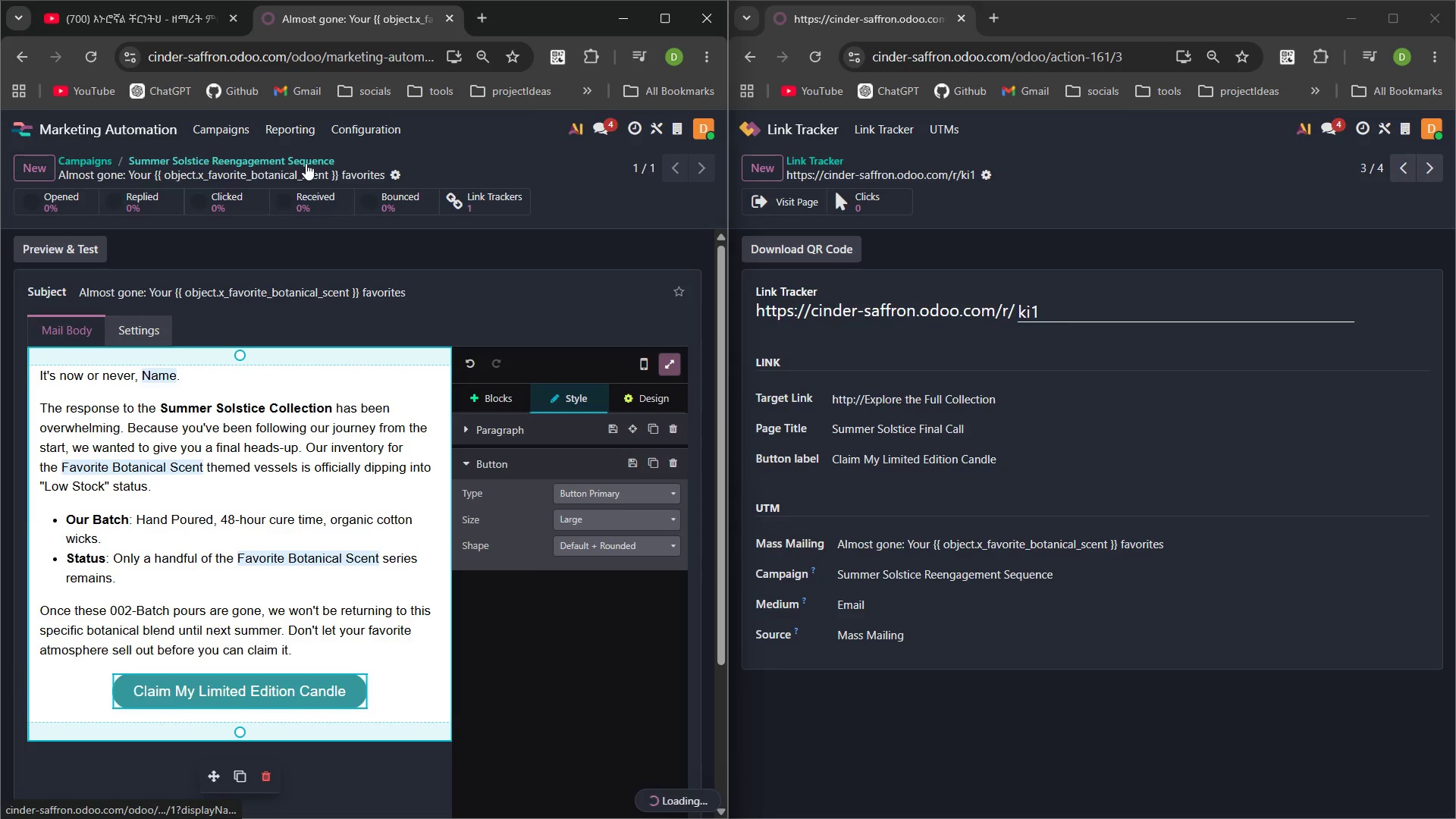 
left_click([306, 162])
 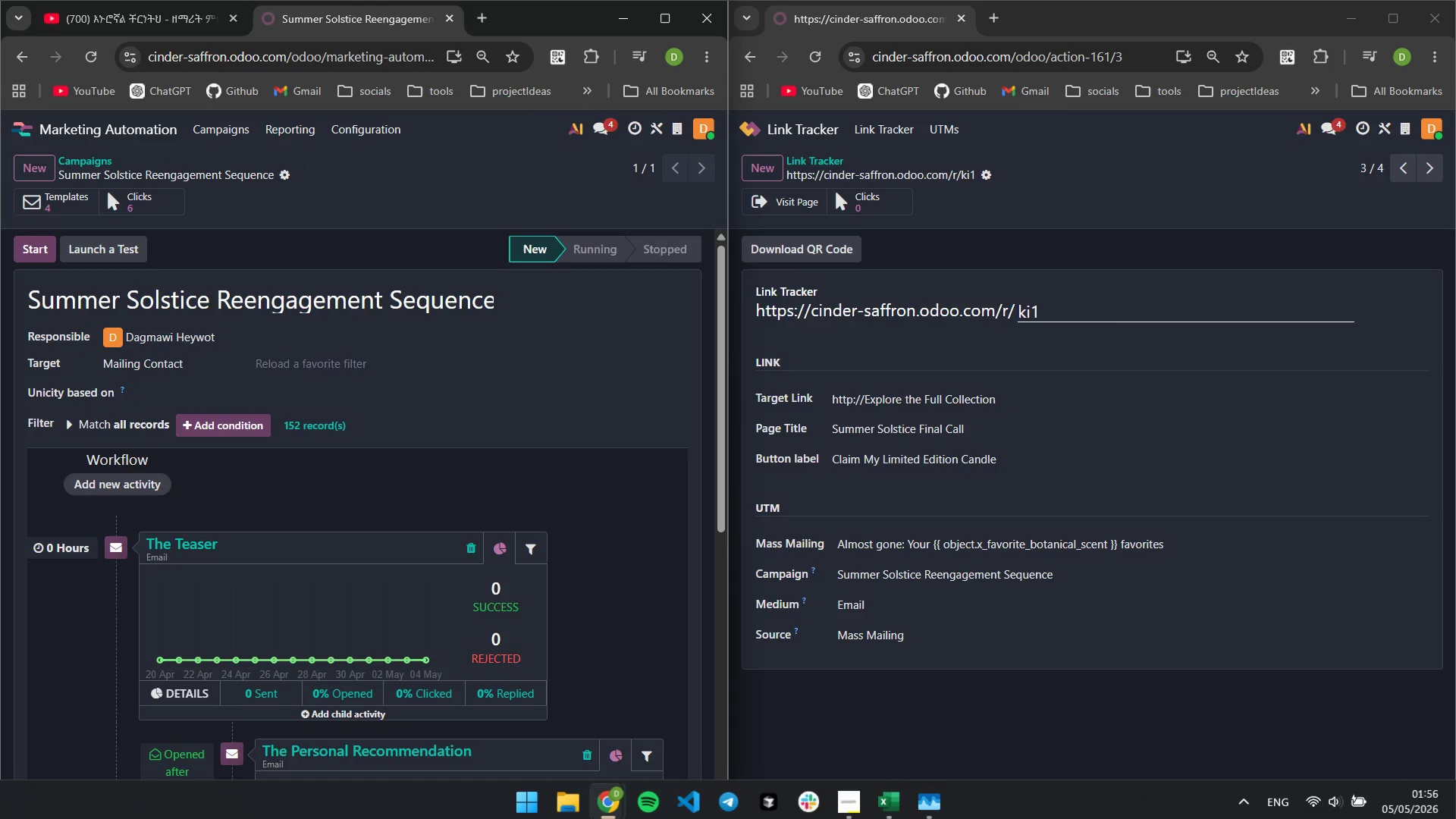 
mouse_move([433, 586])
 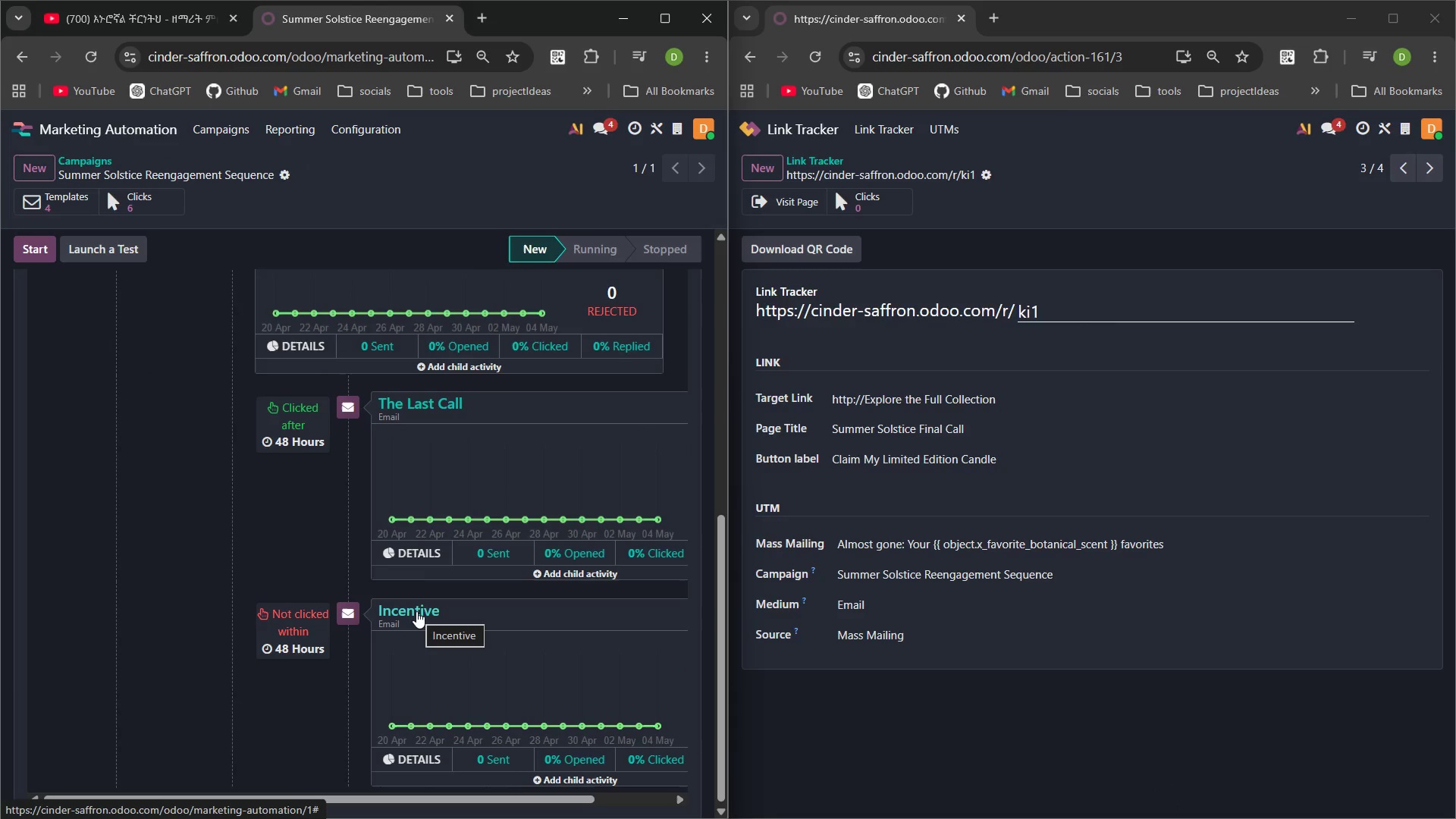 
left_click([416, 611])
 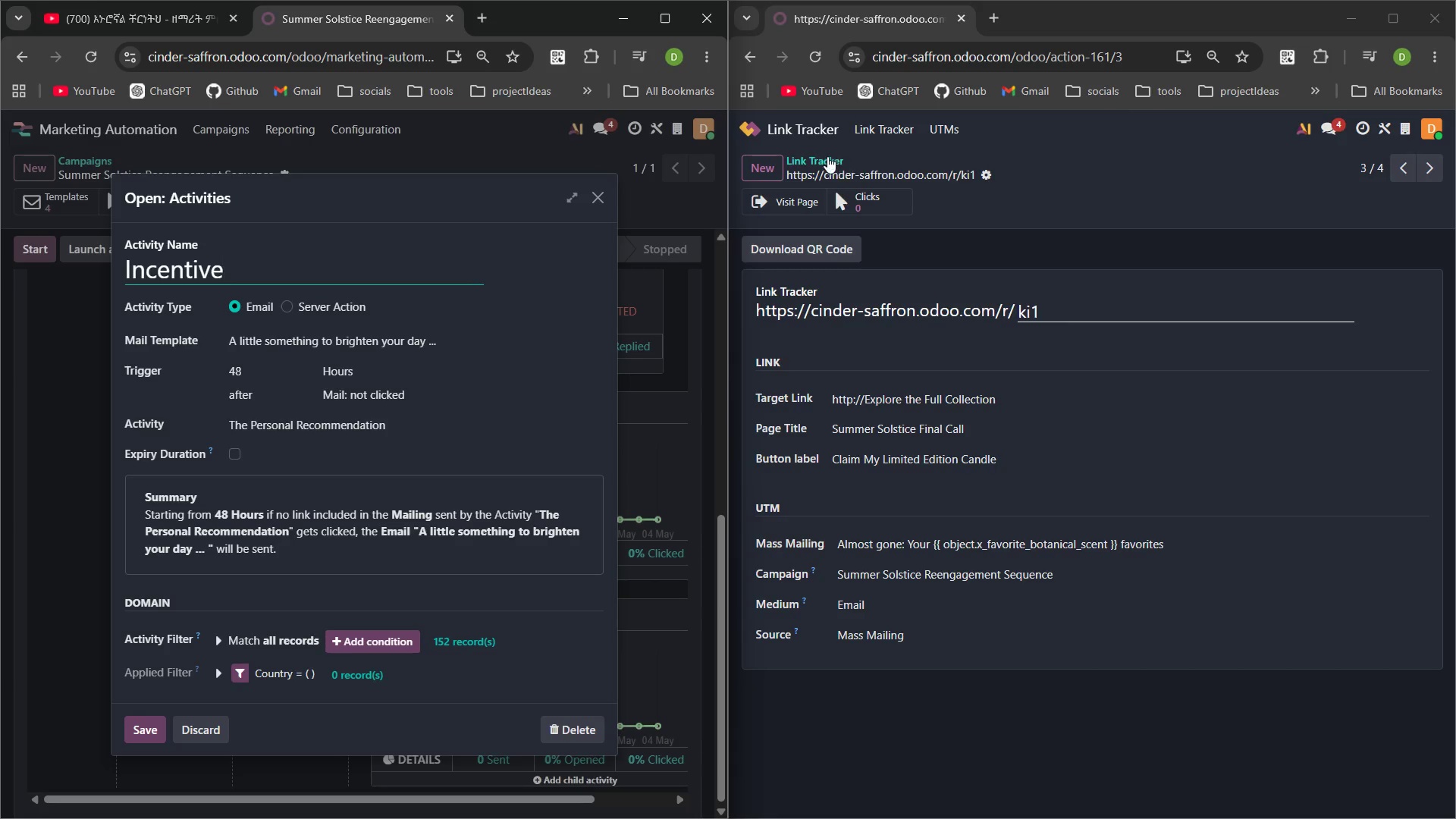 
left_click([823, 156])
 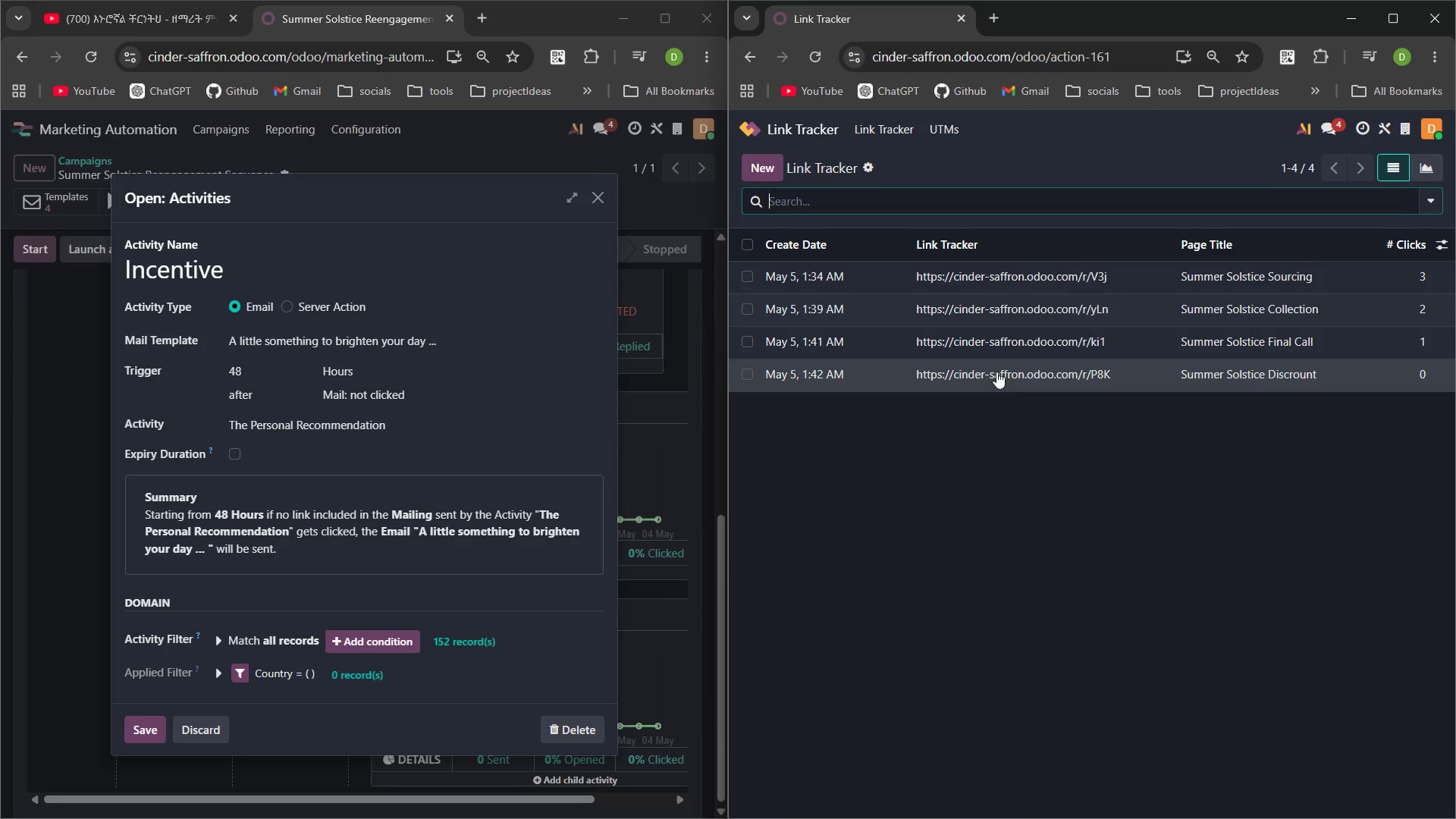 
left_click([948, 371])
 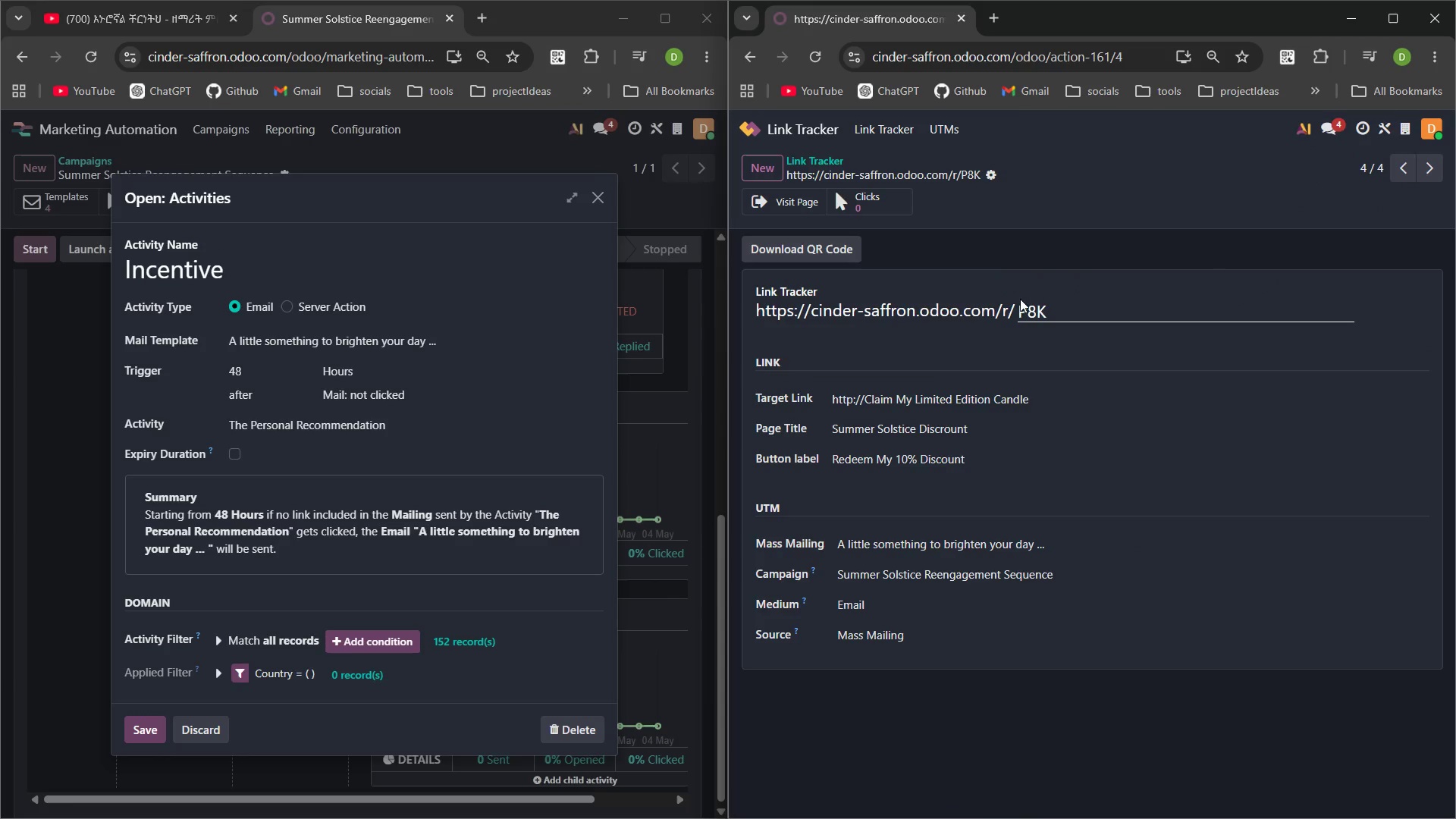 
wait(5.24)
 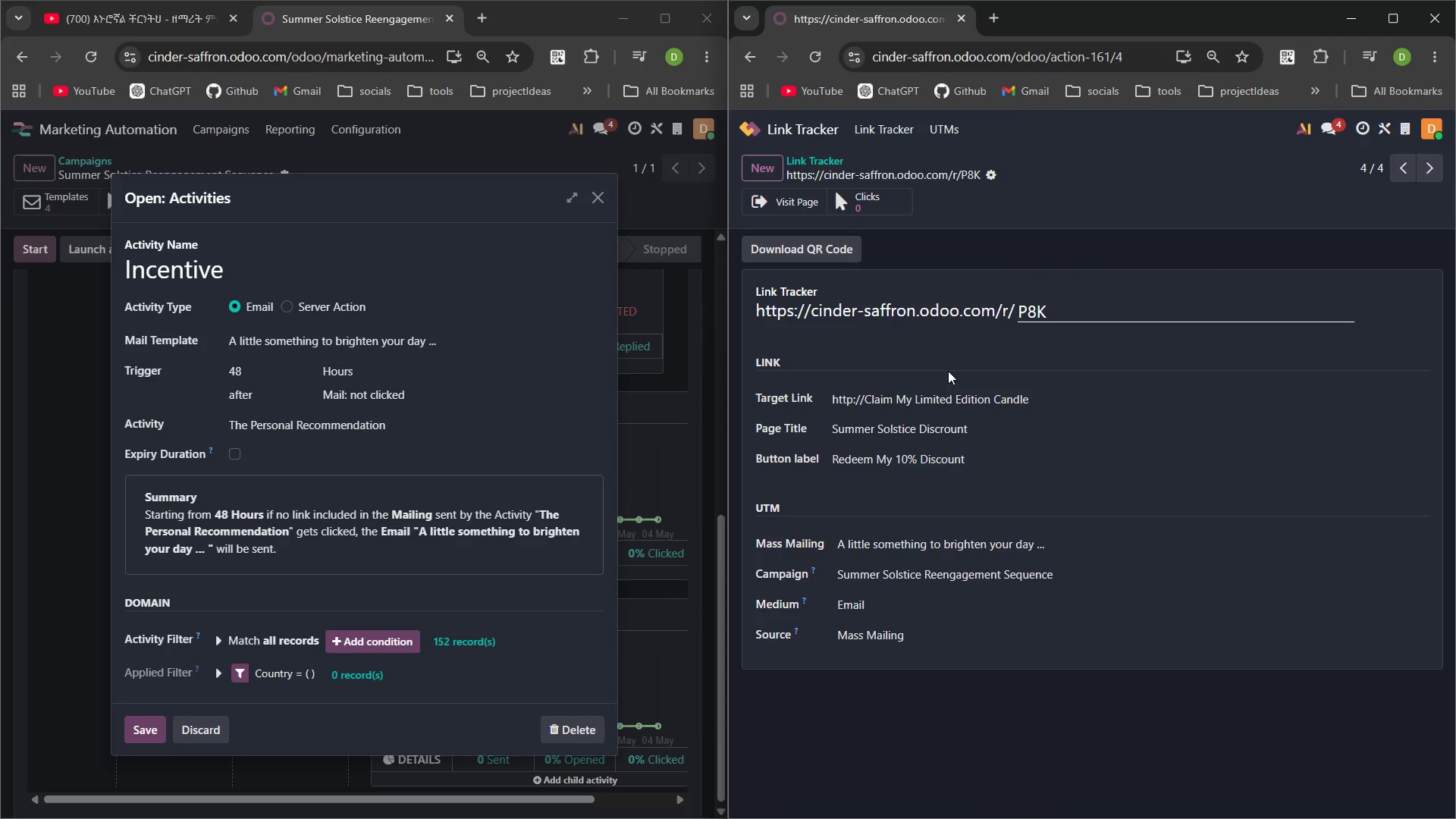 
left_click([821, 160])
 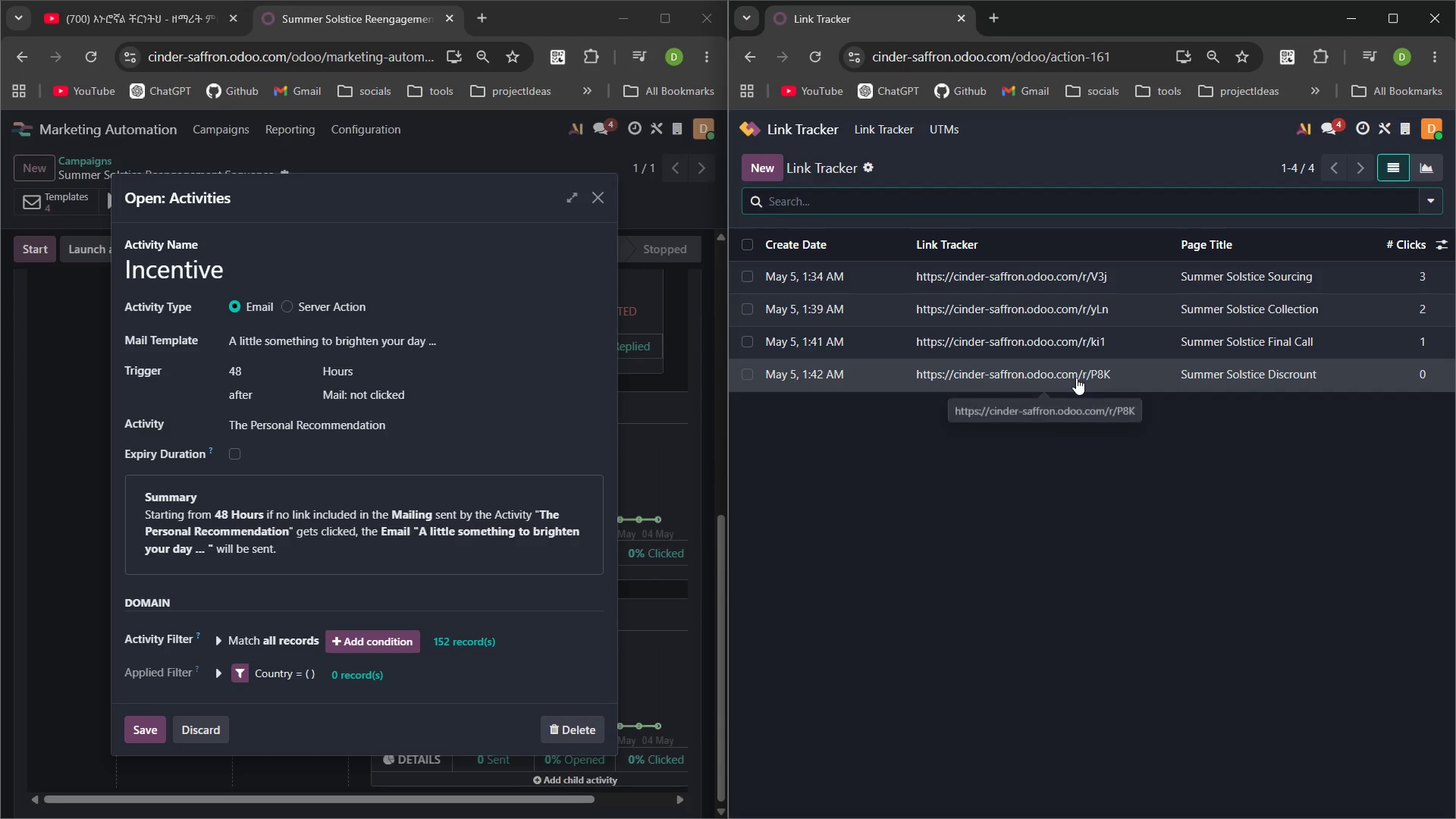 
left_click([1074, 372])
 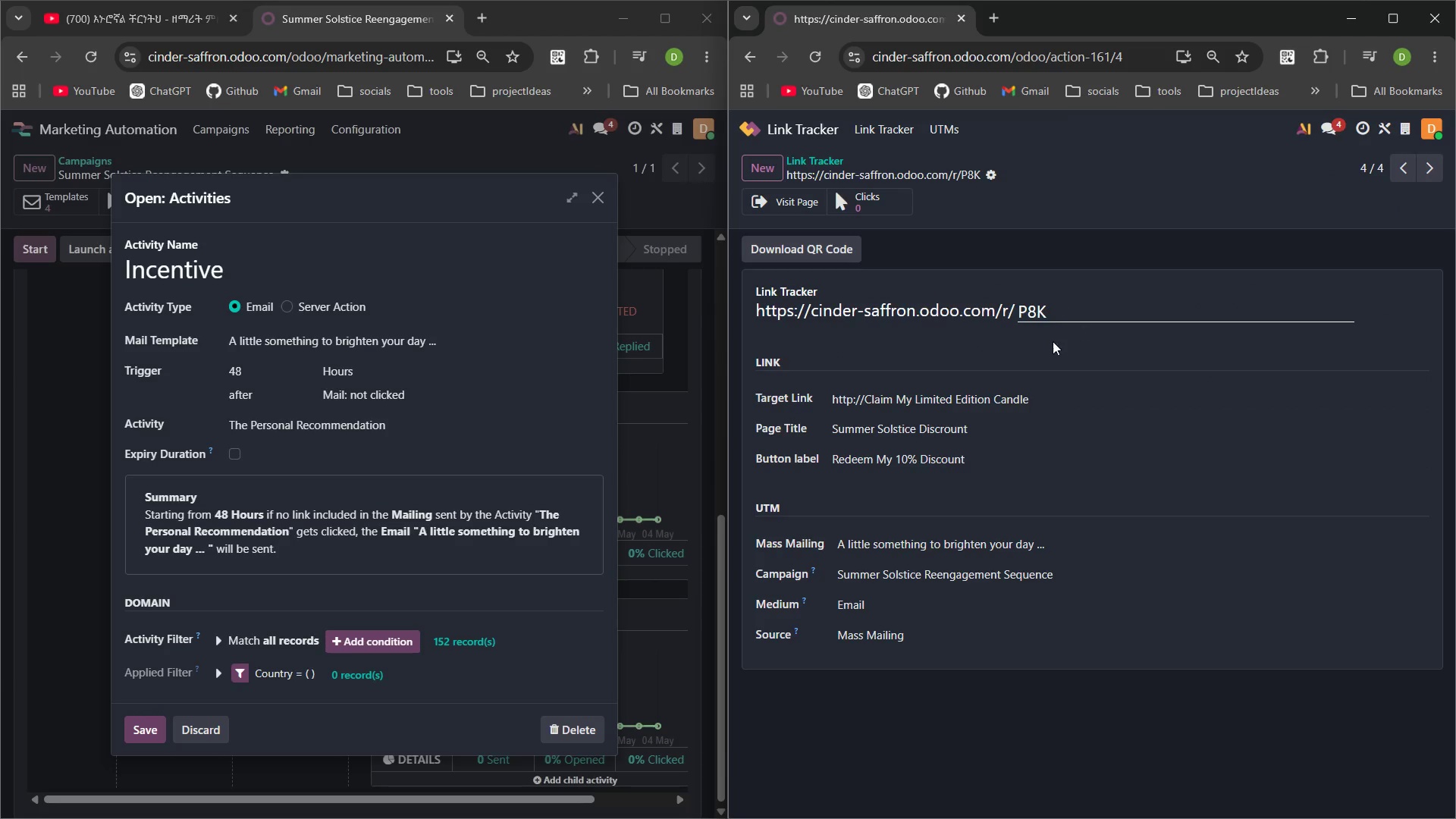 
wait(11.66)
 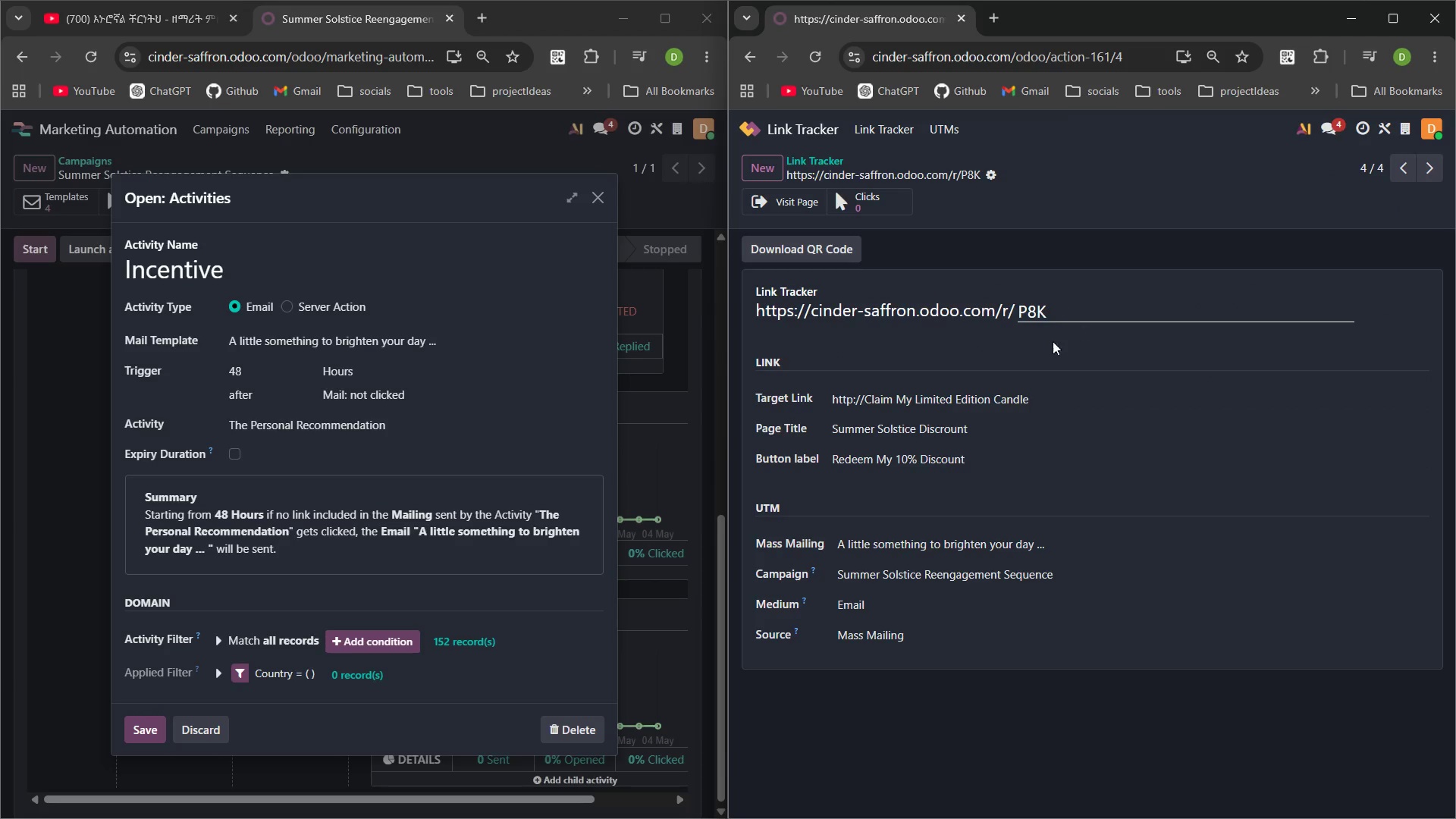 
left_click([594, 335])
 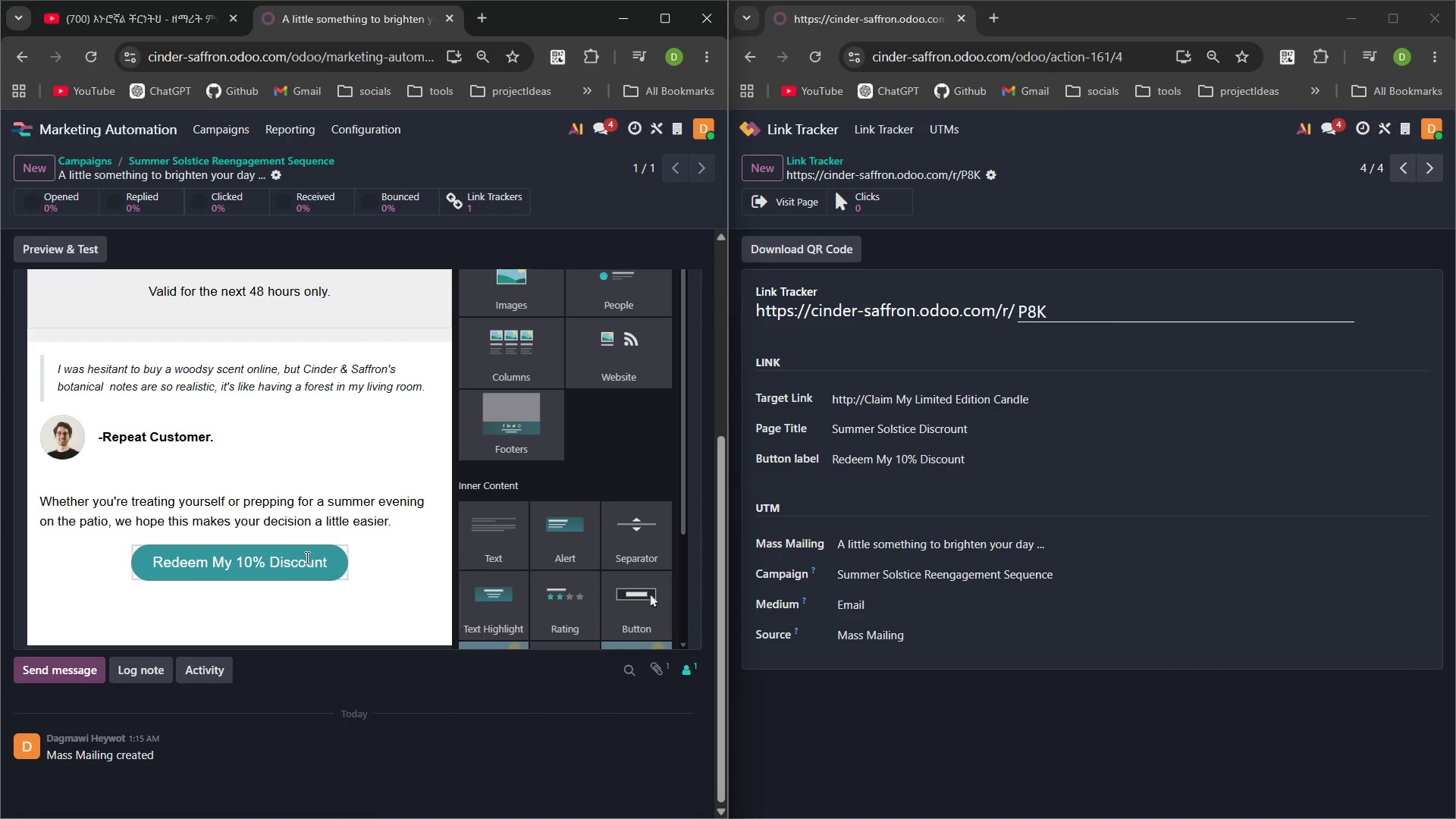 
left_click_drag(start_coordinate=[331, 560], to_coordinate=[140, 553])
 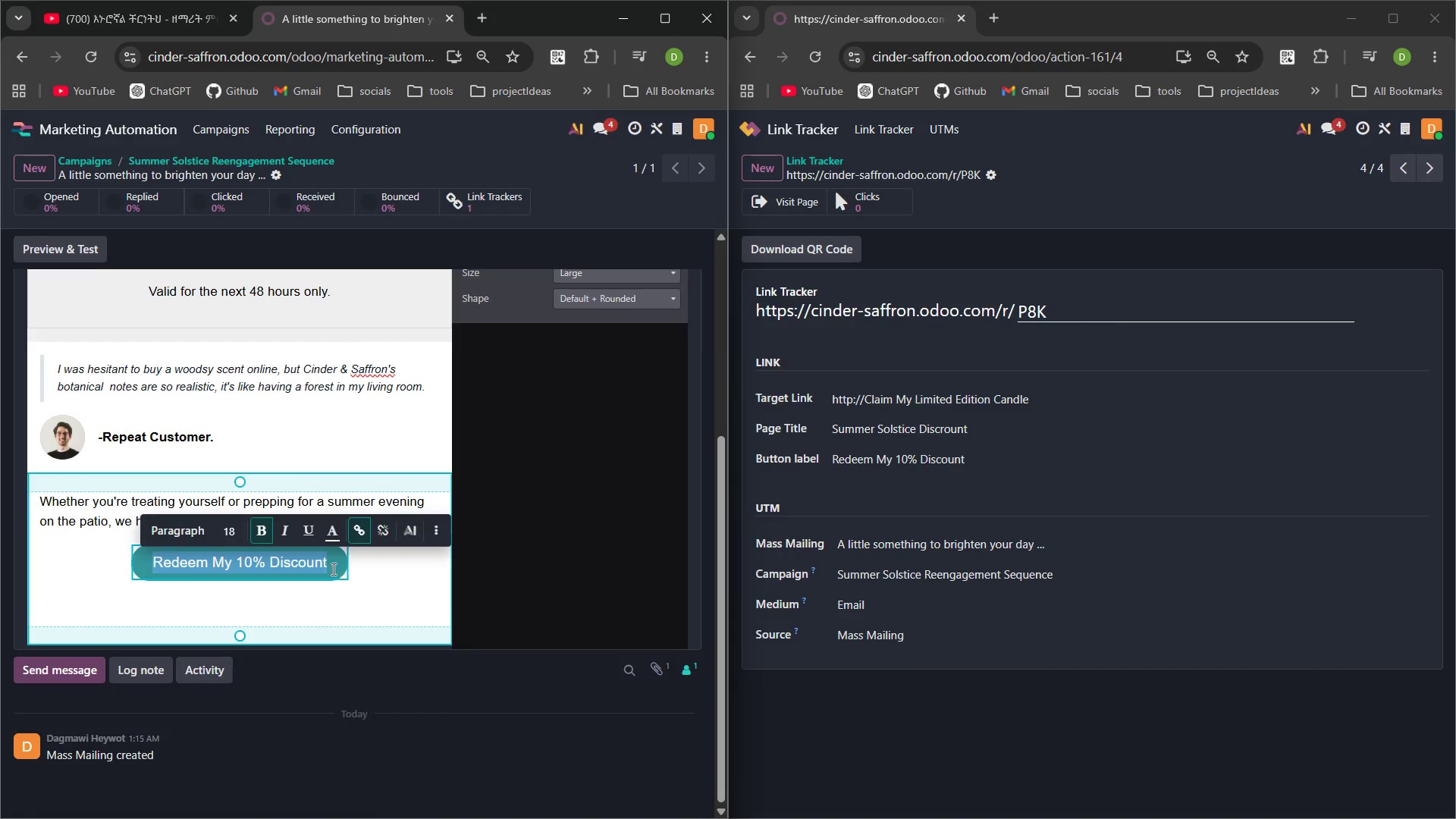 
left_click([324, 559])
 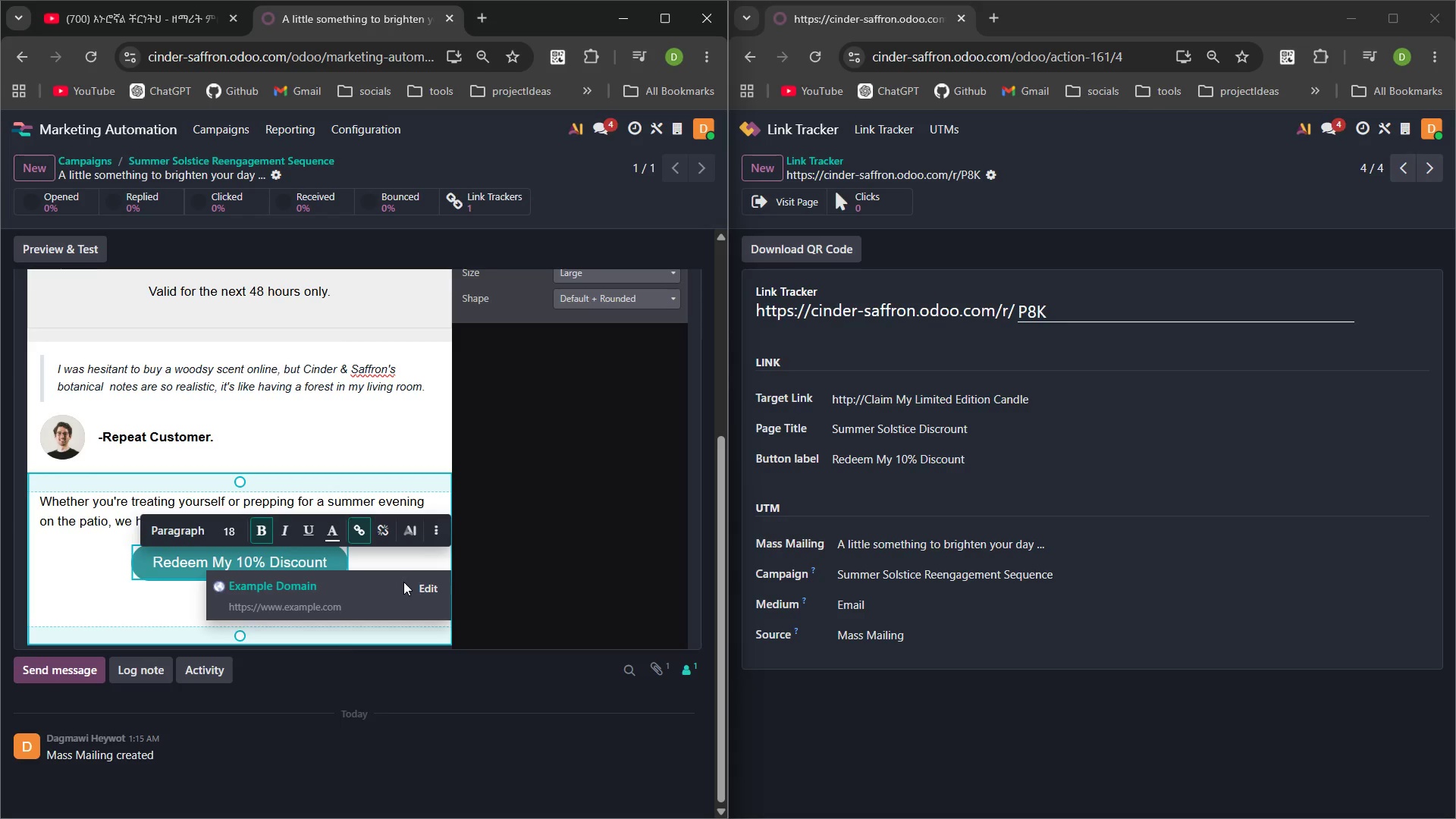 
left_click([427, 582])
 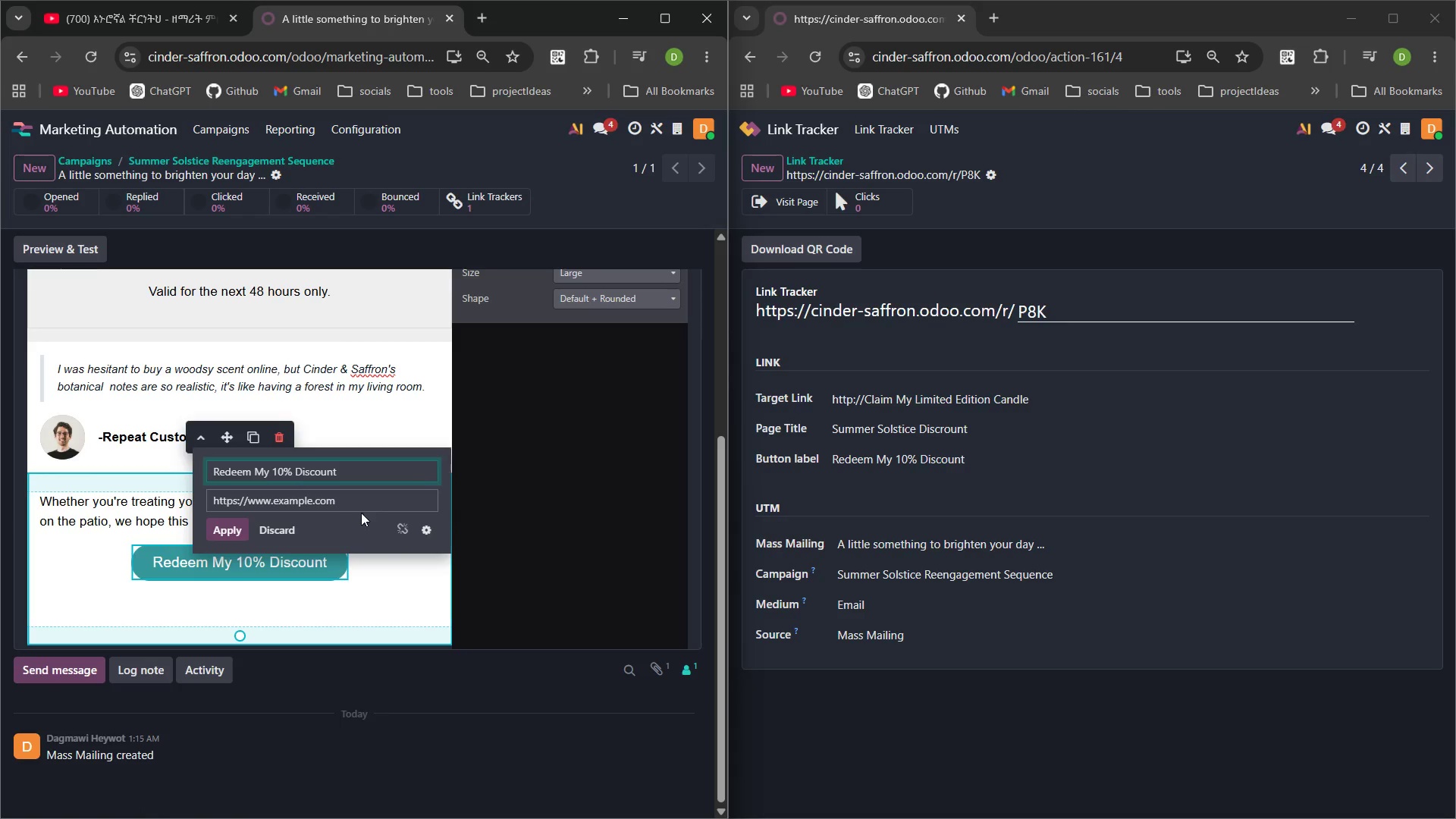 
left_click_drag(start_coordinate=[359, 510], to_coordinate=[199, 484])
 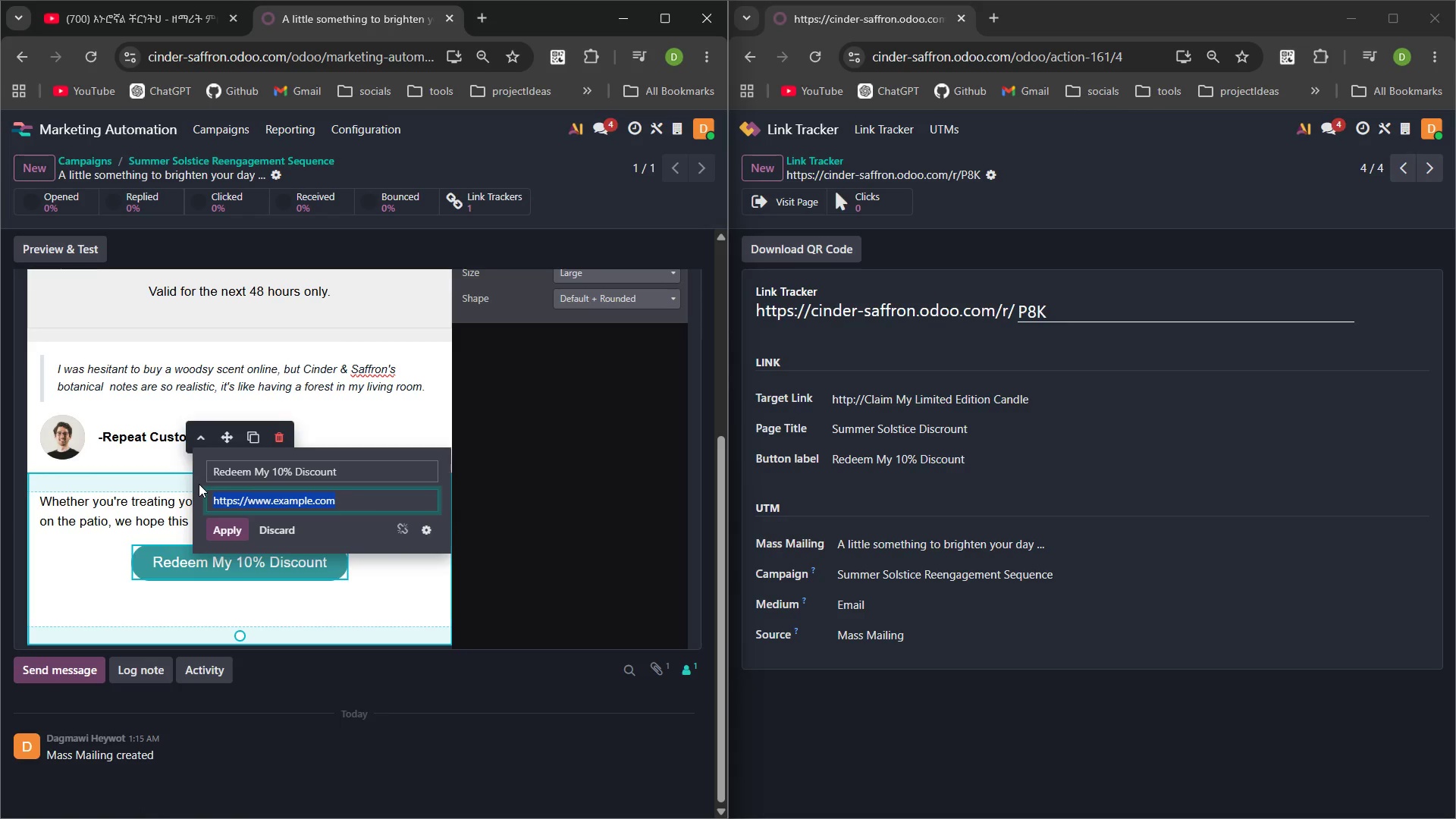 
key(Control+V)
 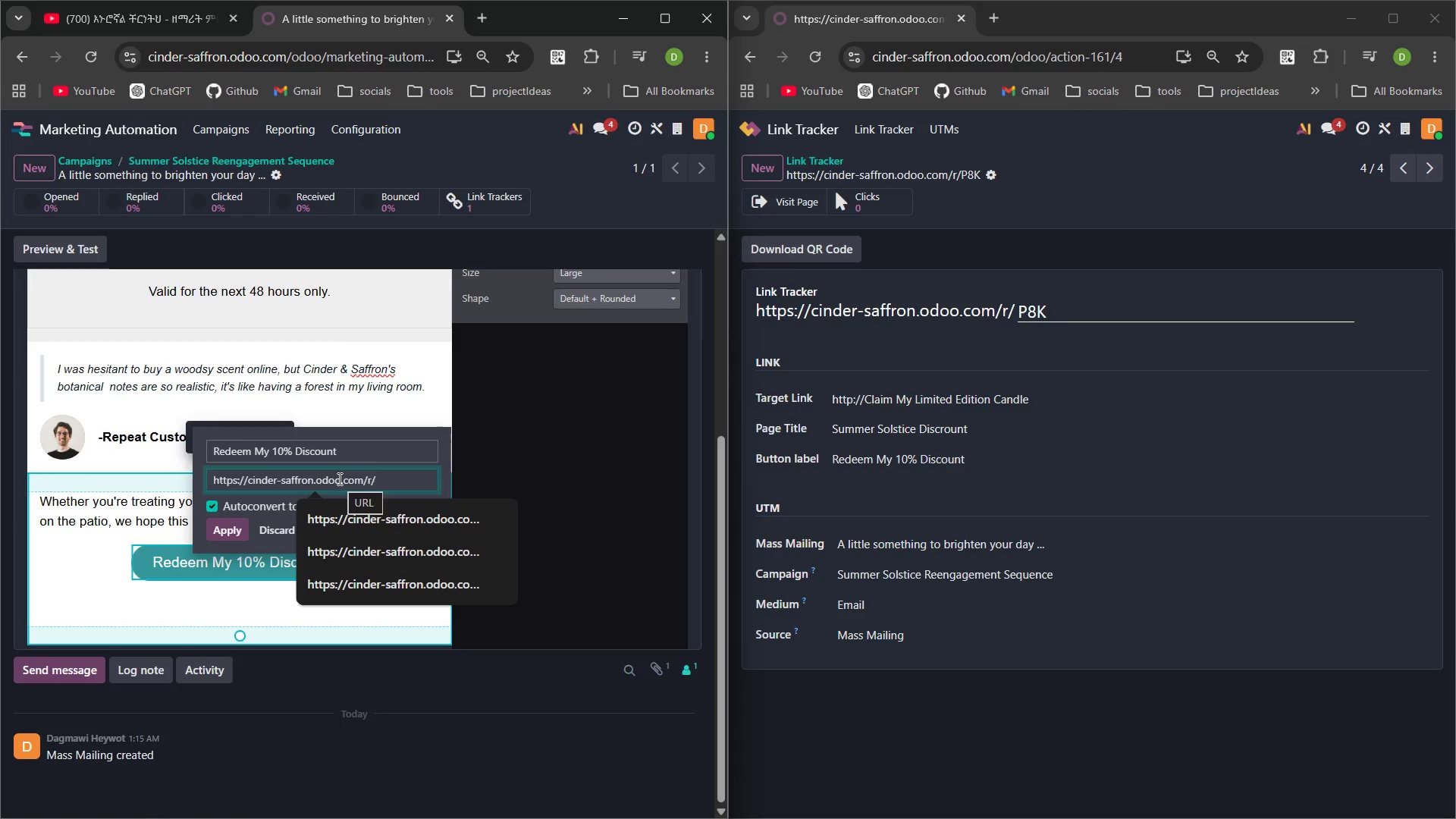 
type(P8K)
 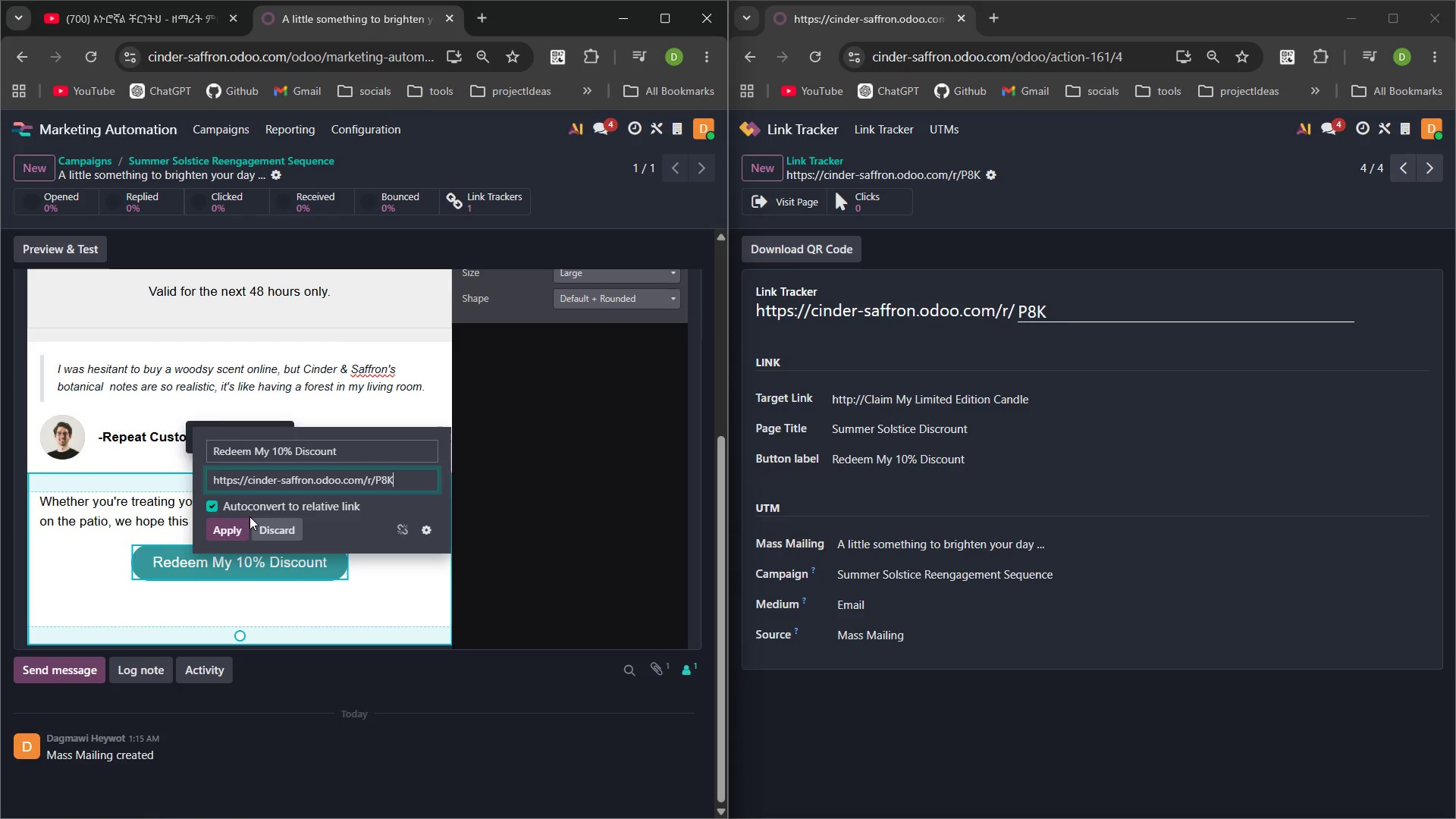 
left_click([229, 528])
 